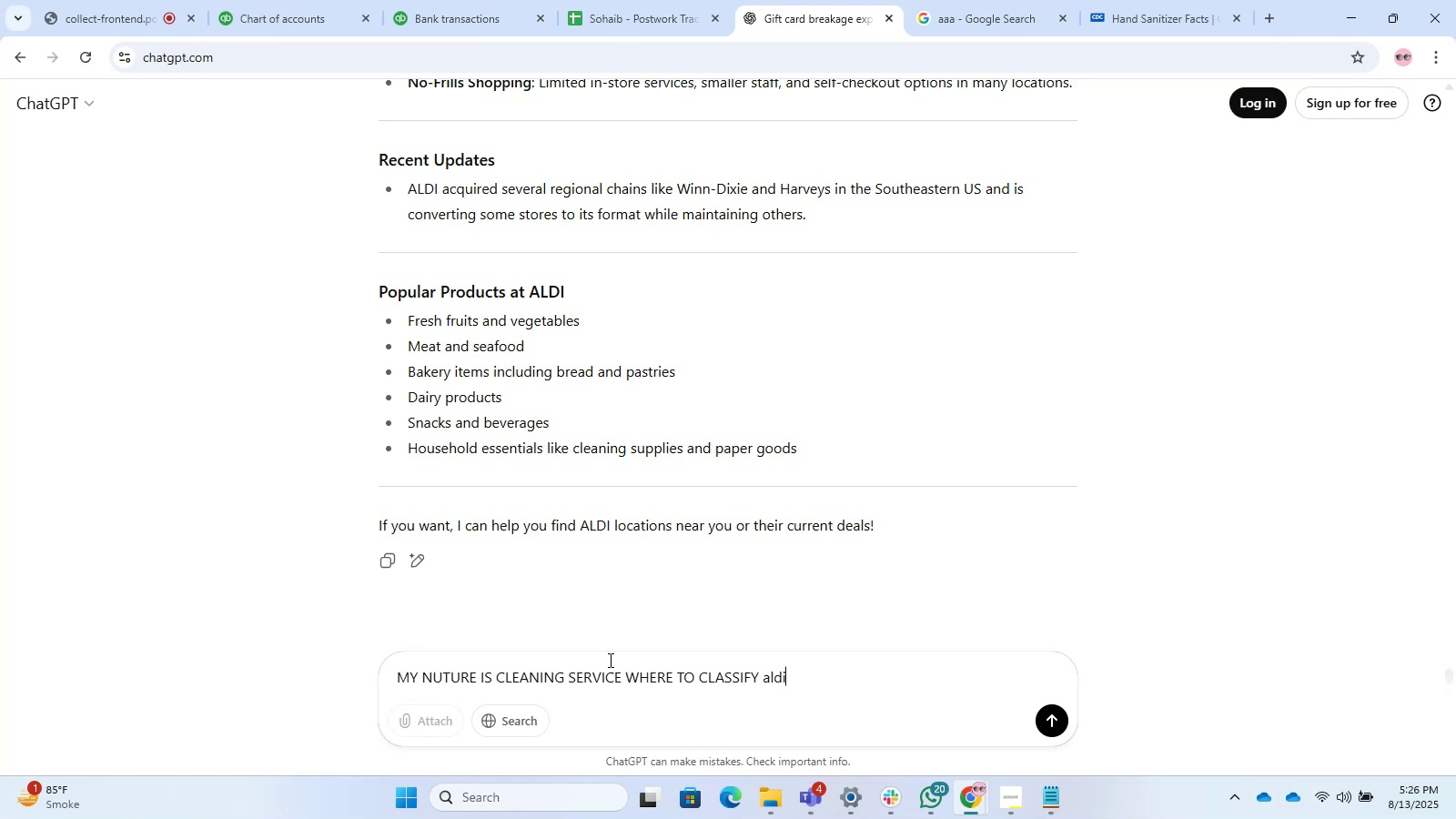 
key(Enter)
 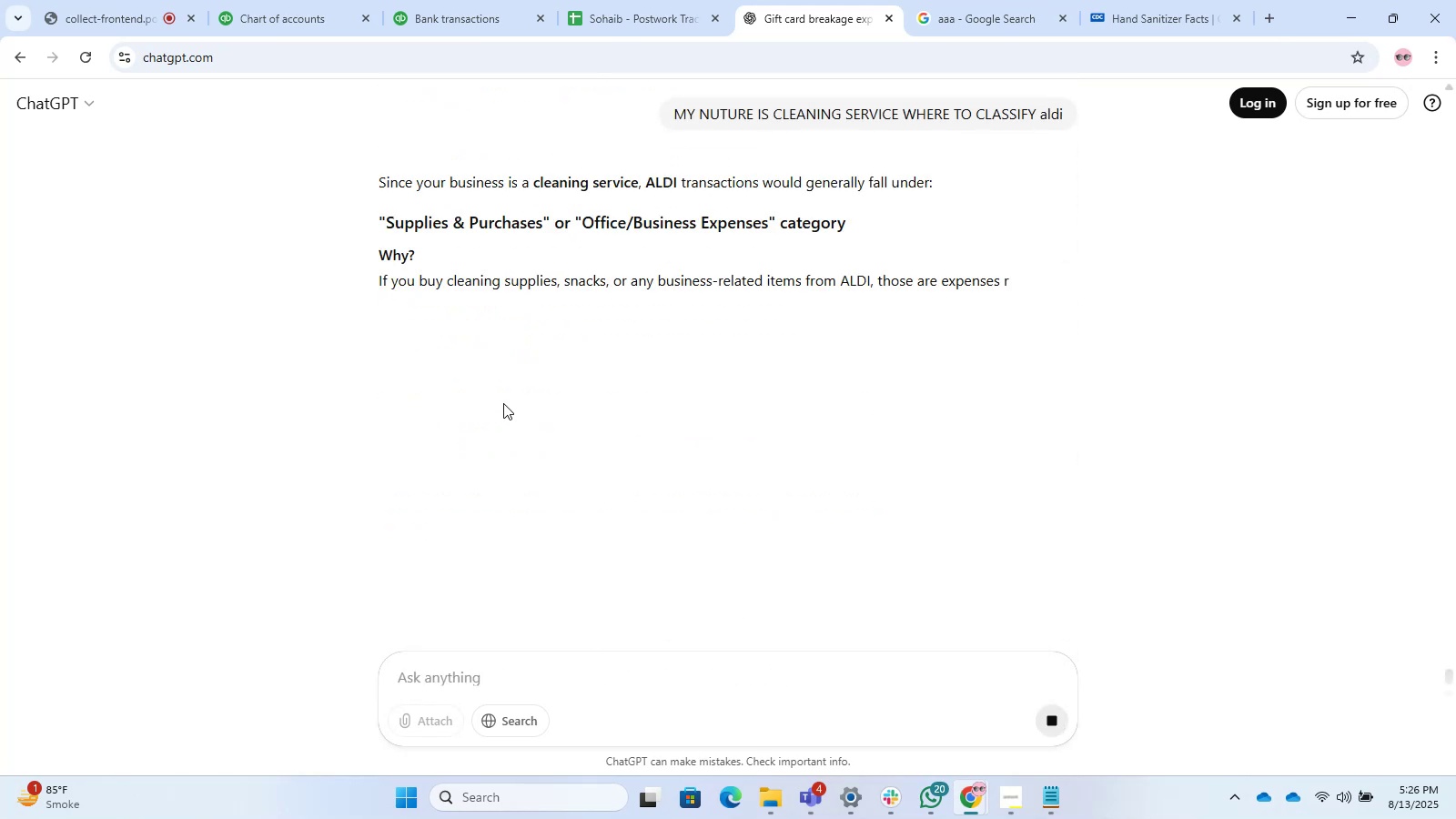 
scroll: coordinate [503, 403], scroll_direction: down, amount: 4.0
 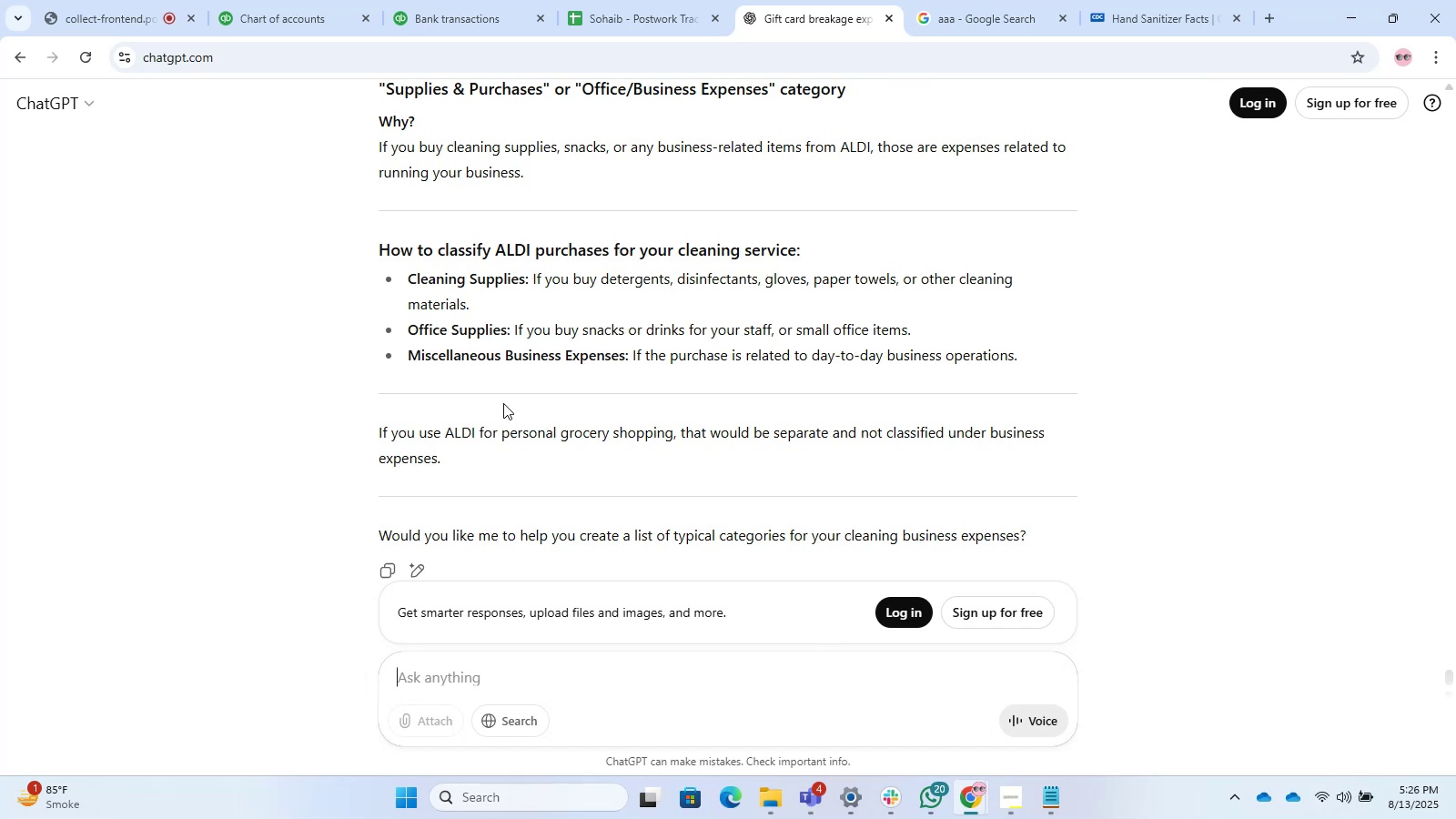 
scroll: coordinate [503, 403], scroll_direction: up, amount: 1.0
 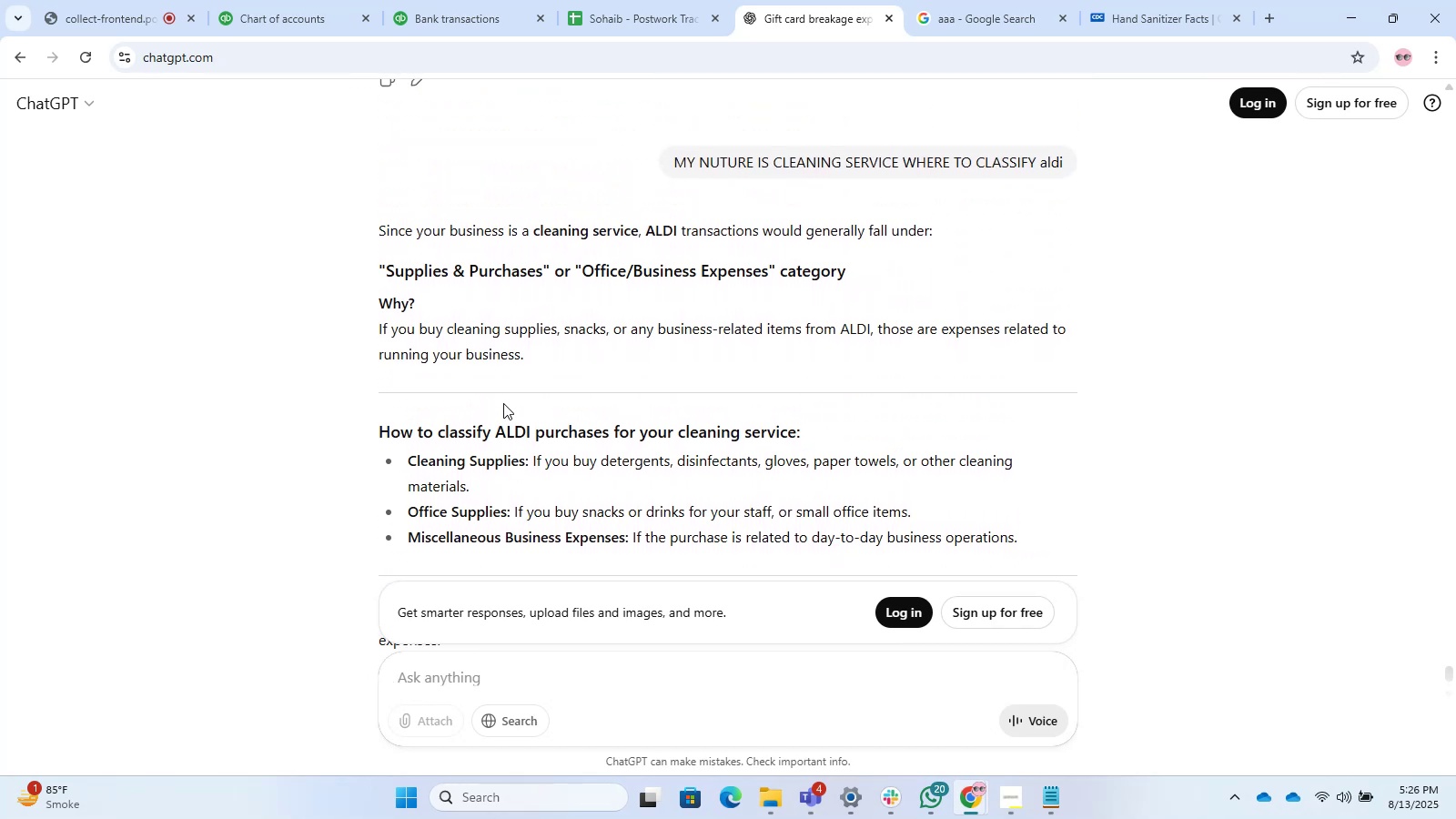 
wait(5.14)
 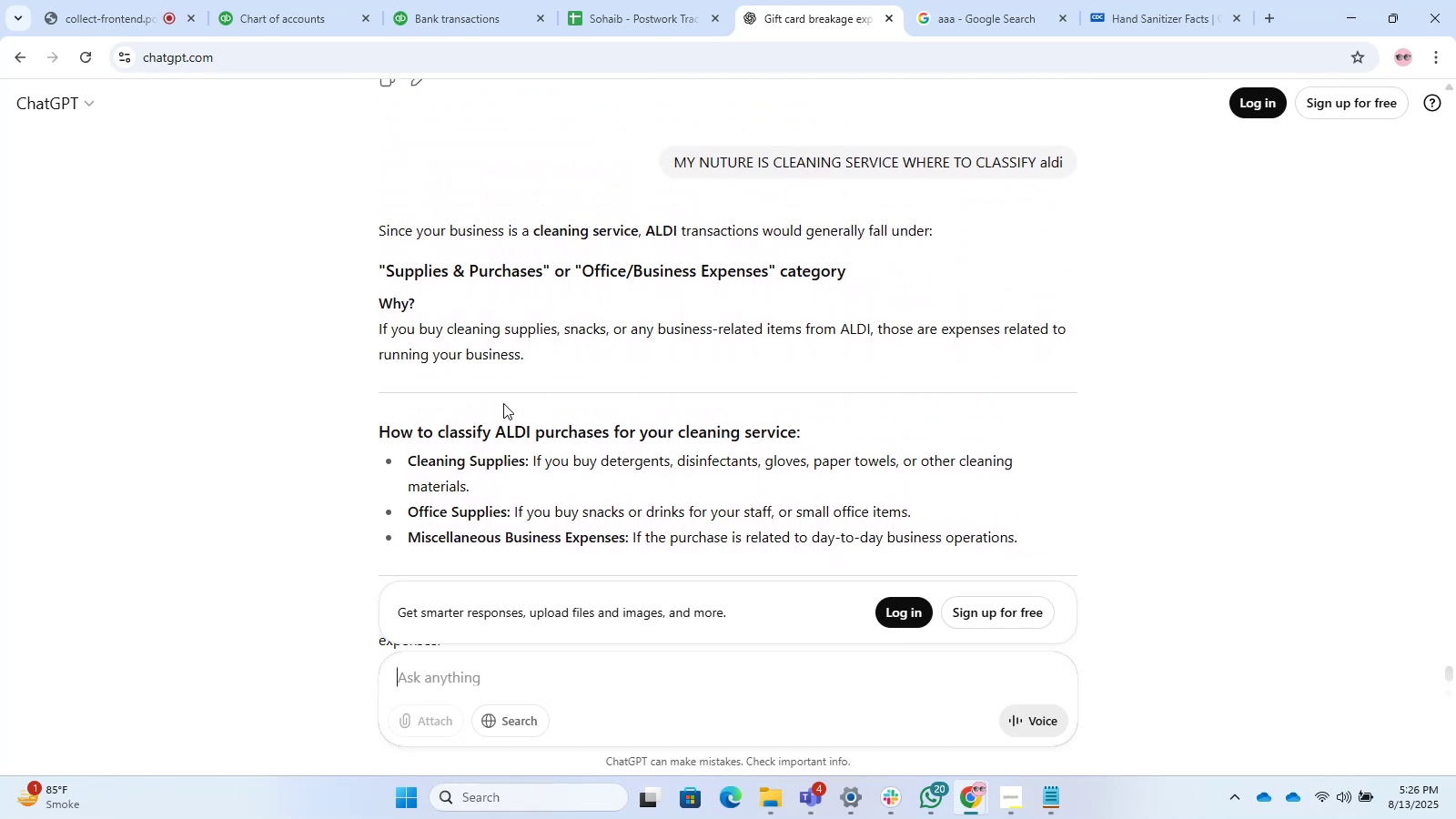 
scroll: coordinate [503, 403], scroll_direction: down, amount: 4.0
 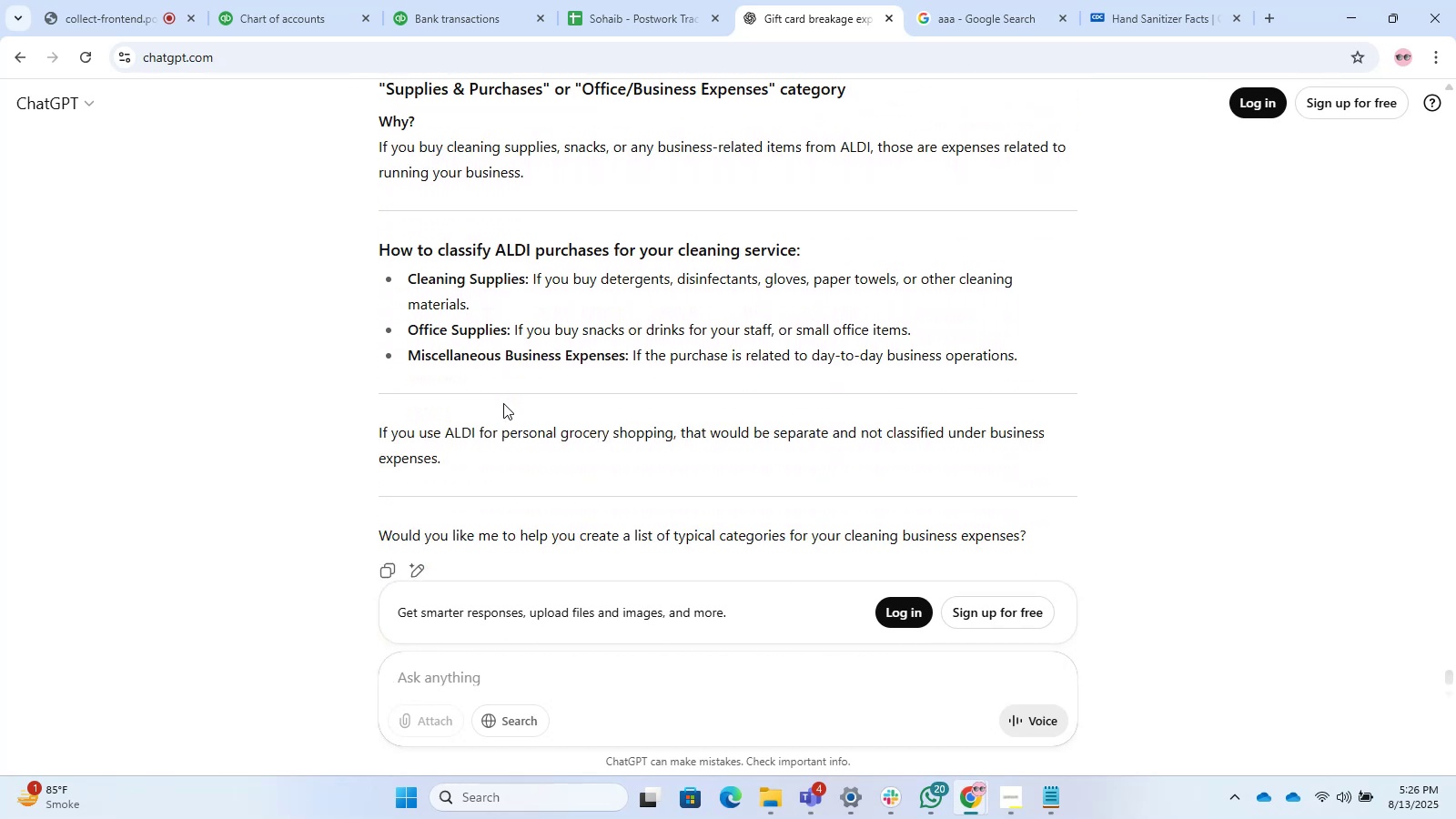 
scroll: coordinate [503, 403], scroll_direction: up, amount: 2.0
 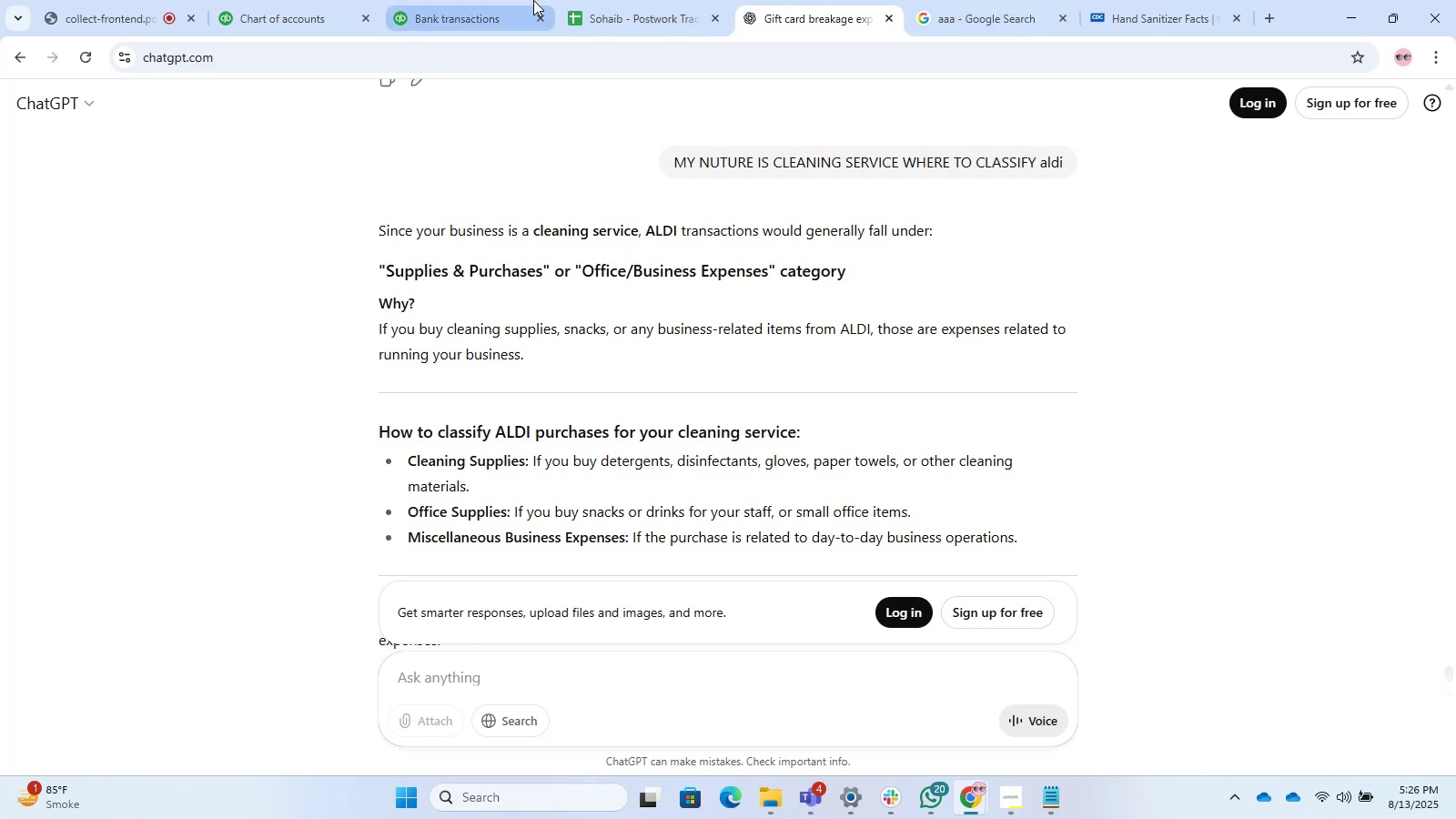 
left_click([257, 0])
 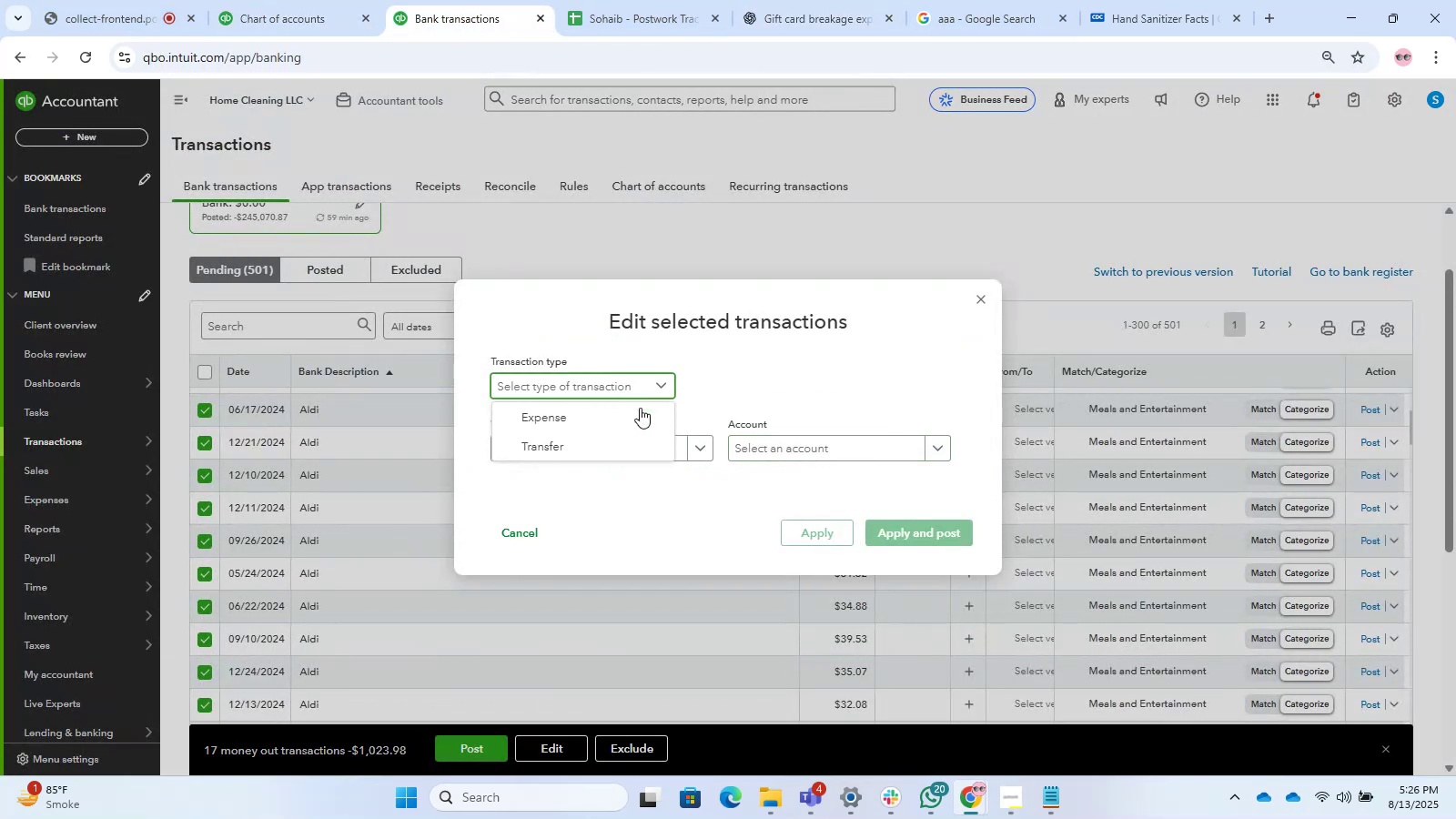 
double_click([647, 443])
 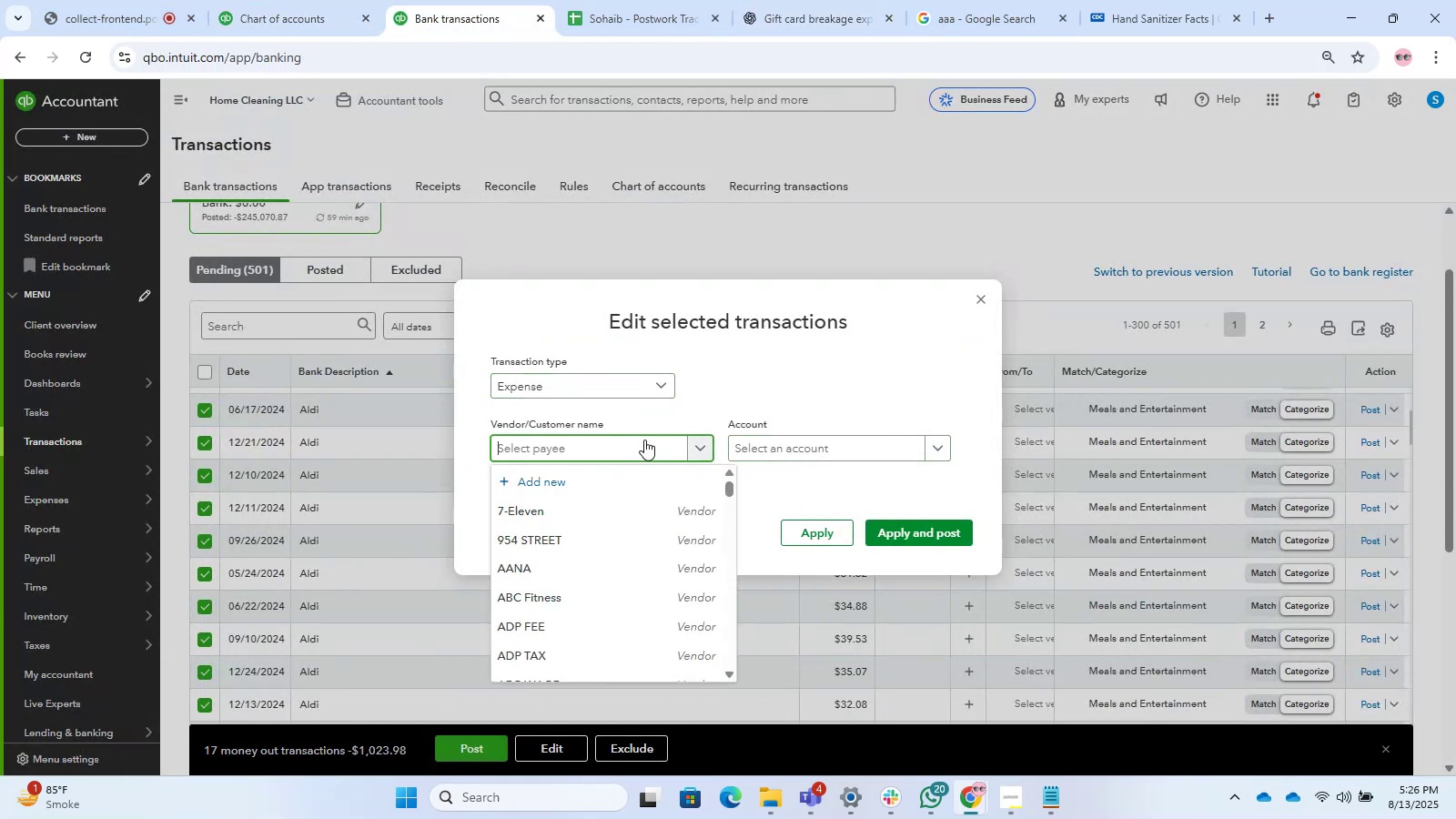 
type(Aldi)
 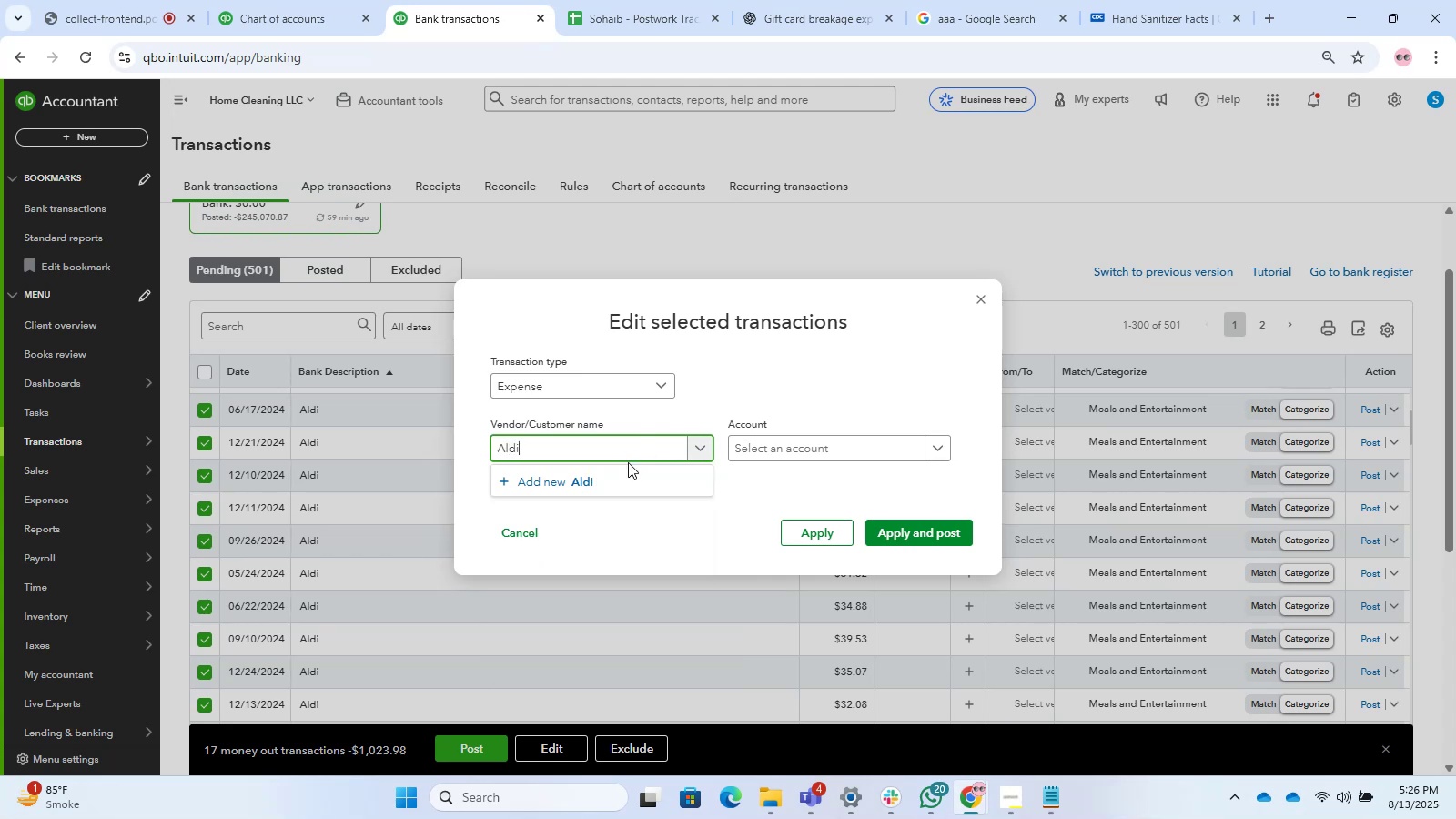 
left_click([622, 475])
 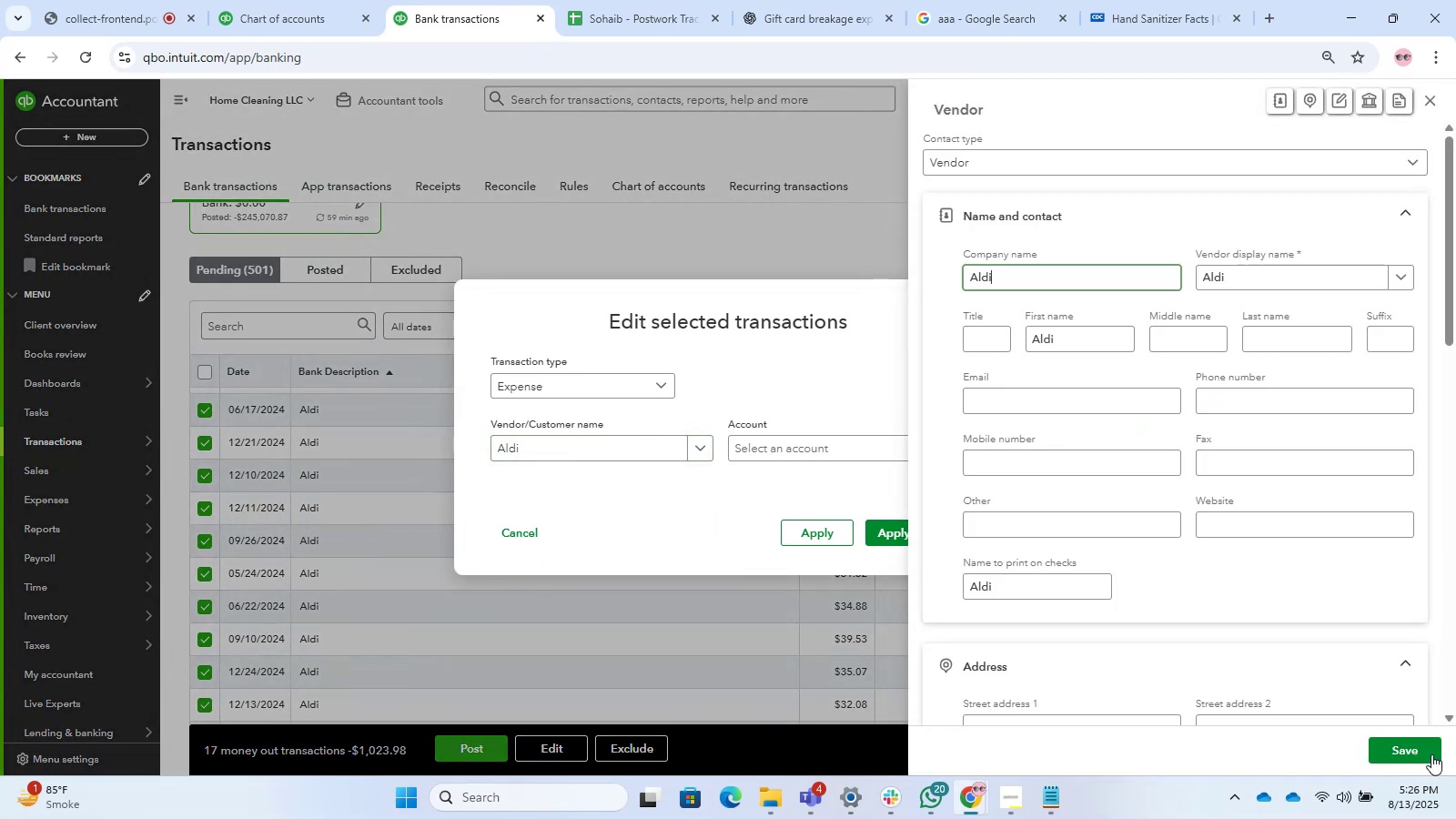 
left_click([1419, 745])
 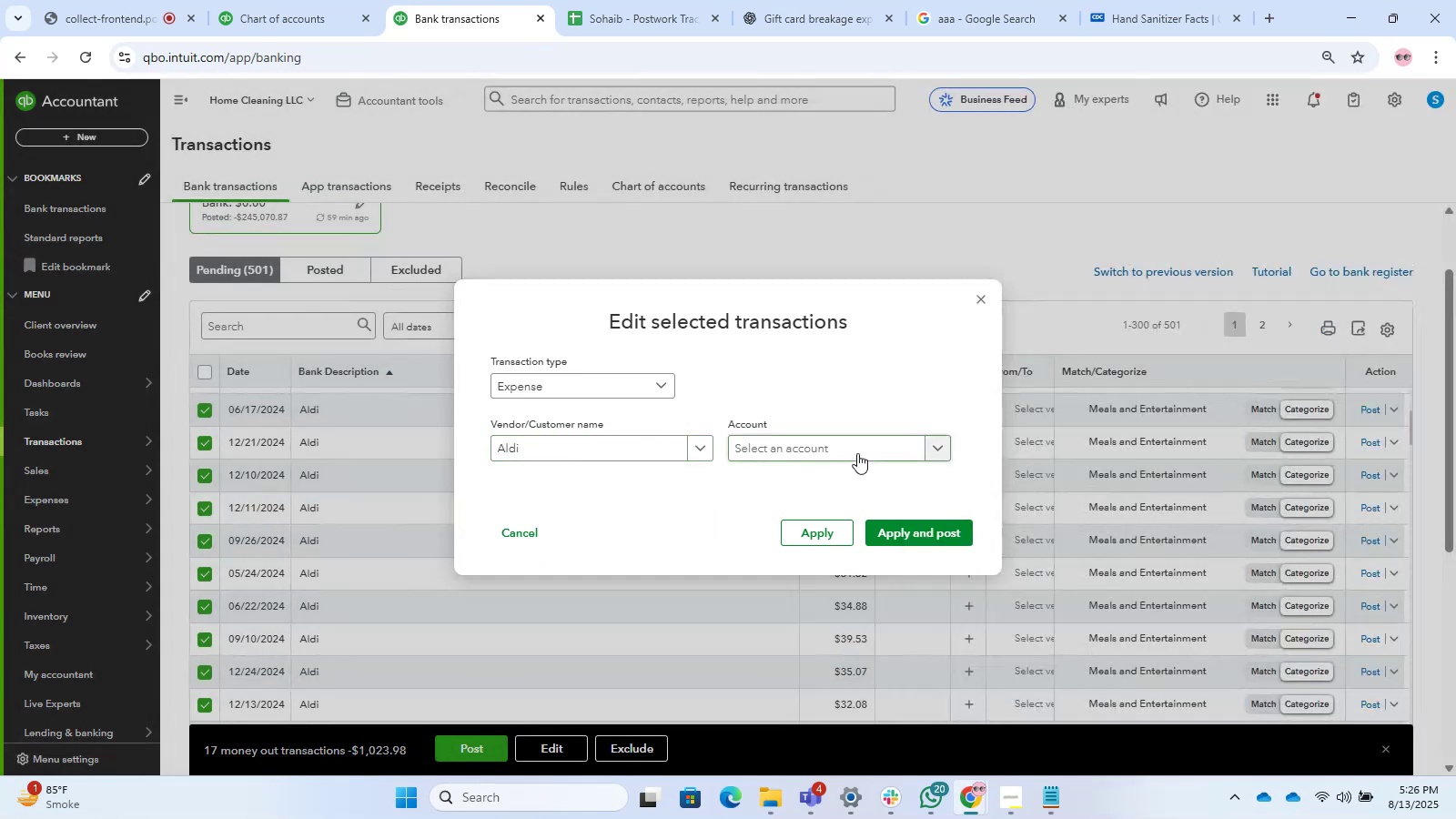 
left_click([830, 445])
 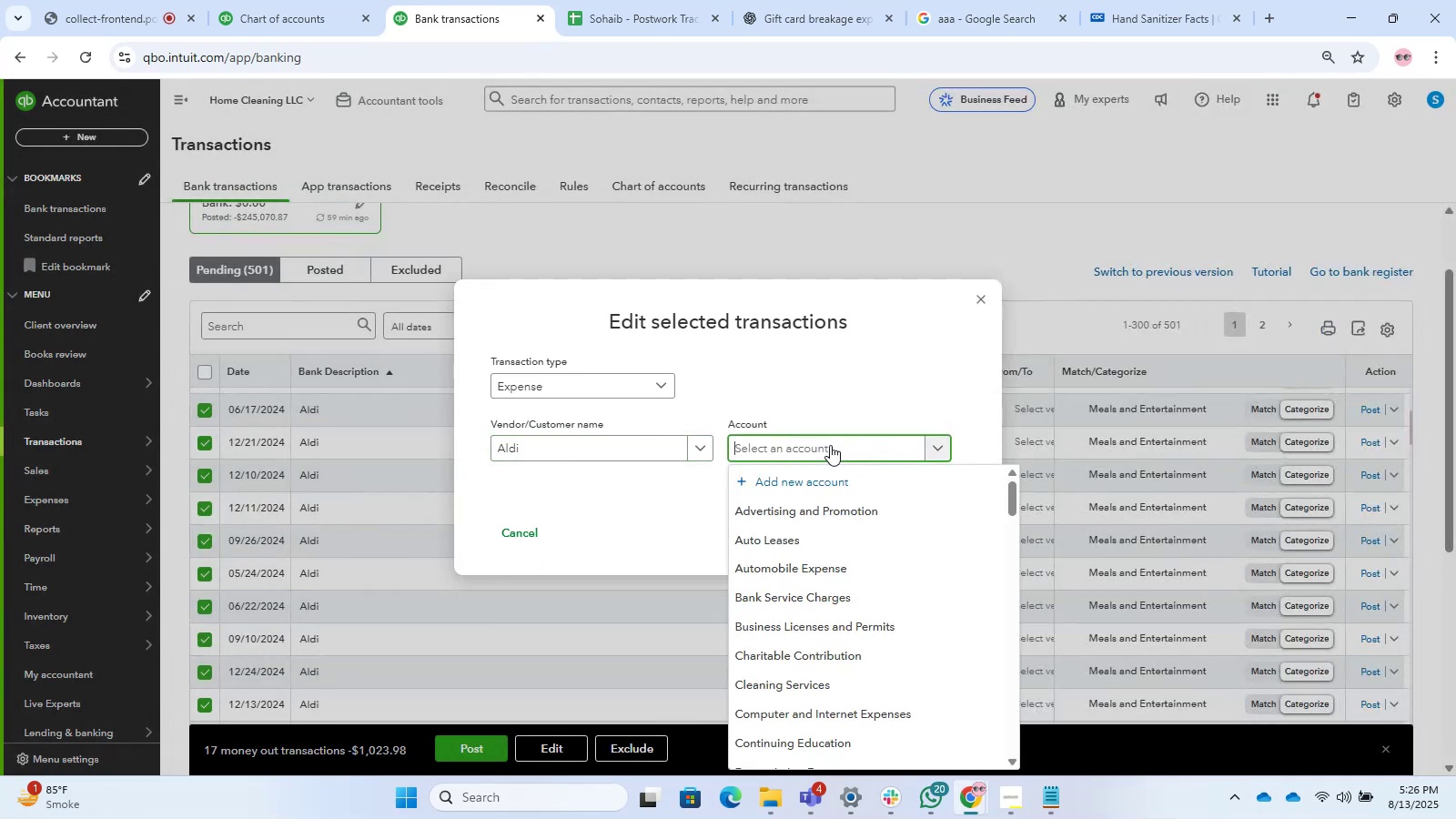 
type(Suu)
key(Backspace)
type(ppl)
 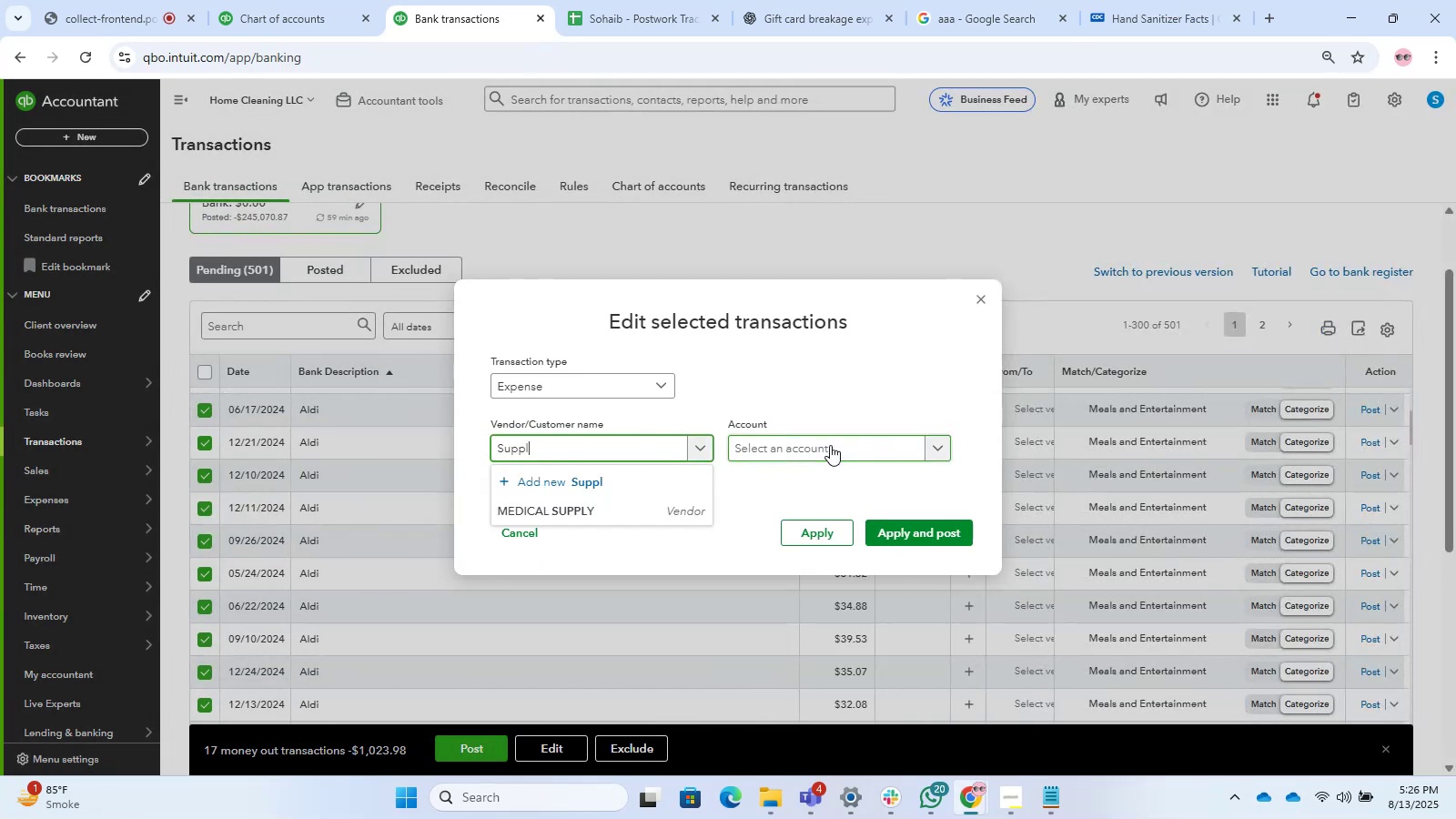 
key(Control+Z)
 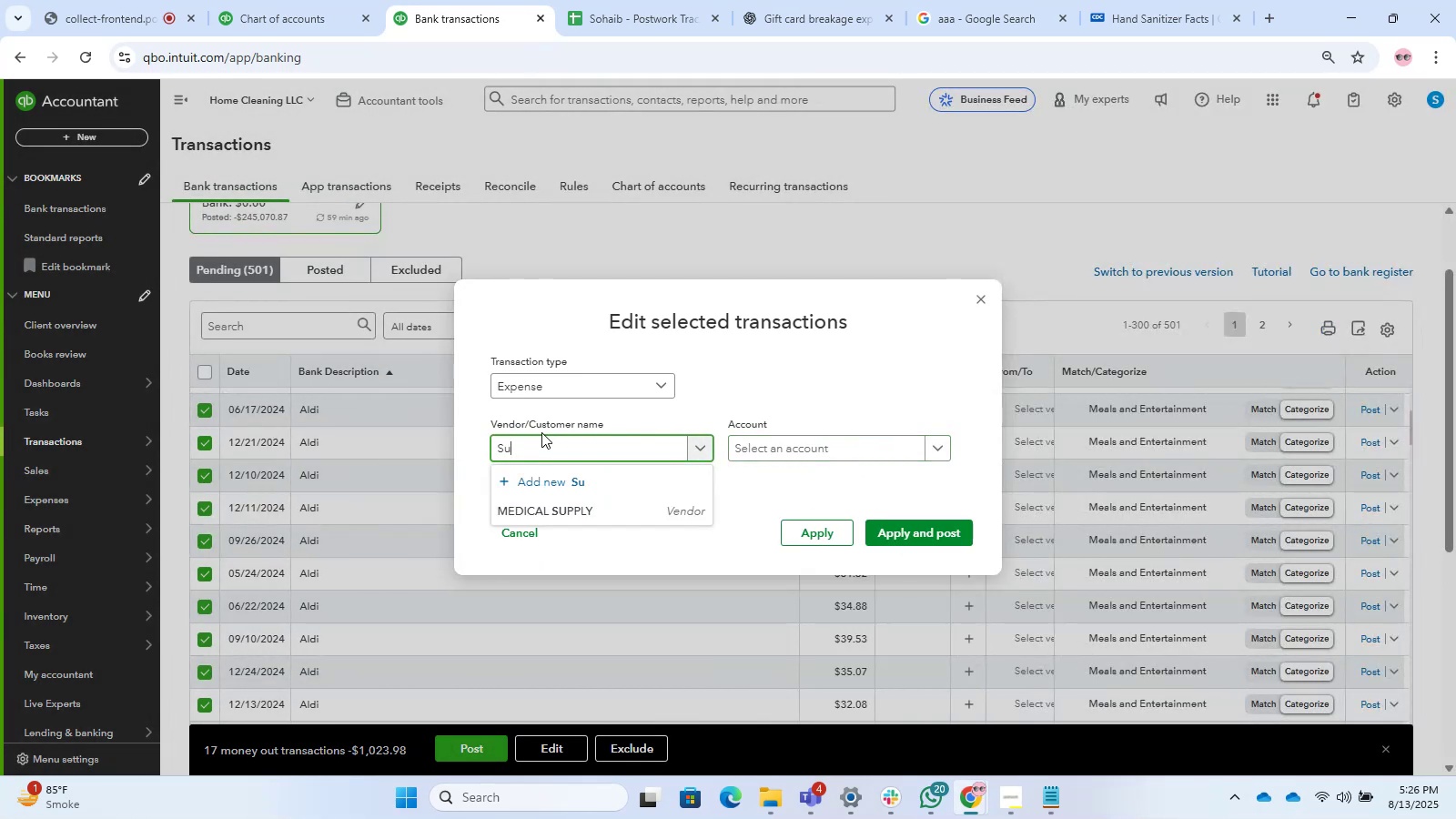 
left_click([541, 432])
 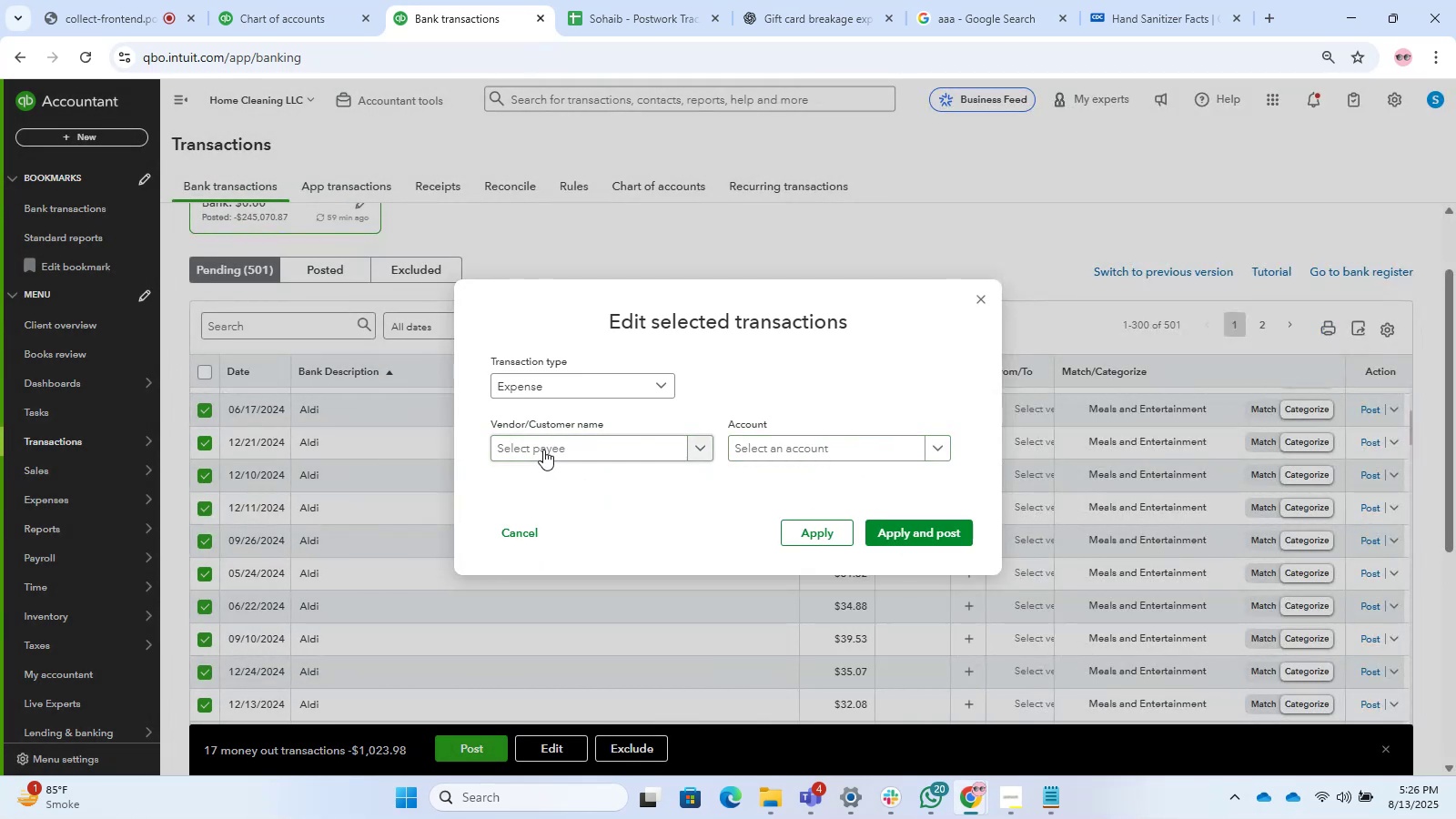 
left_click([543, 450])
 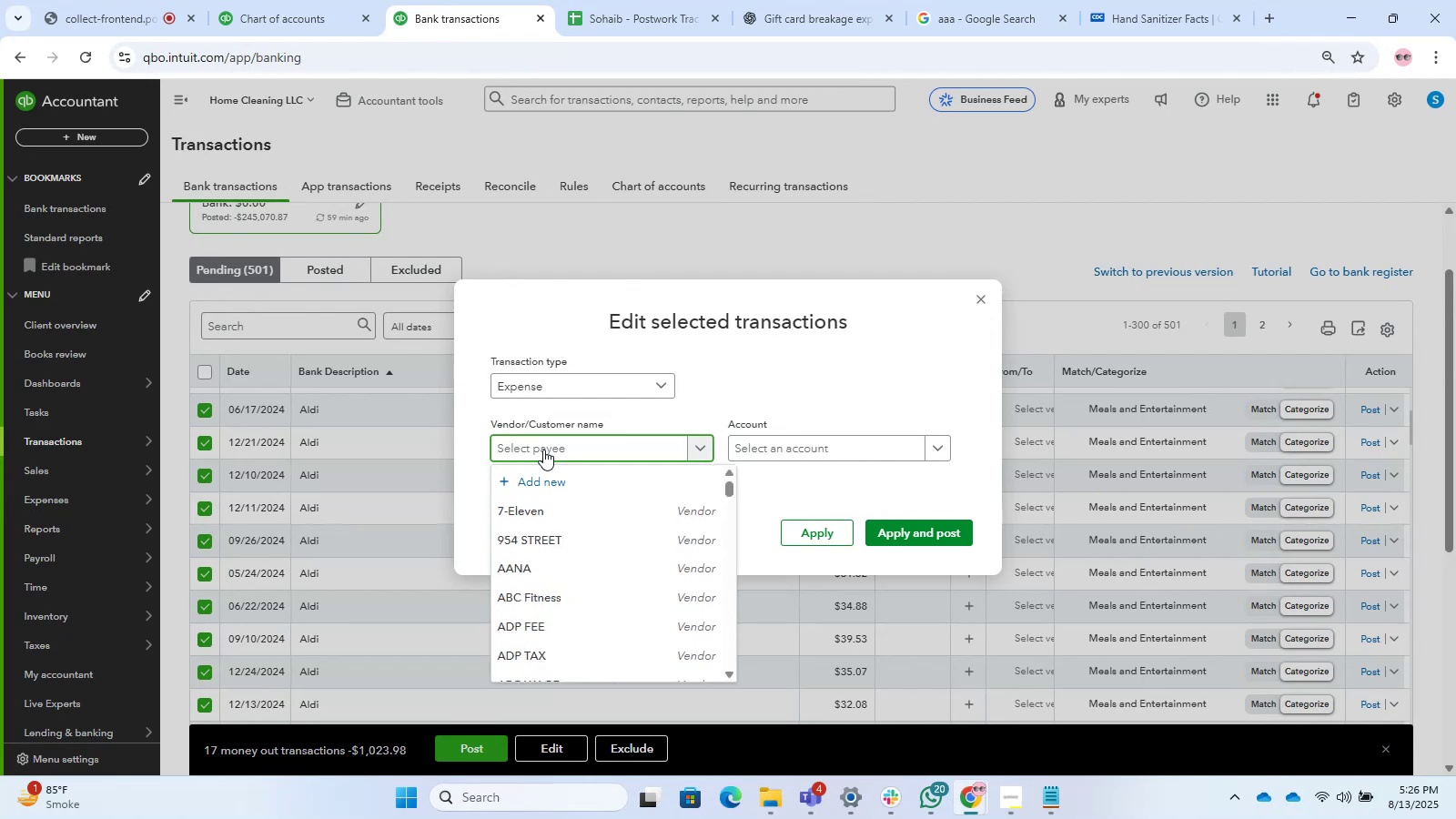 
type(Ald)
 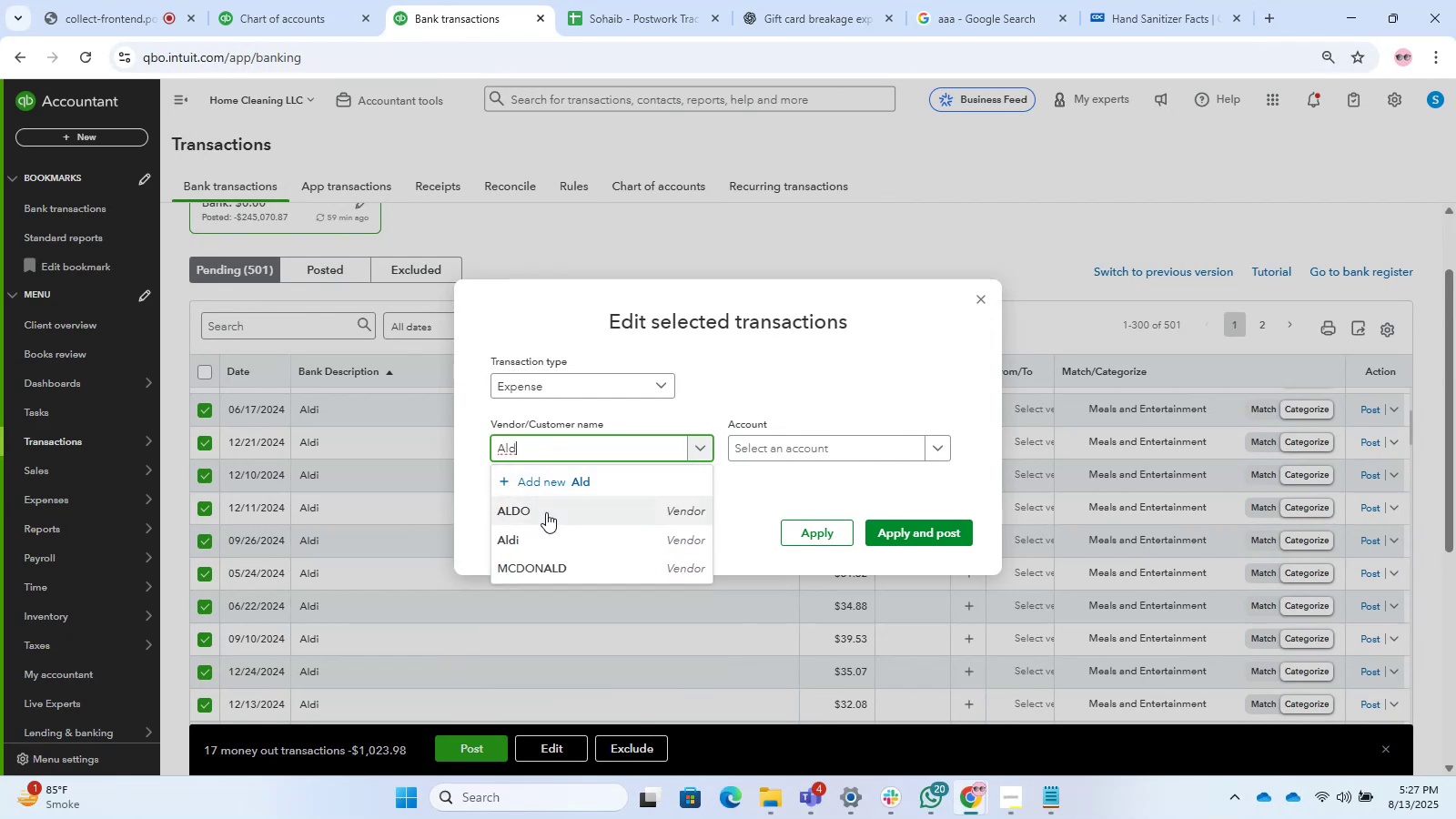 
left_click([554, 534])
 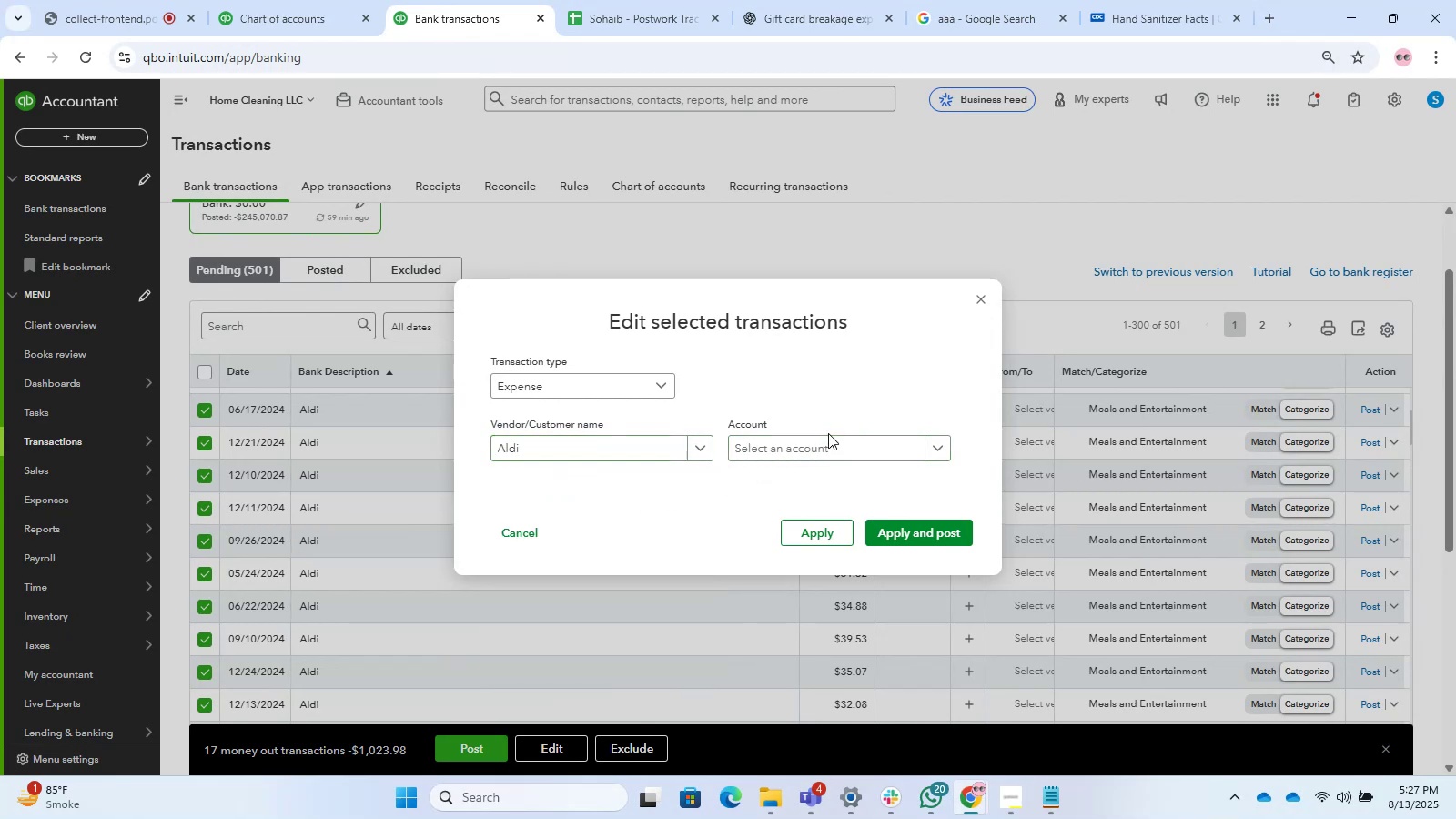 
double_click([815, 445])
 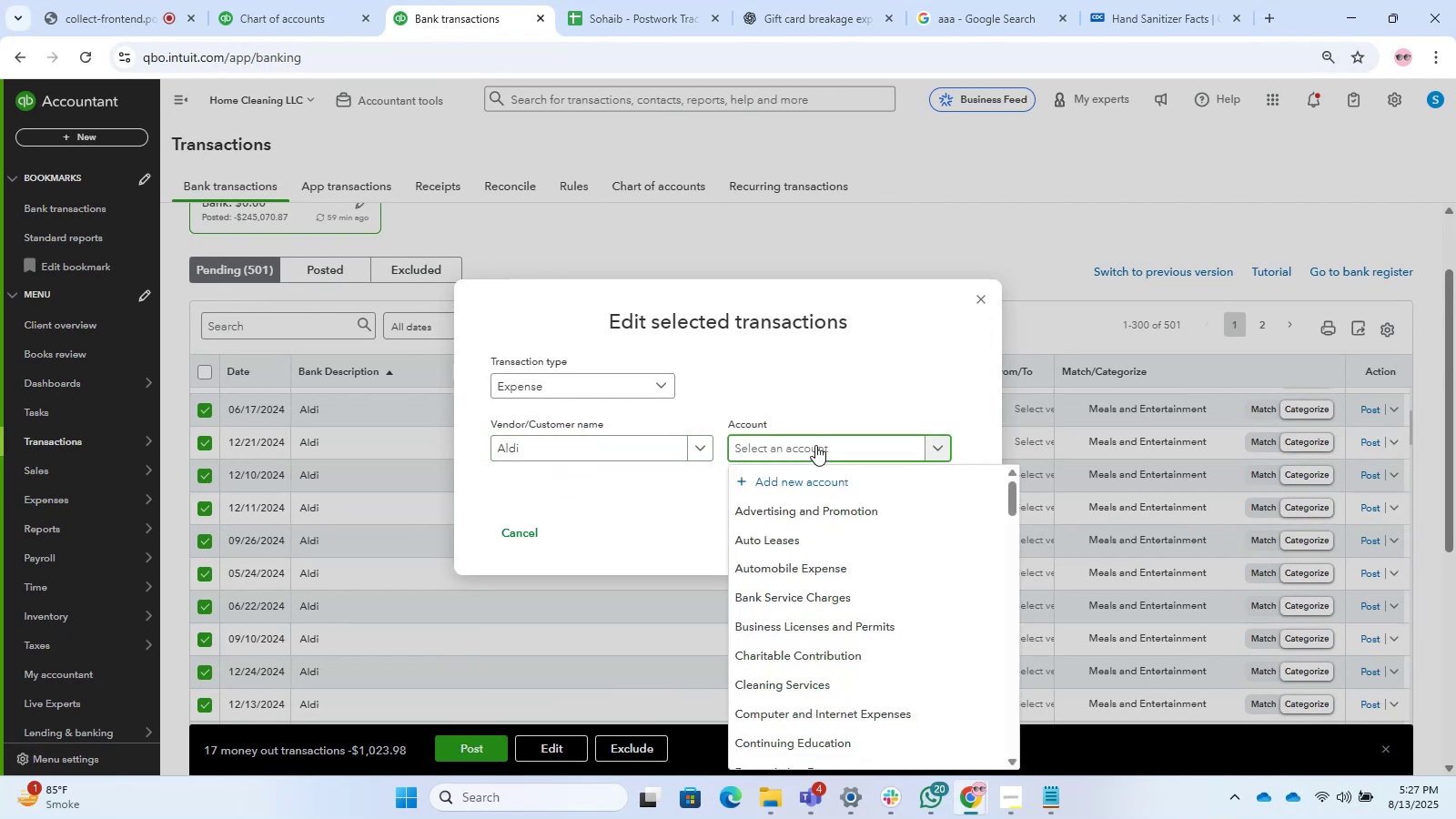 
type(Suppl)
 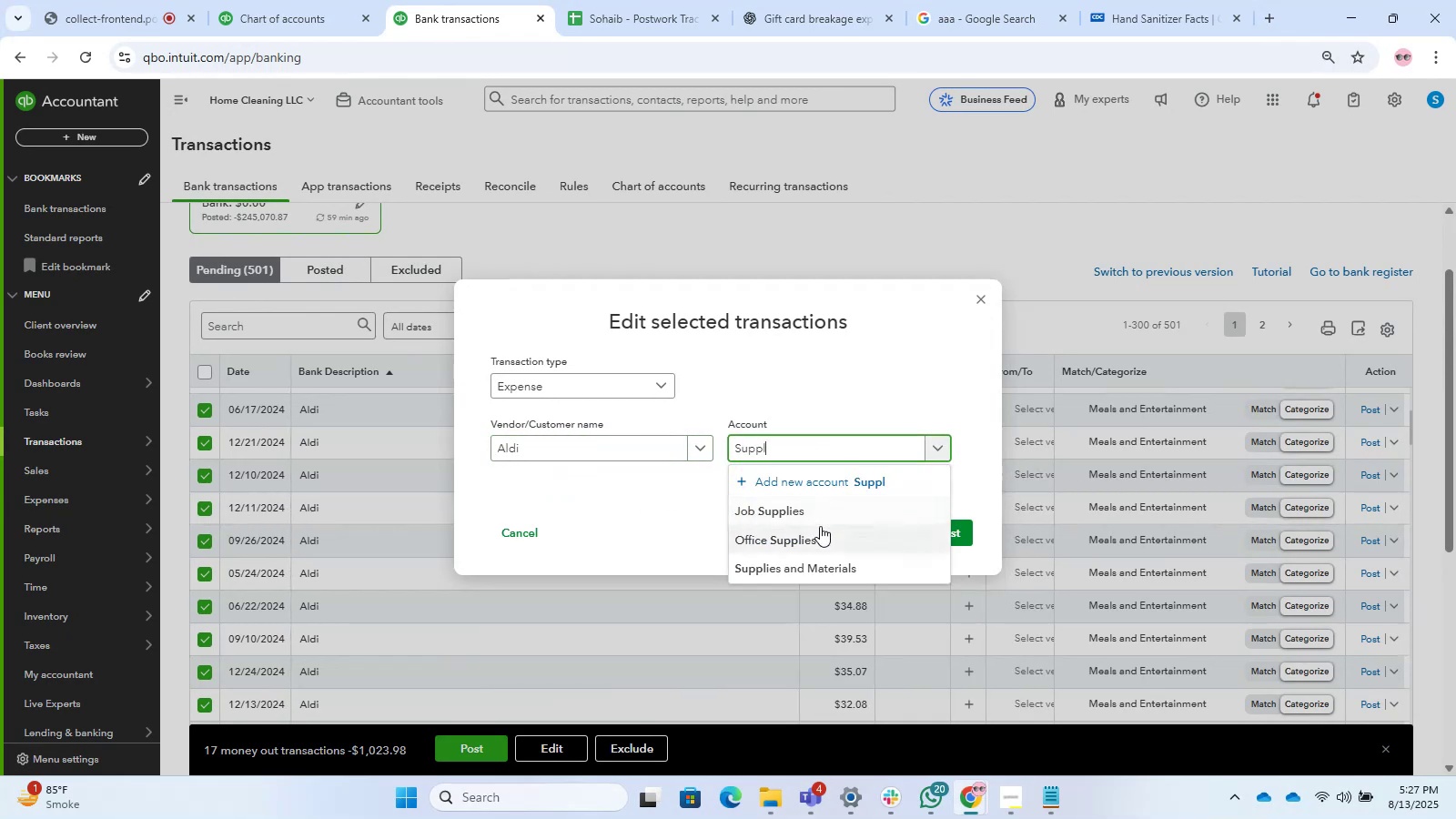 
left_click([821, 564])
 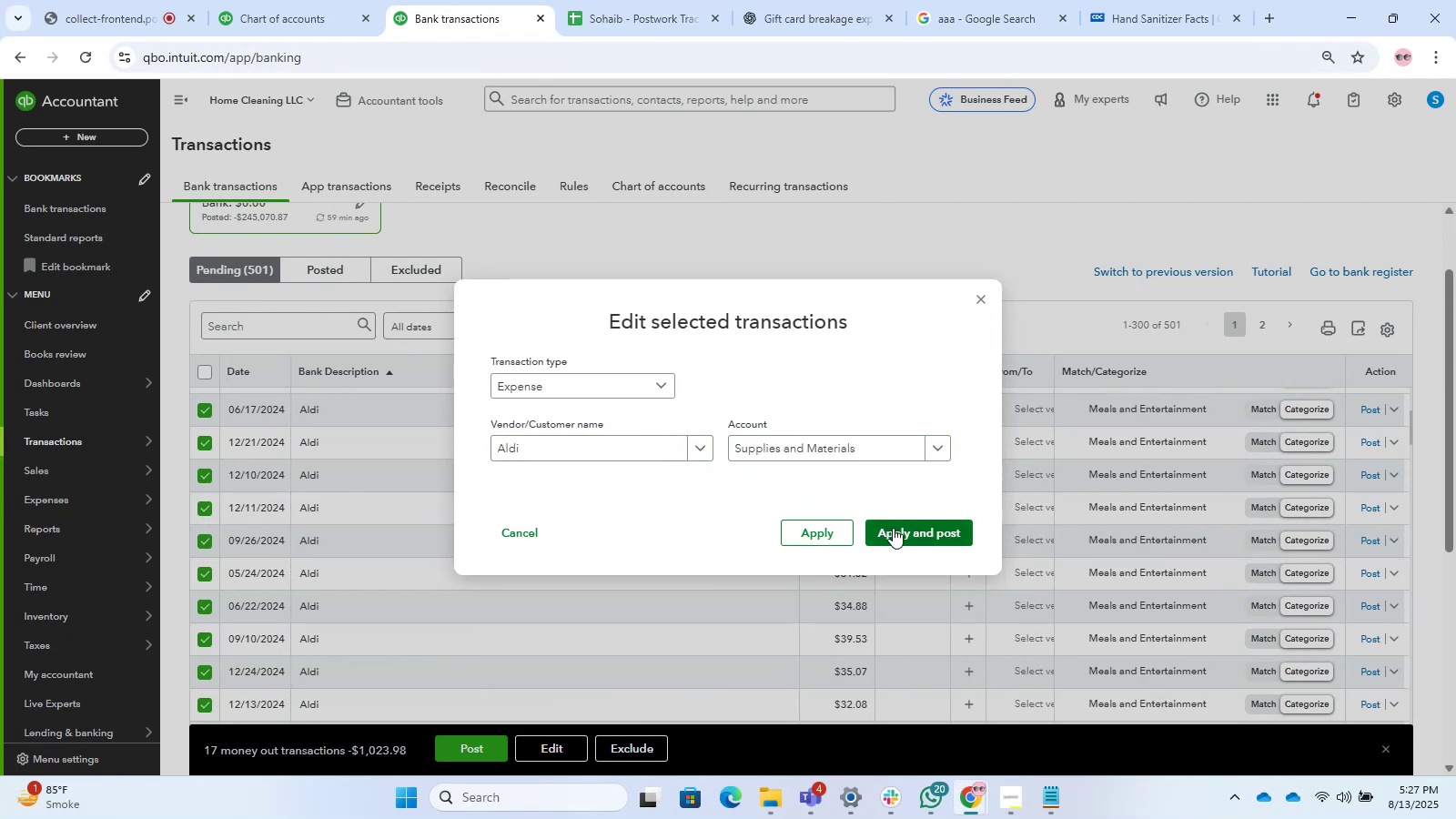 
left_click([895, 531])
 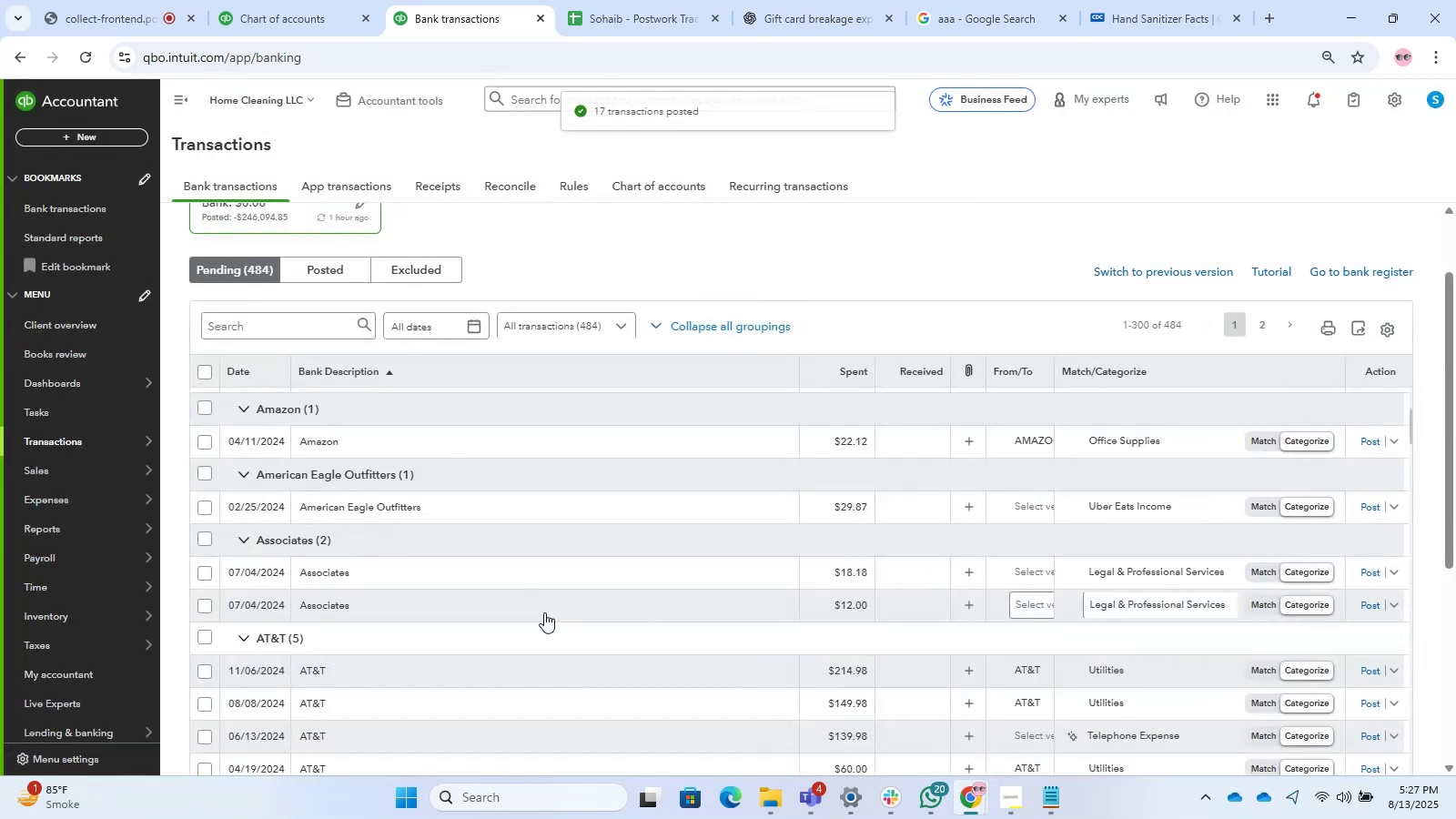 
wait(6.42)
 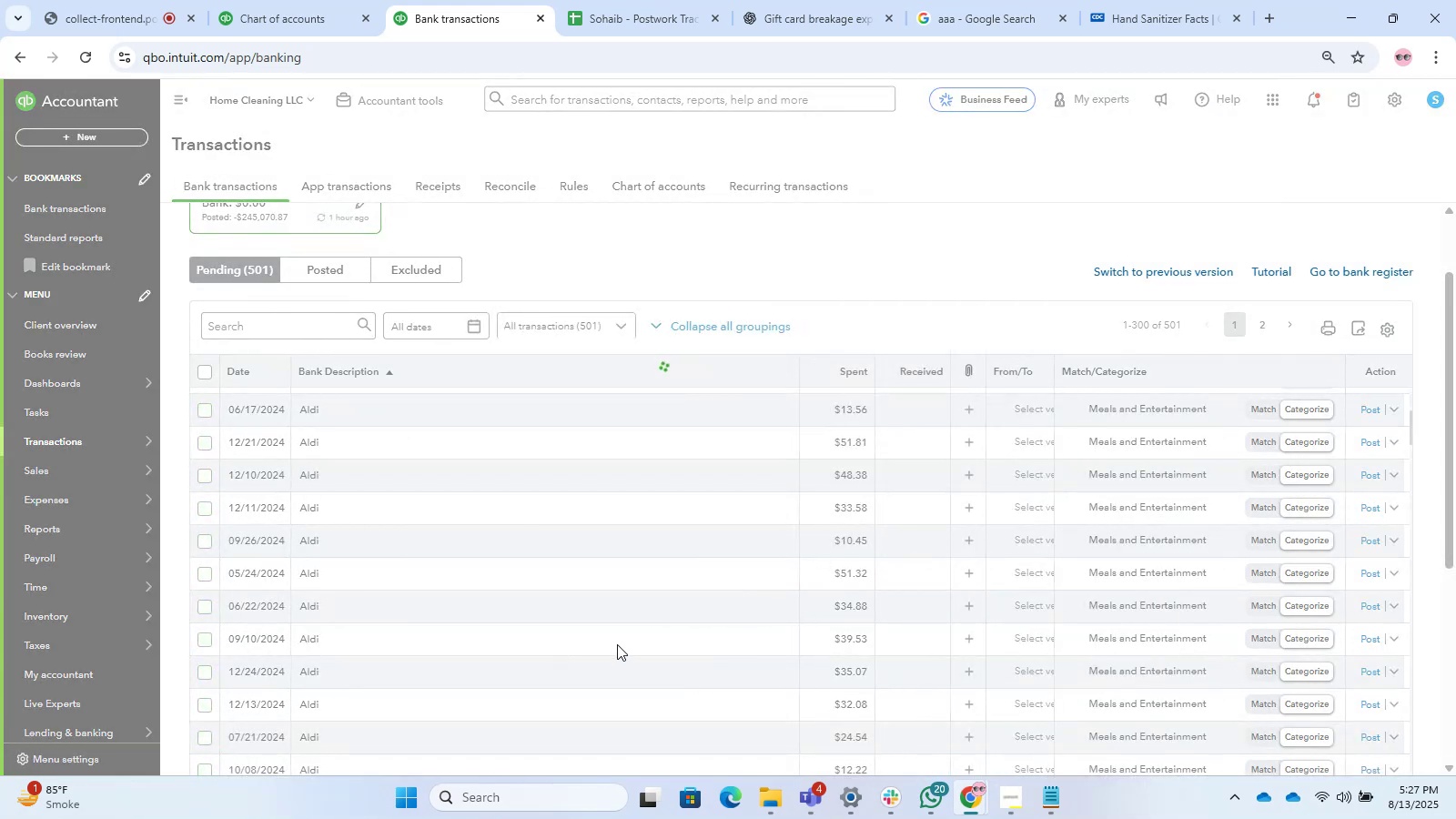 
scroll: coordinate [547, 616], scroll_direction: down, amount: 1.0
 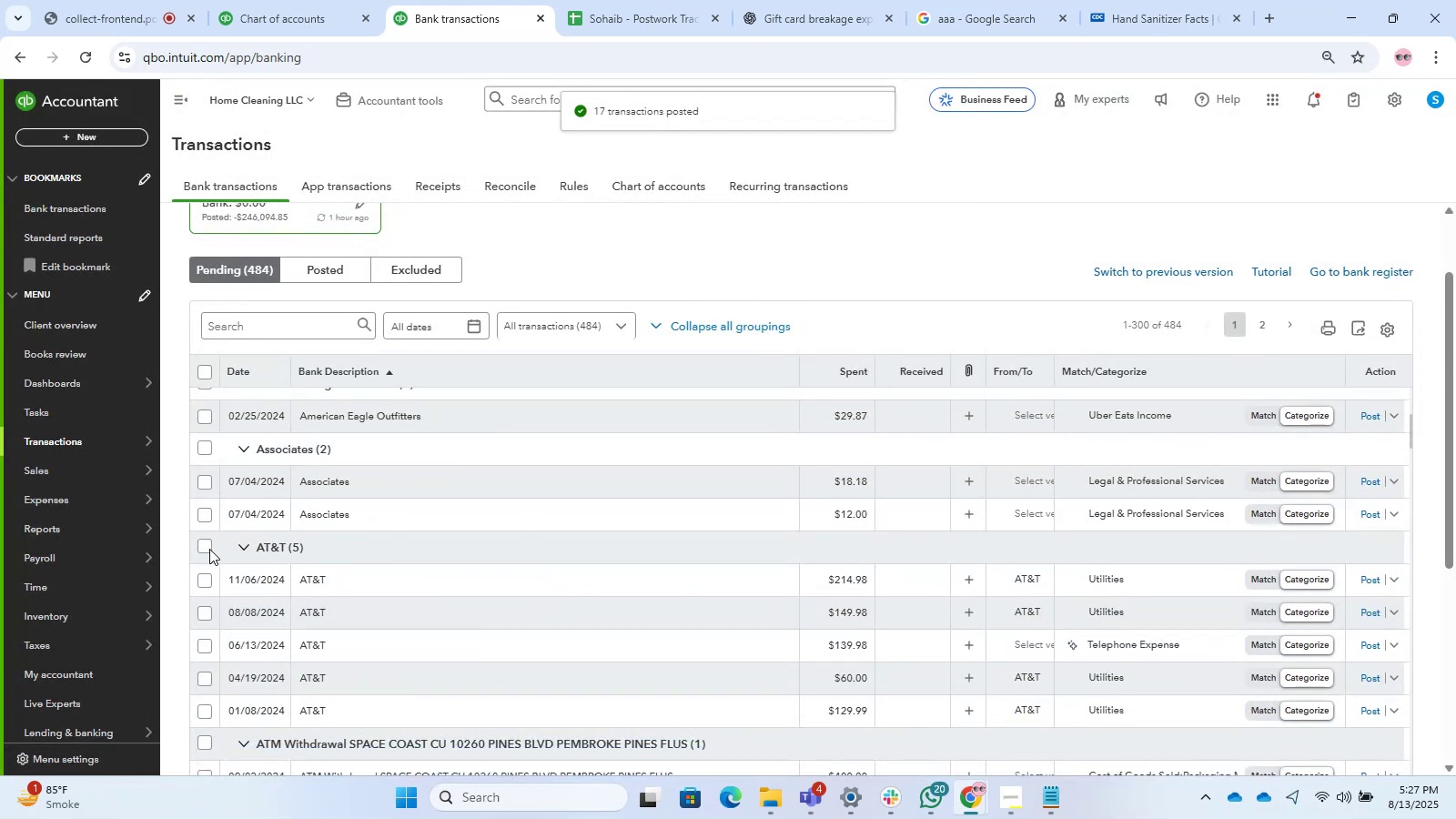 
left_click([206, 551])
 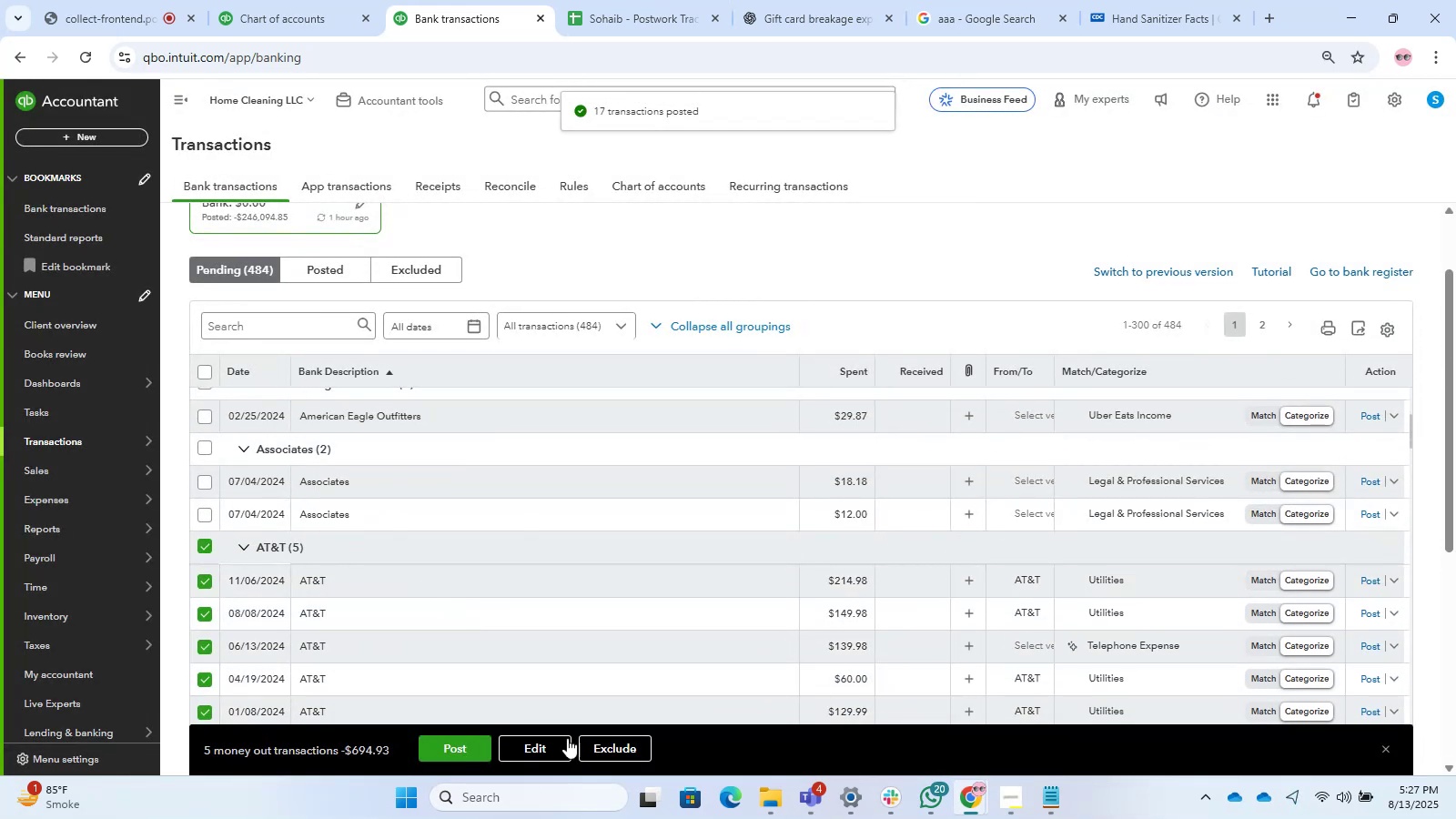 
left_click([548, 743])
 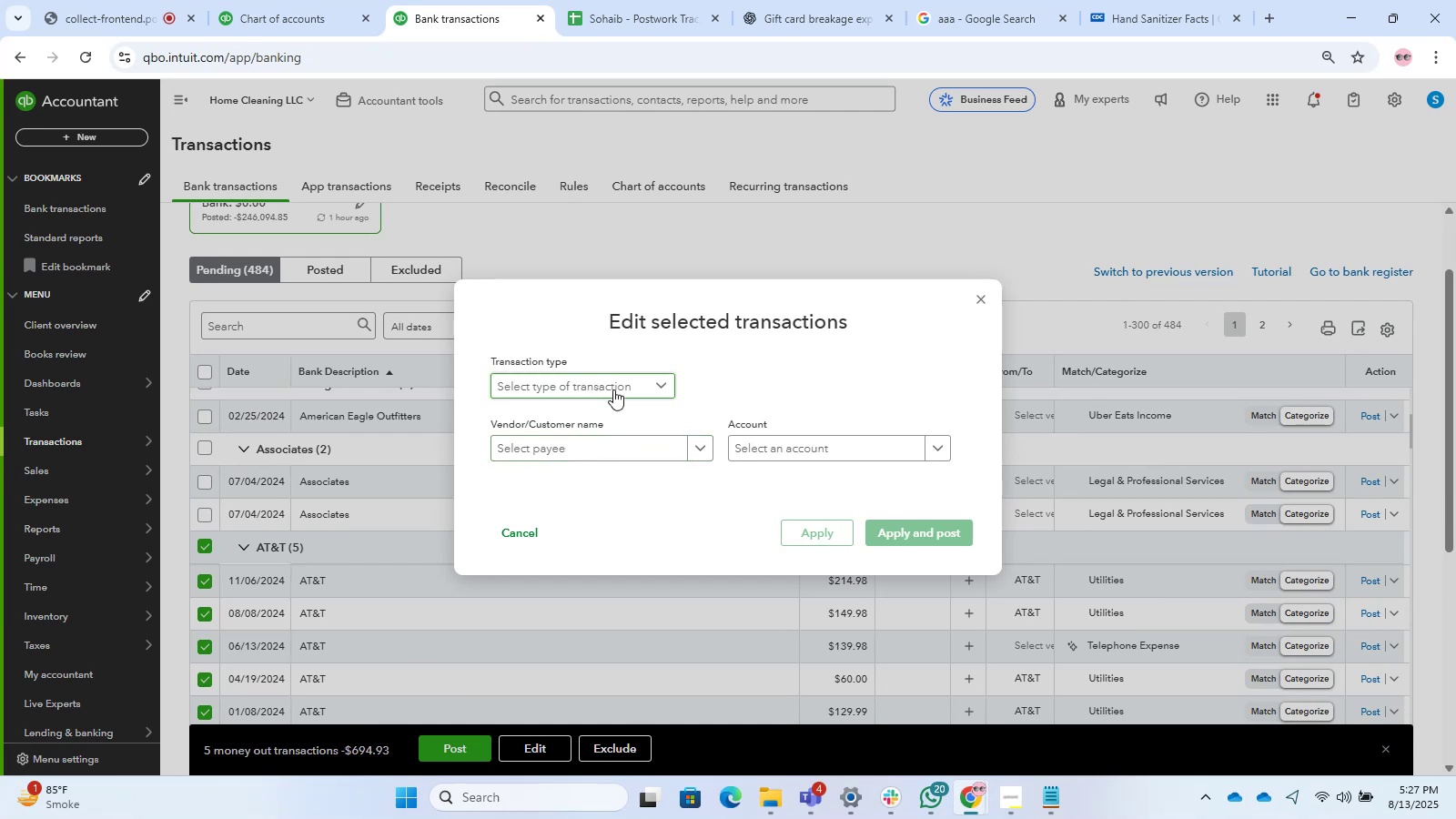 
left_click([606, 393])
 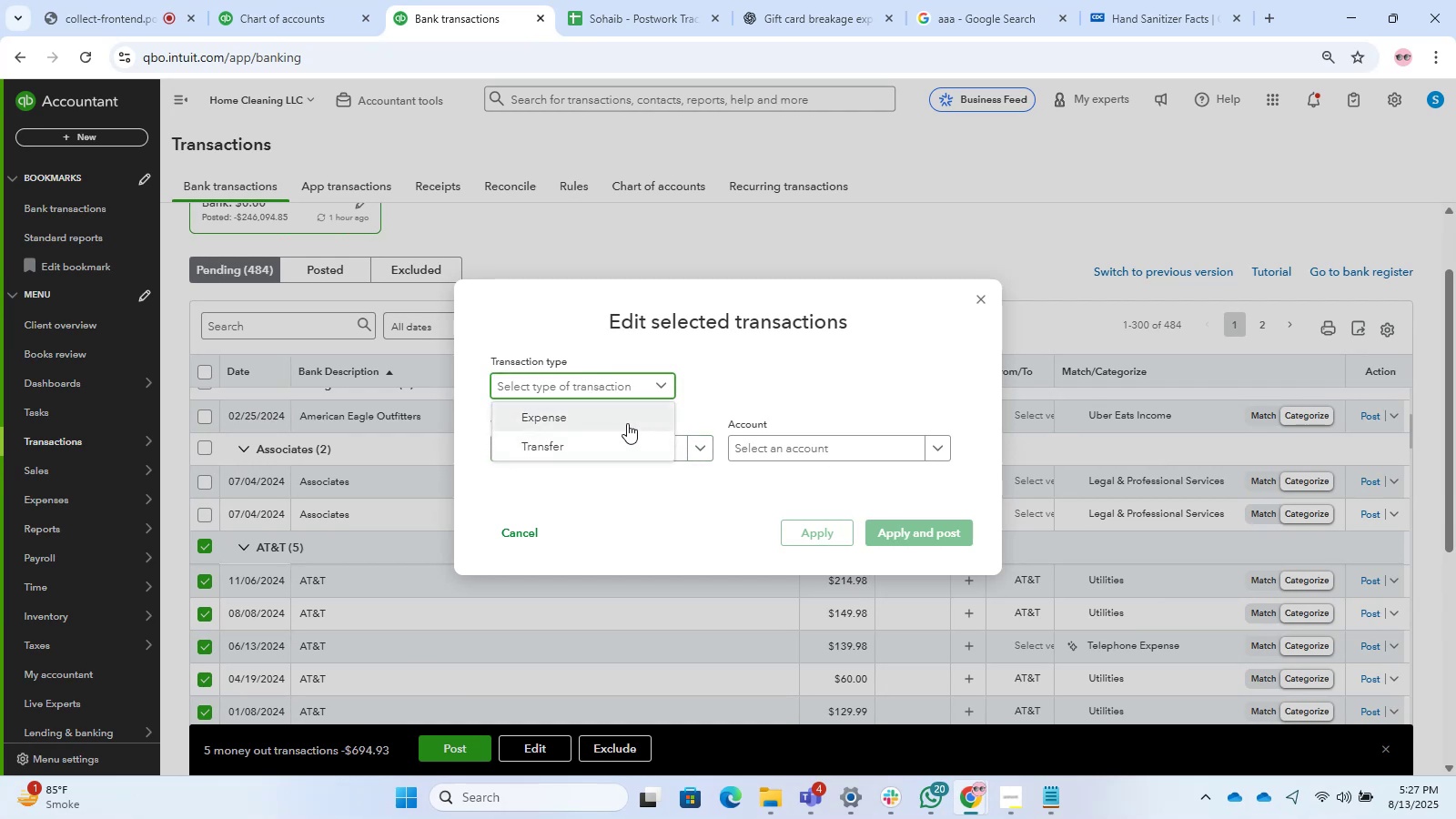 
left_click([627, 423])
 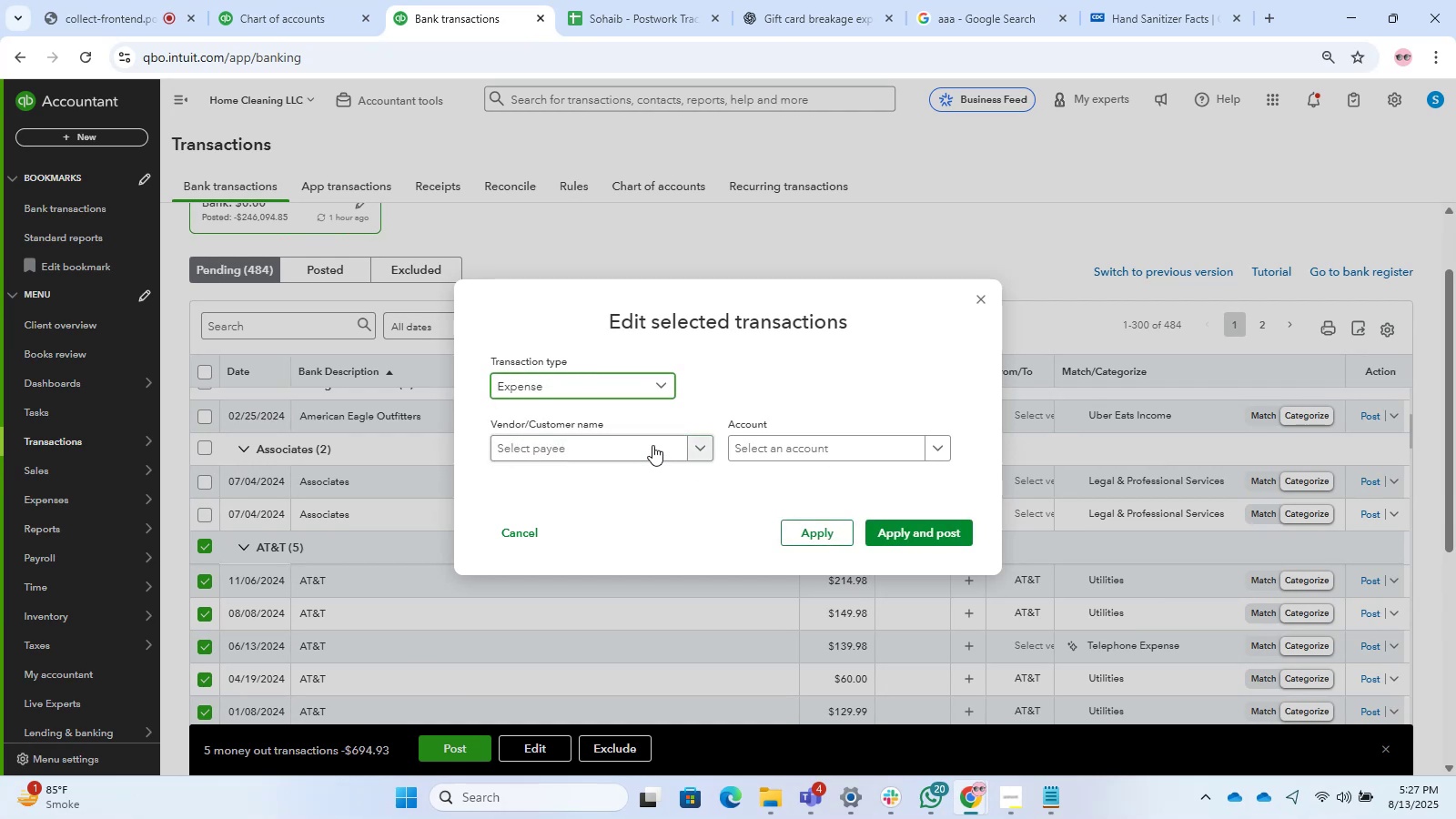 
left_click([647, 443])
 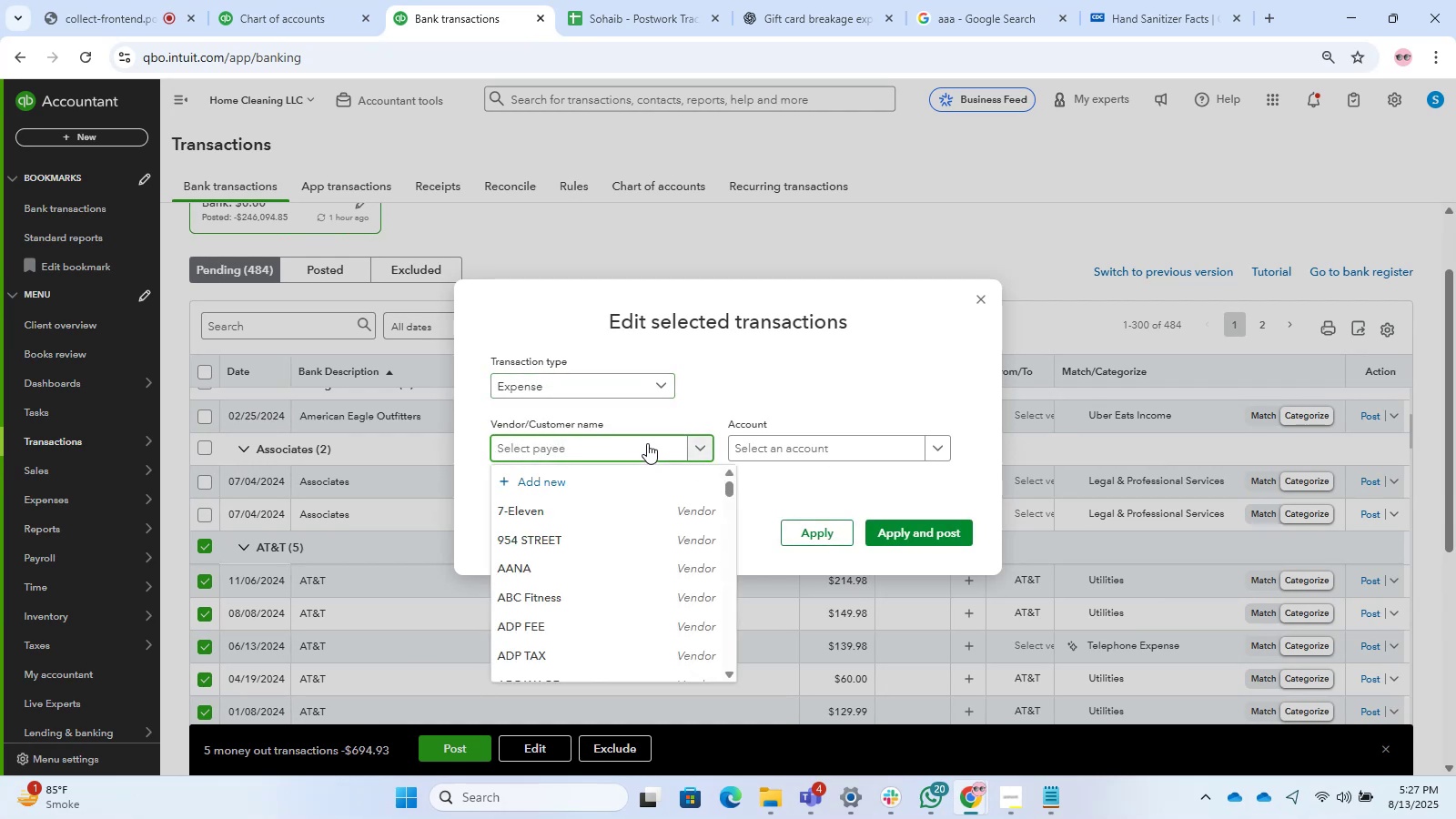 
type(AT&T)
 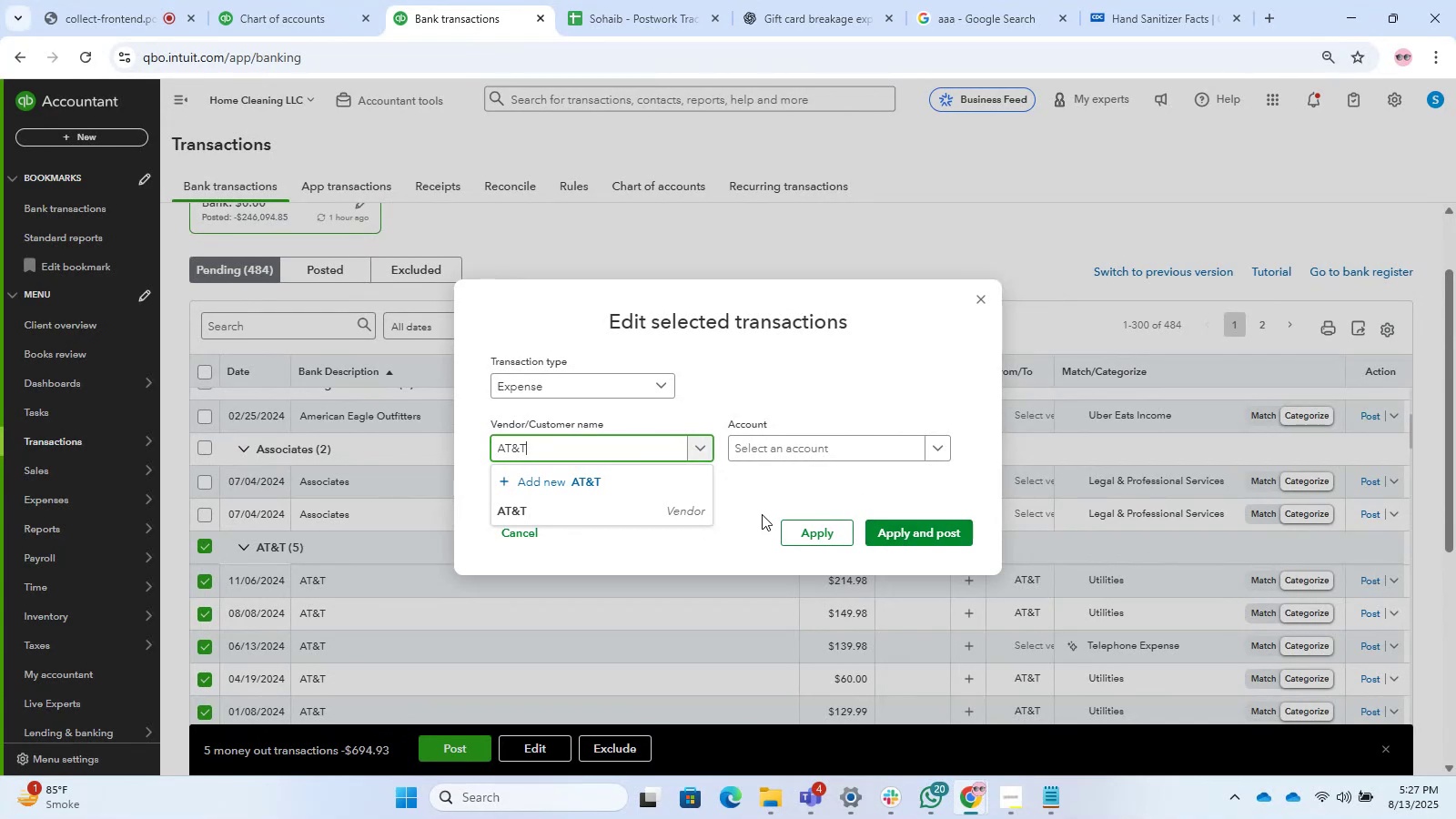 
left_click([695, 507])
 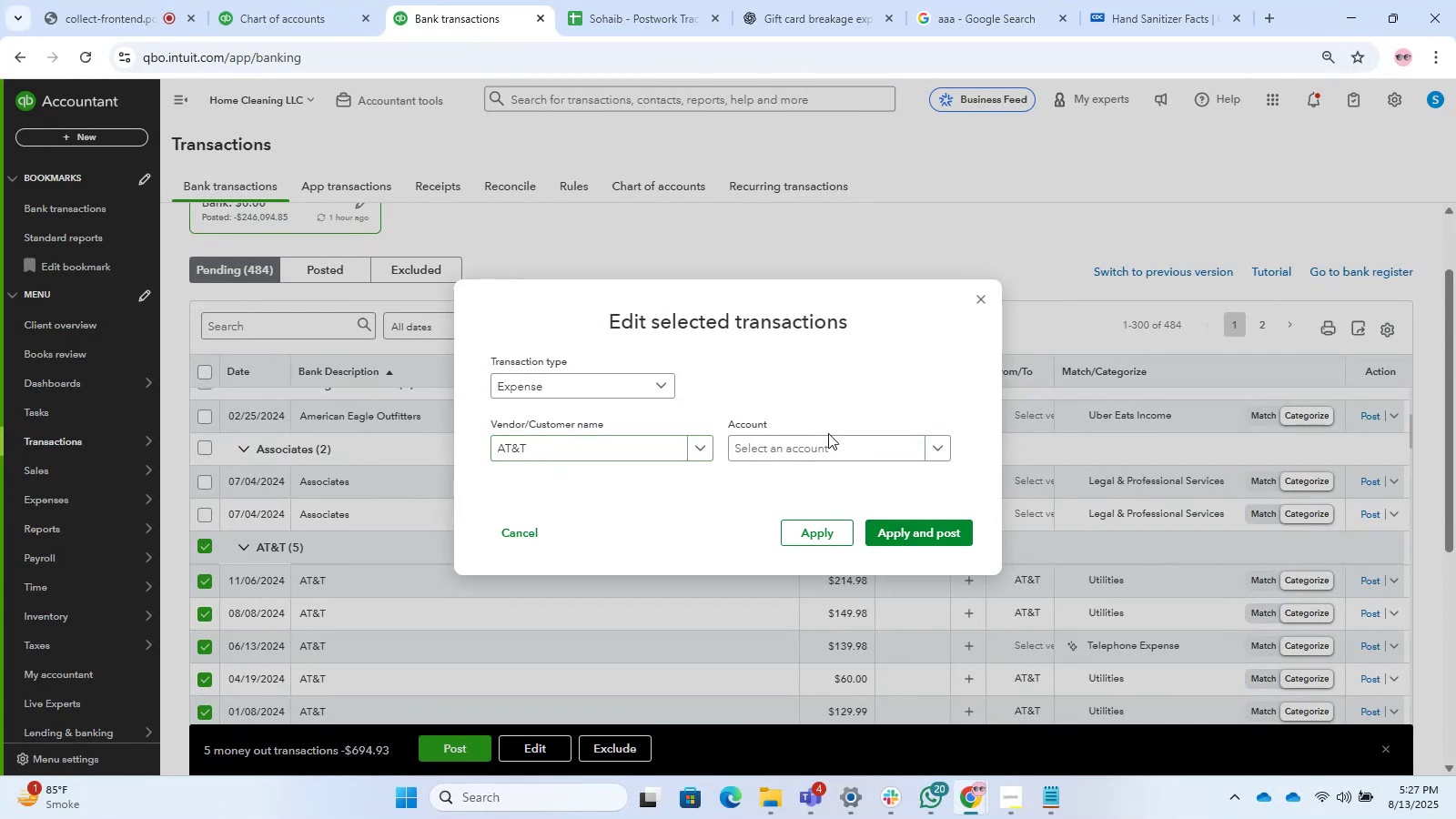 
double_click([828, 435])
 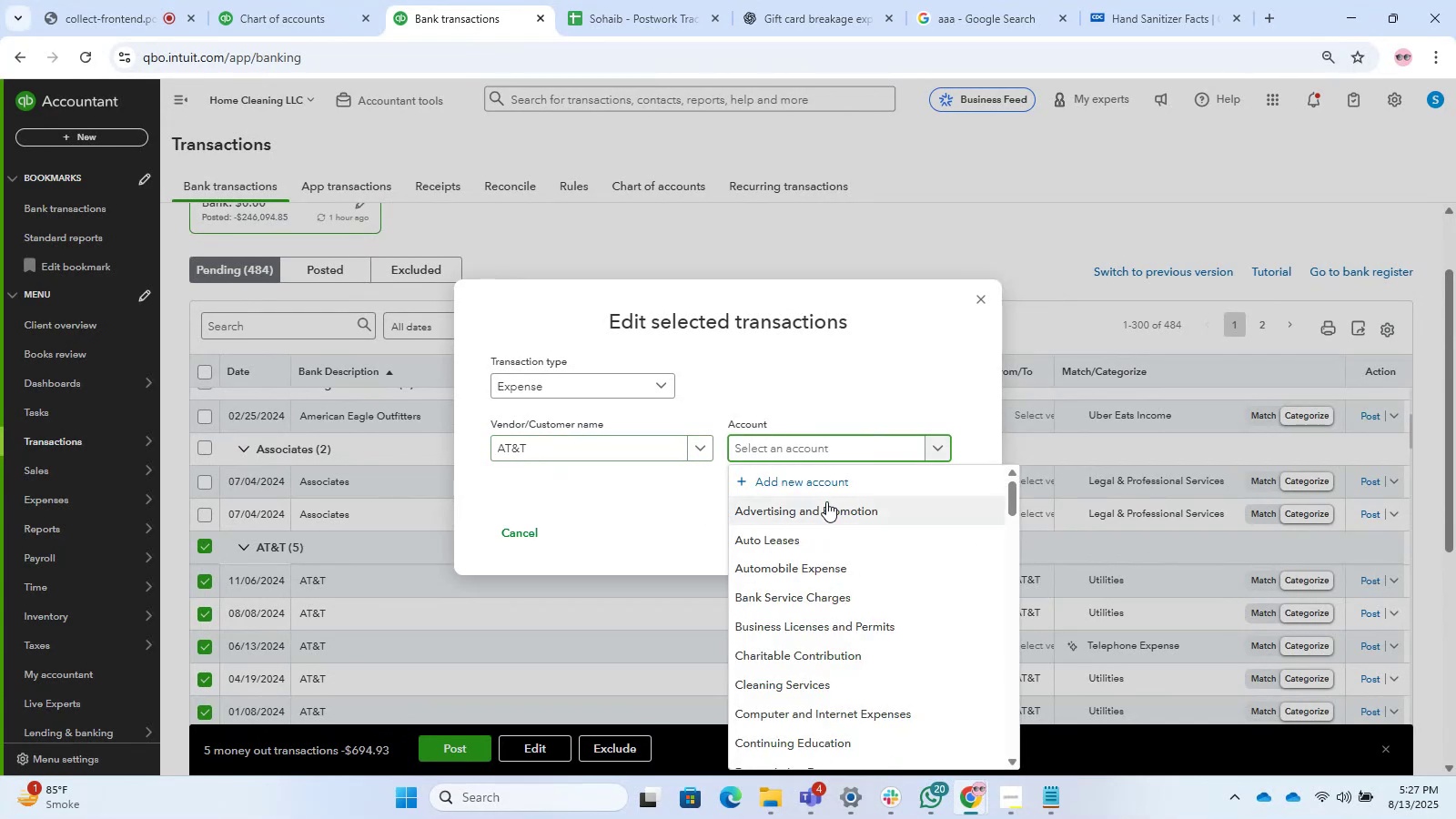 
type(uti)
 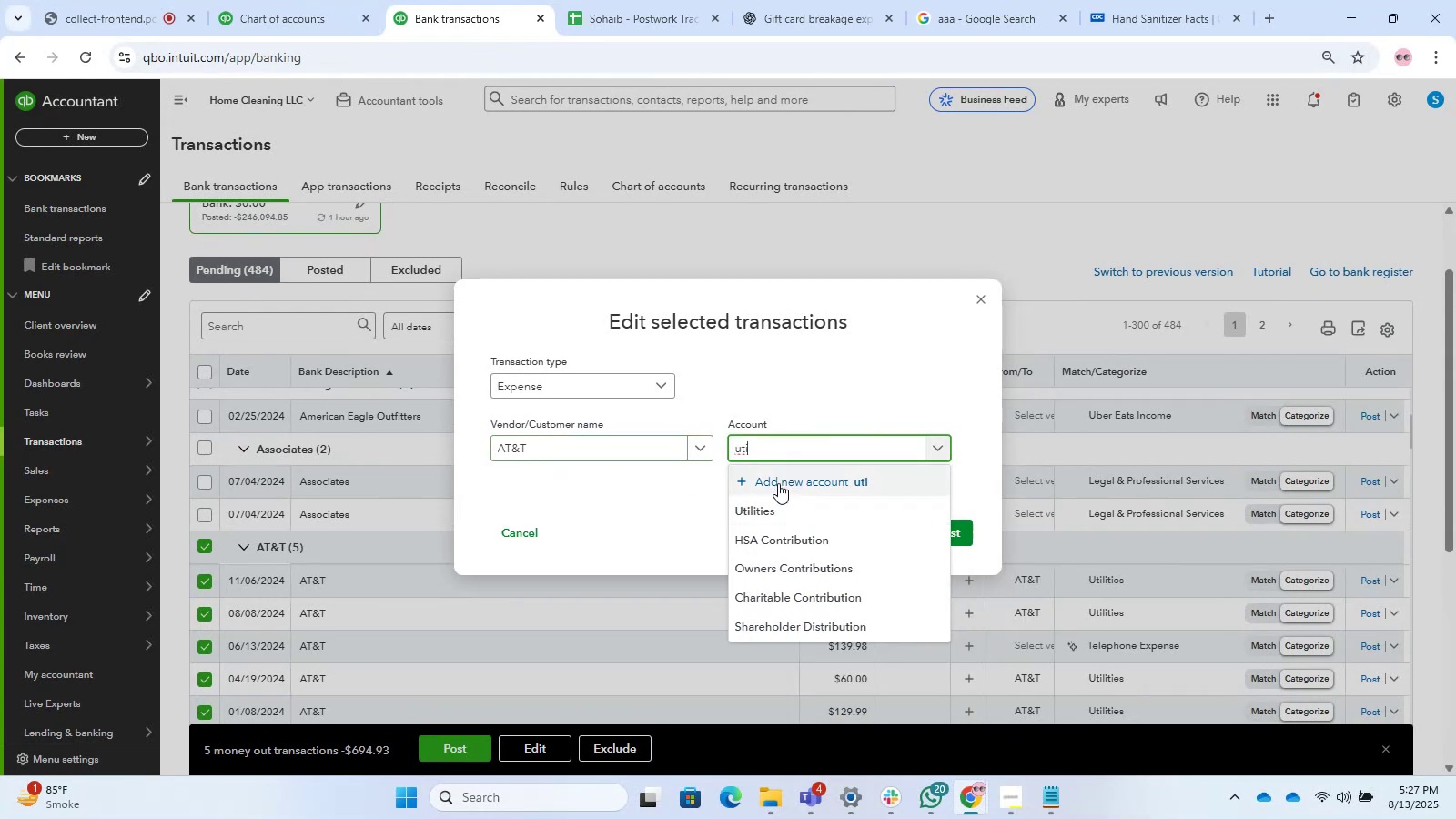 
left_click([791, 515])
 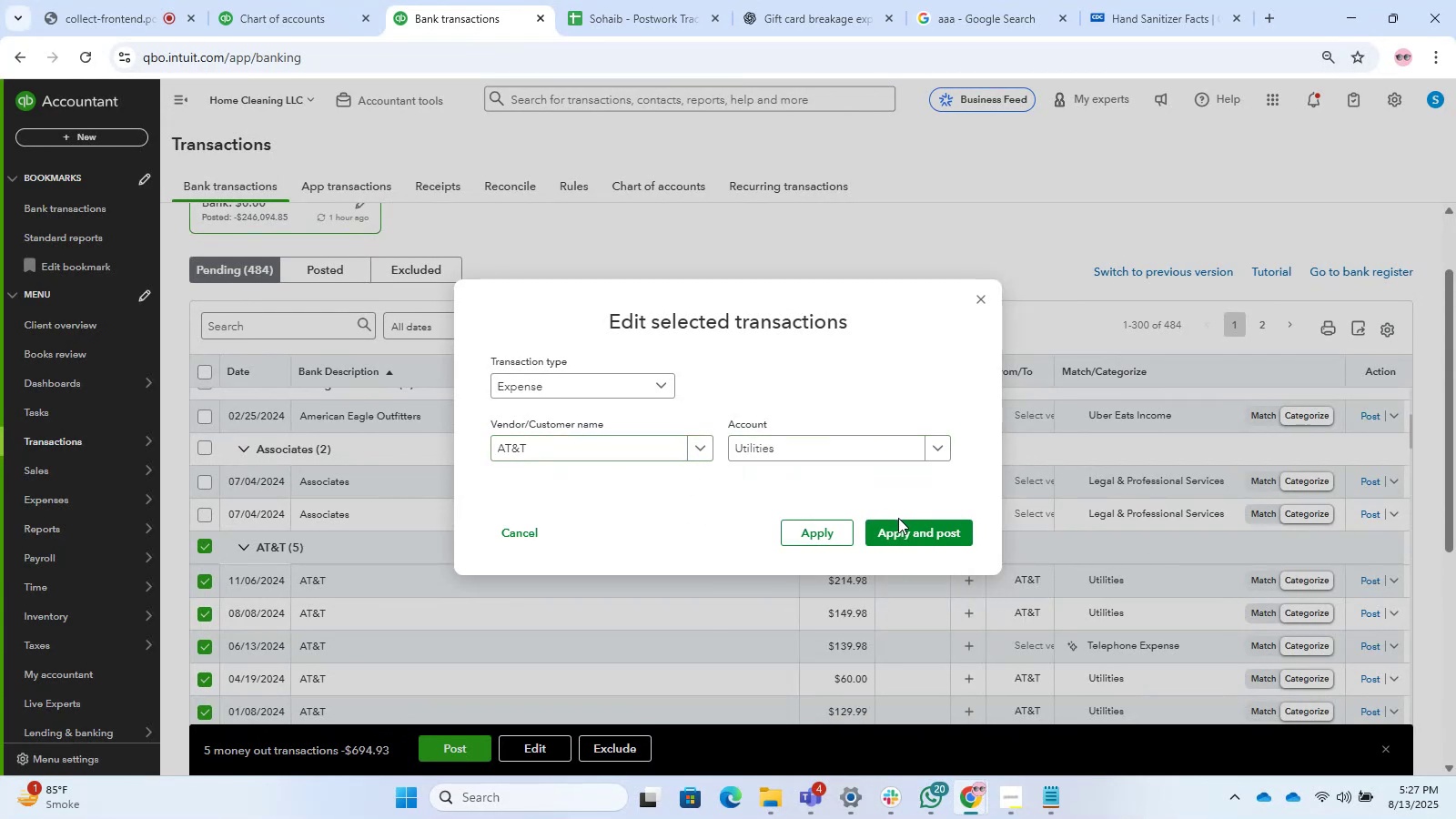 
double_click([898, 531])
 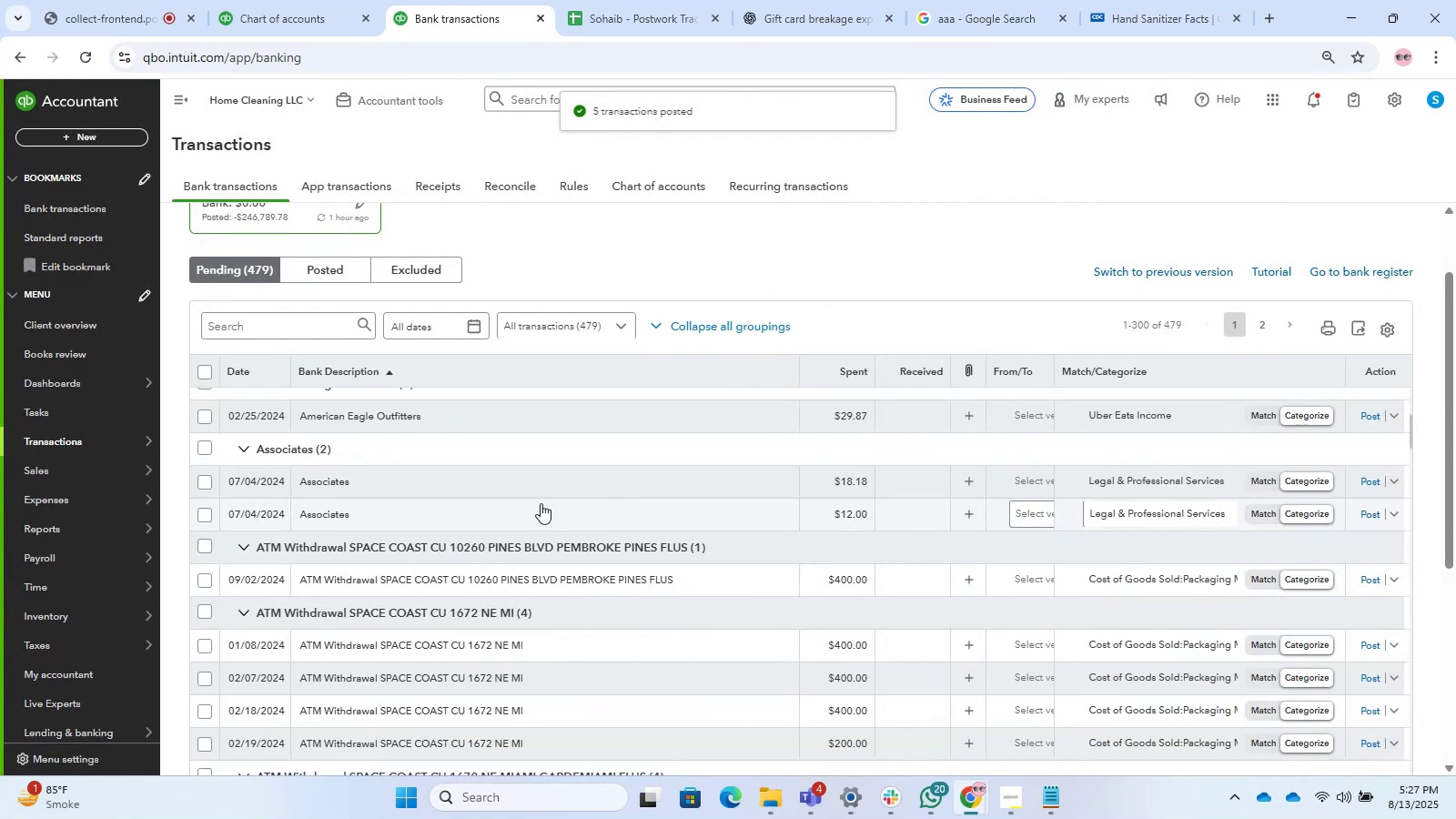 
scroll: coordinate [511, 504], scroll_direction: down, amount: 1.0
 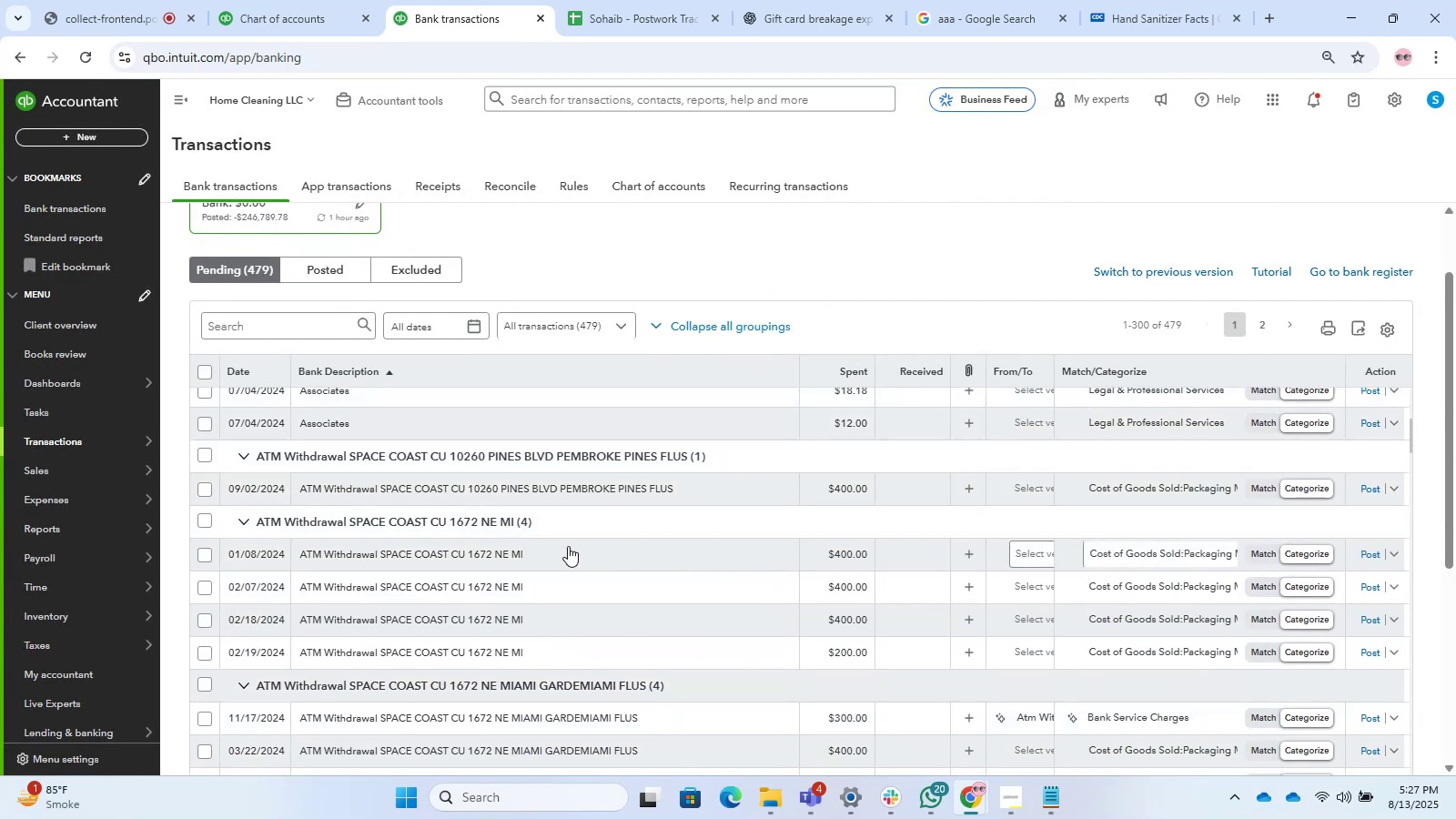 
wait(5.74)
 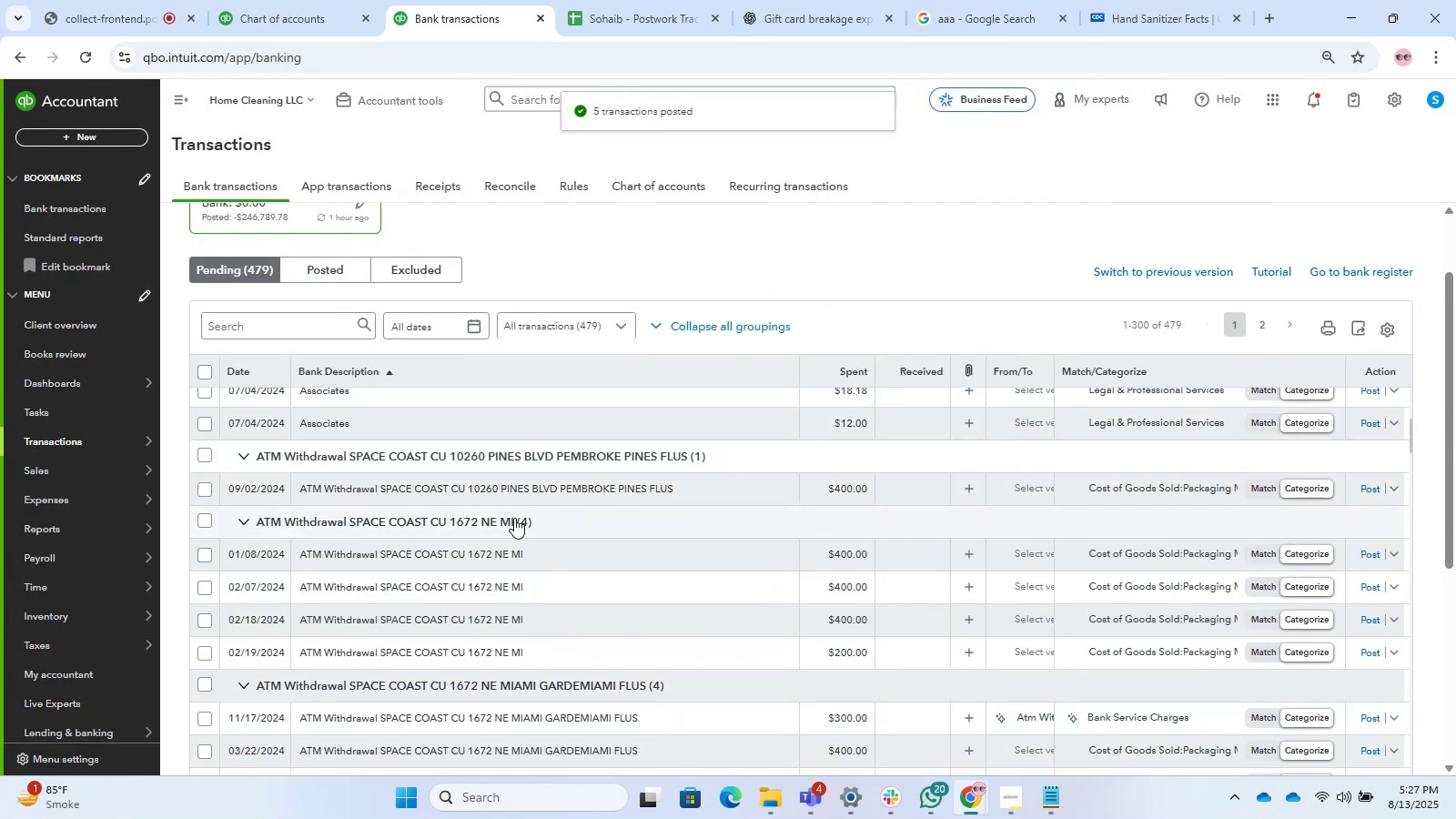 
scroll: coordinate [560, 557], scroll_direction: down, amount: 3.0
 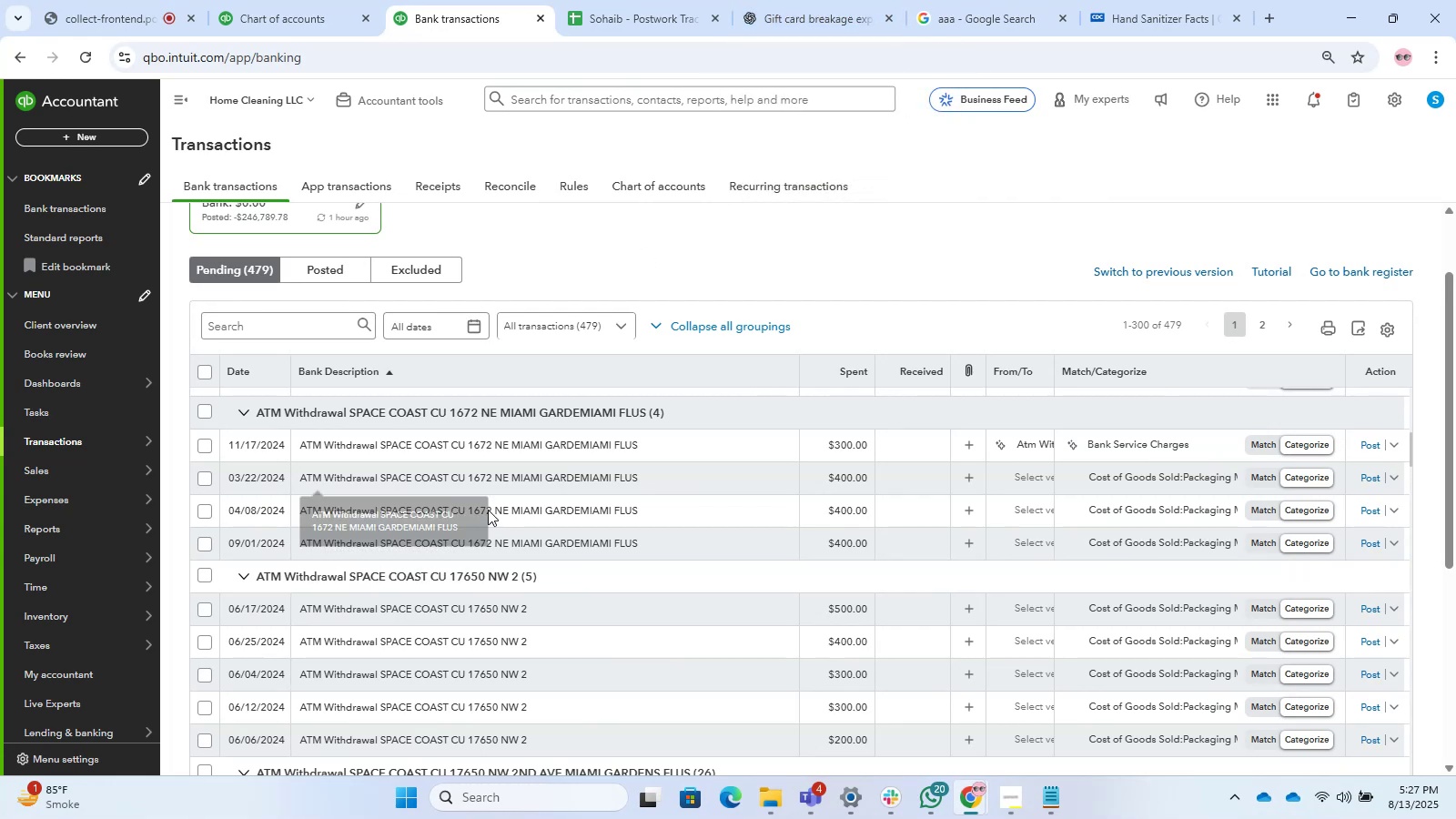 
wait(5.05)
 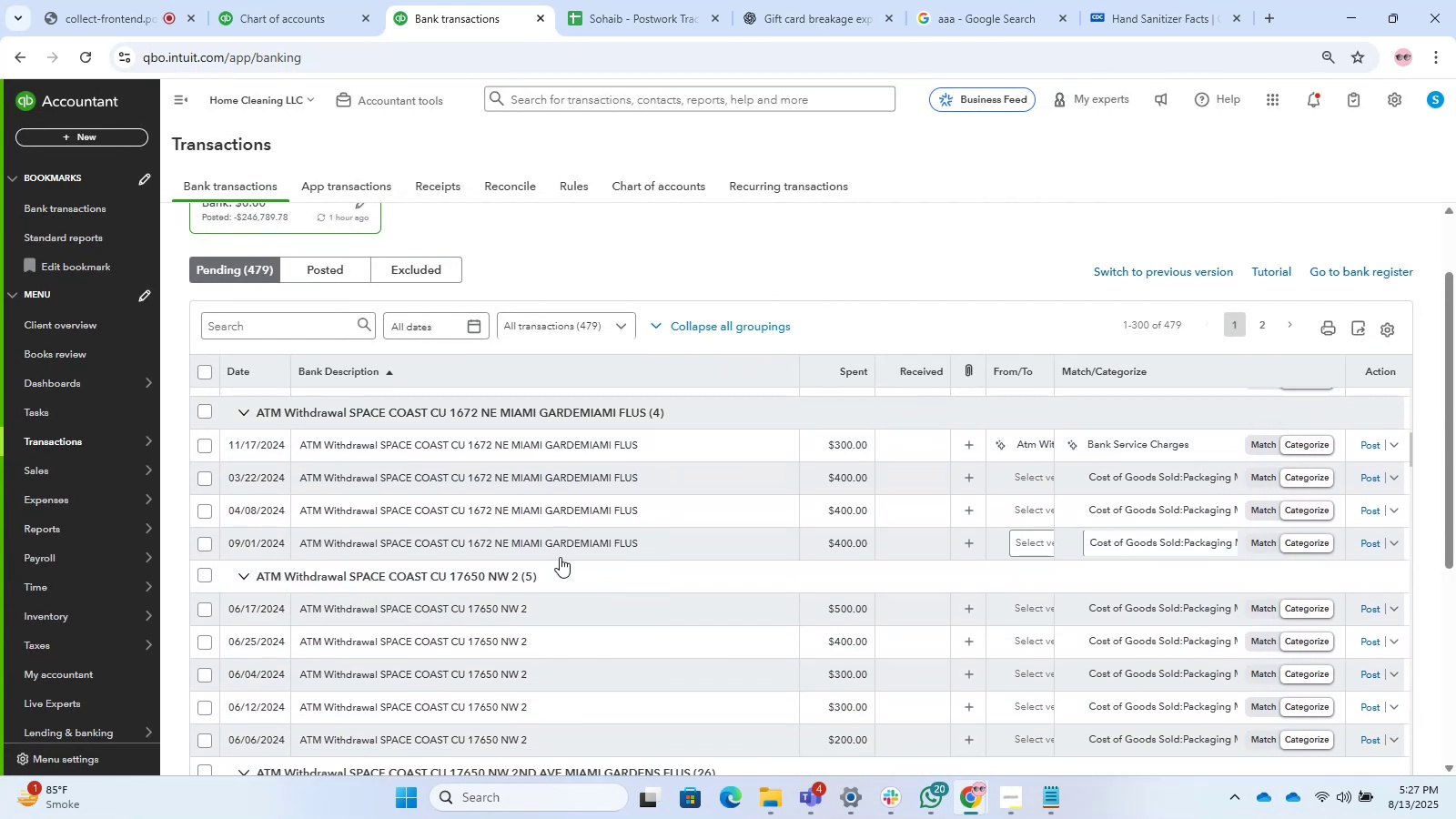 
left_click([457, 617])
 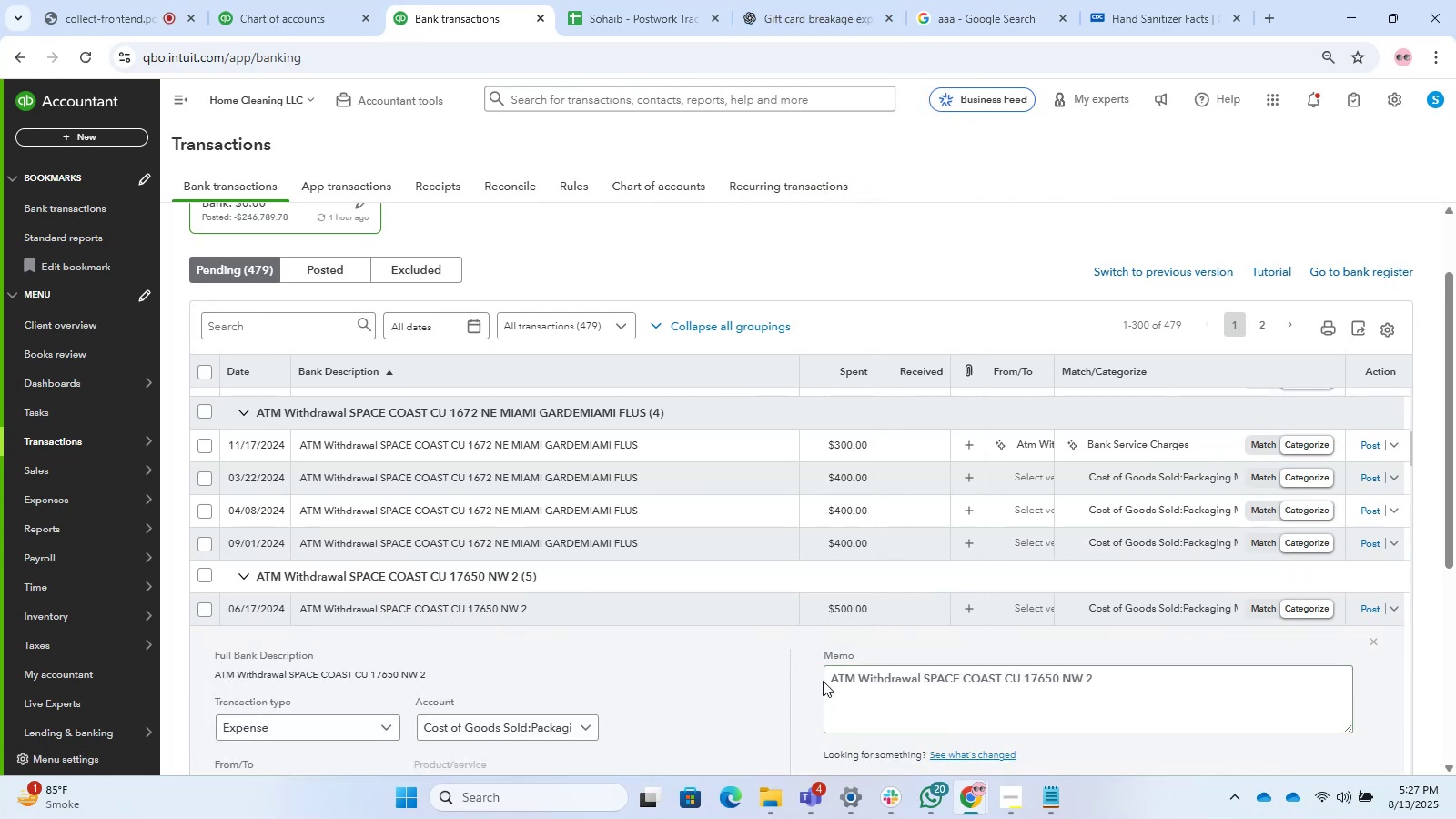 
left_click_drag(start_coordinate=[827, 677], to_coordinate=[1428, 696])
 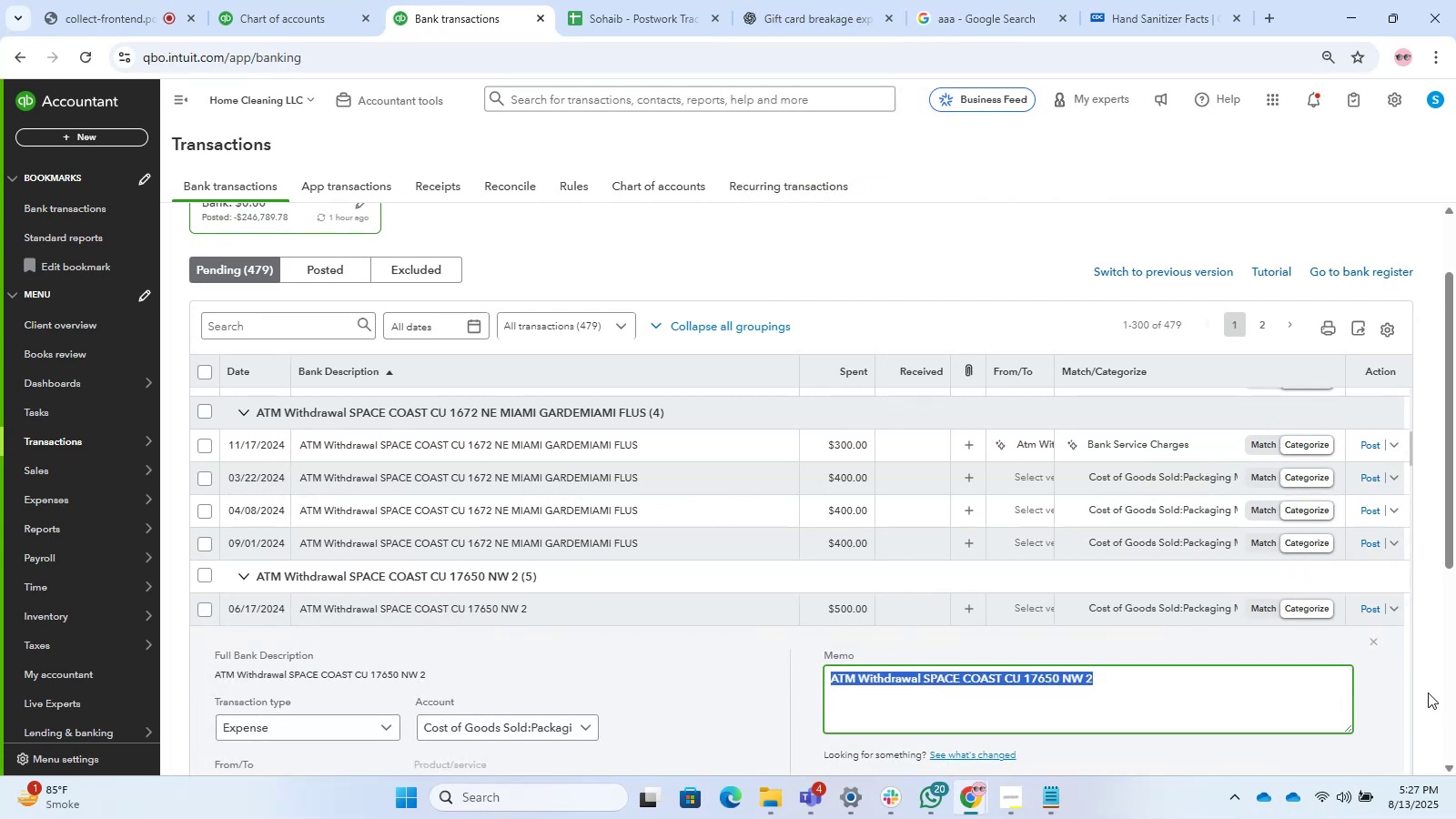 
key(Control+C)
 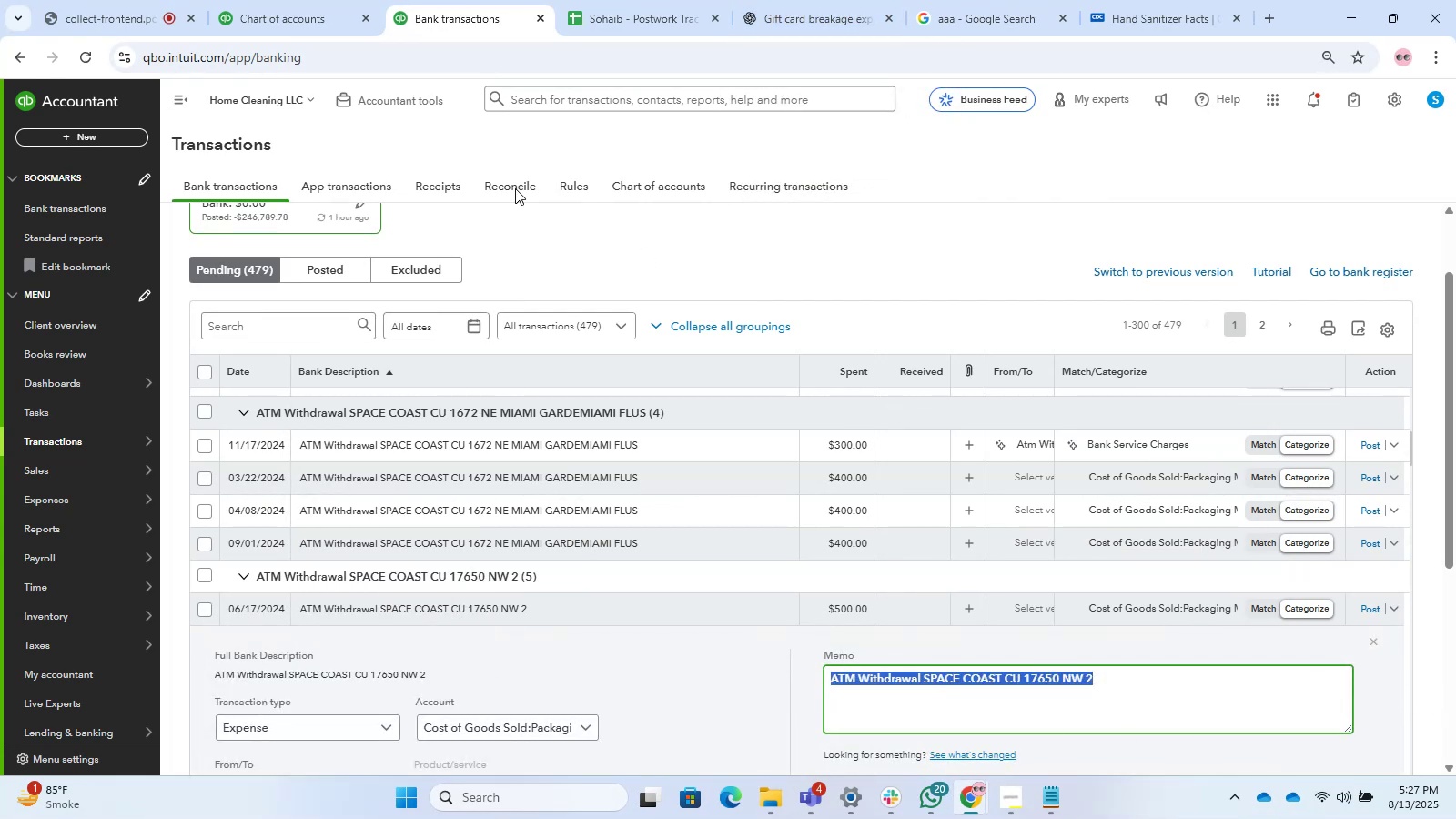 
key(Control+C)
 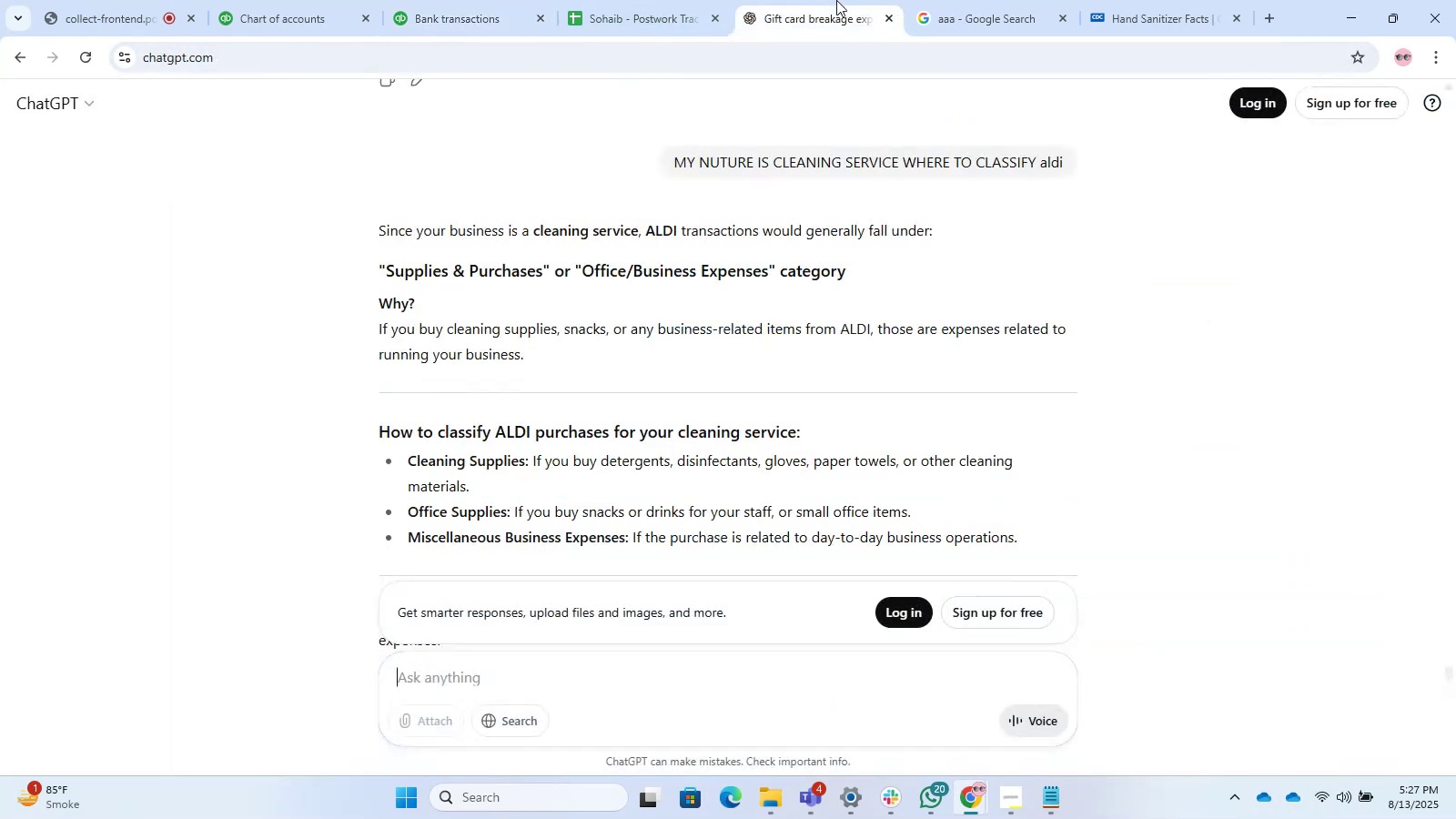 
key(Control+V)
 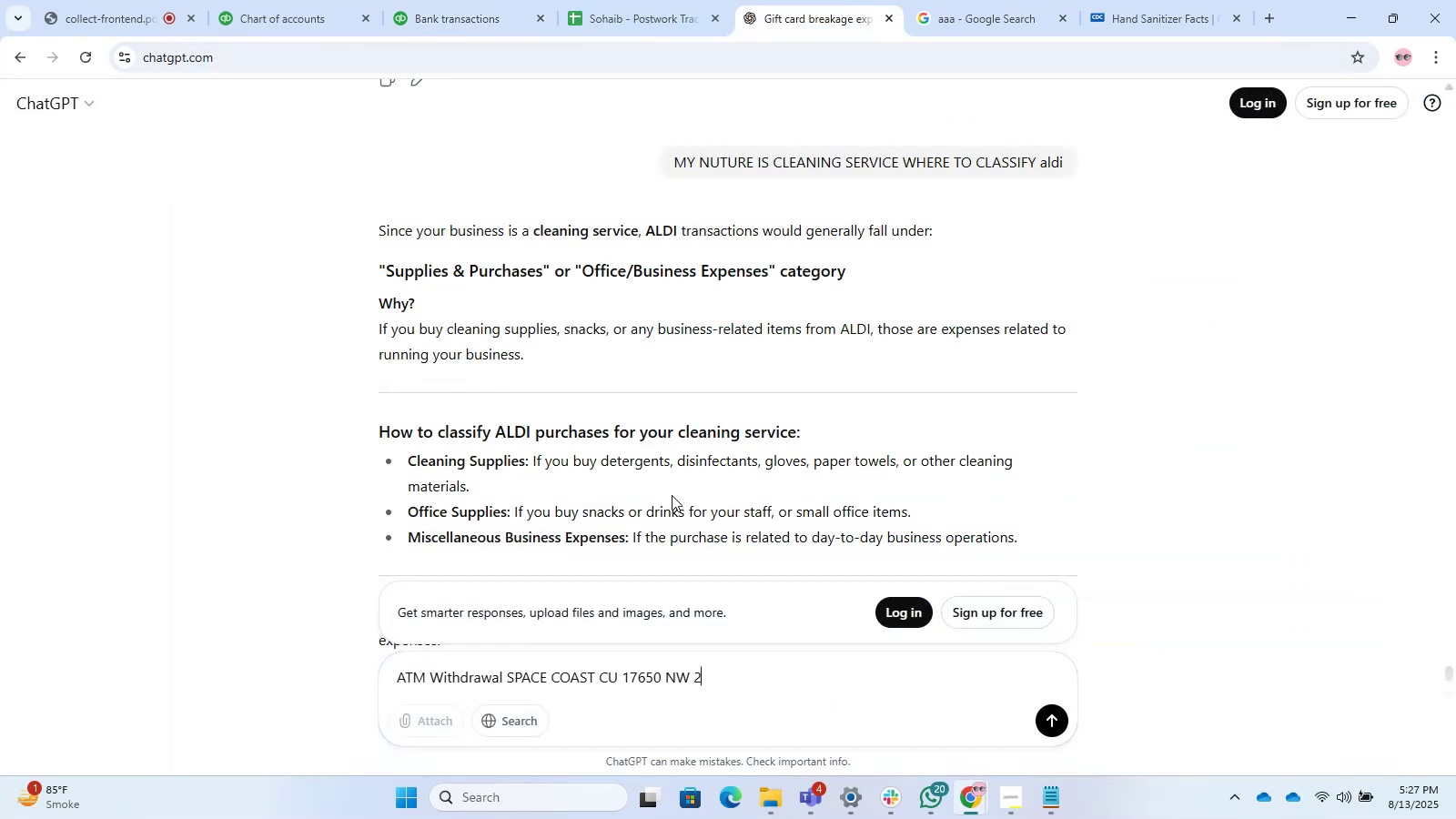 
key(Enter)
 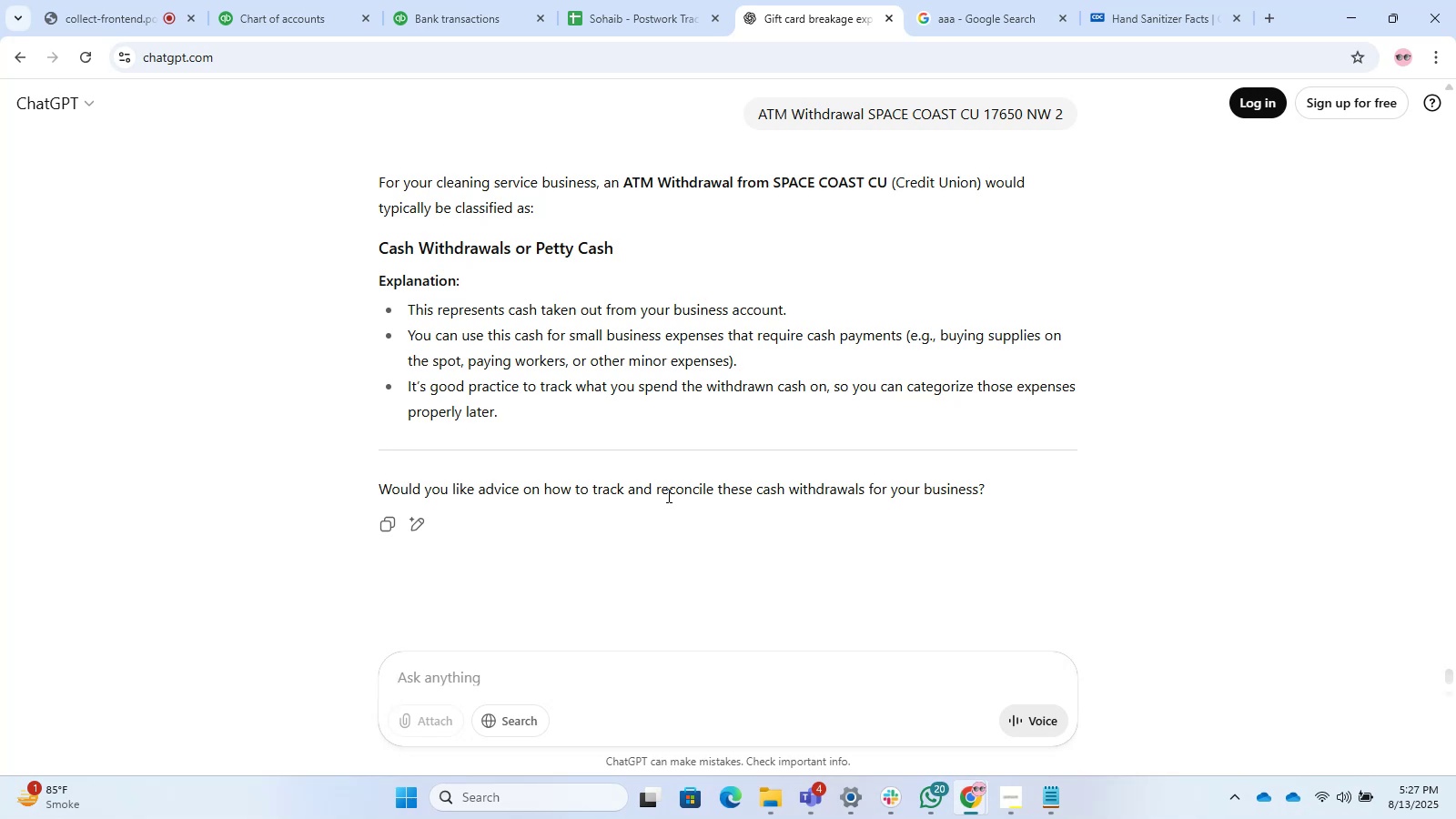 
wait(5.85)
 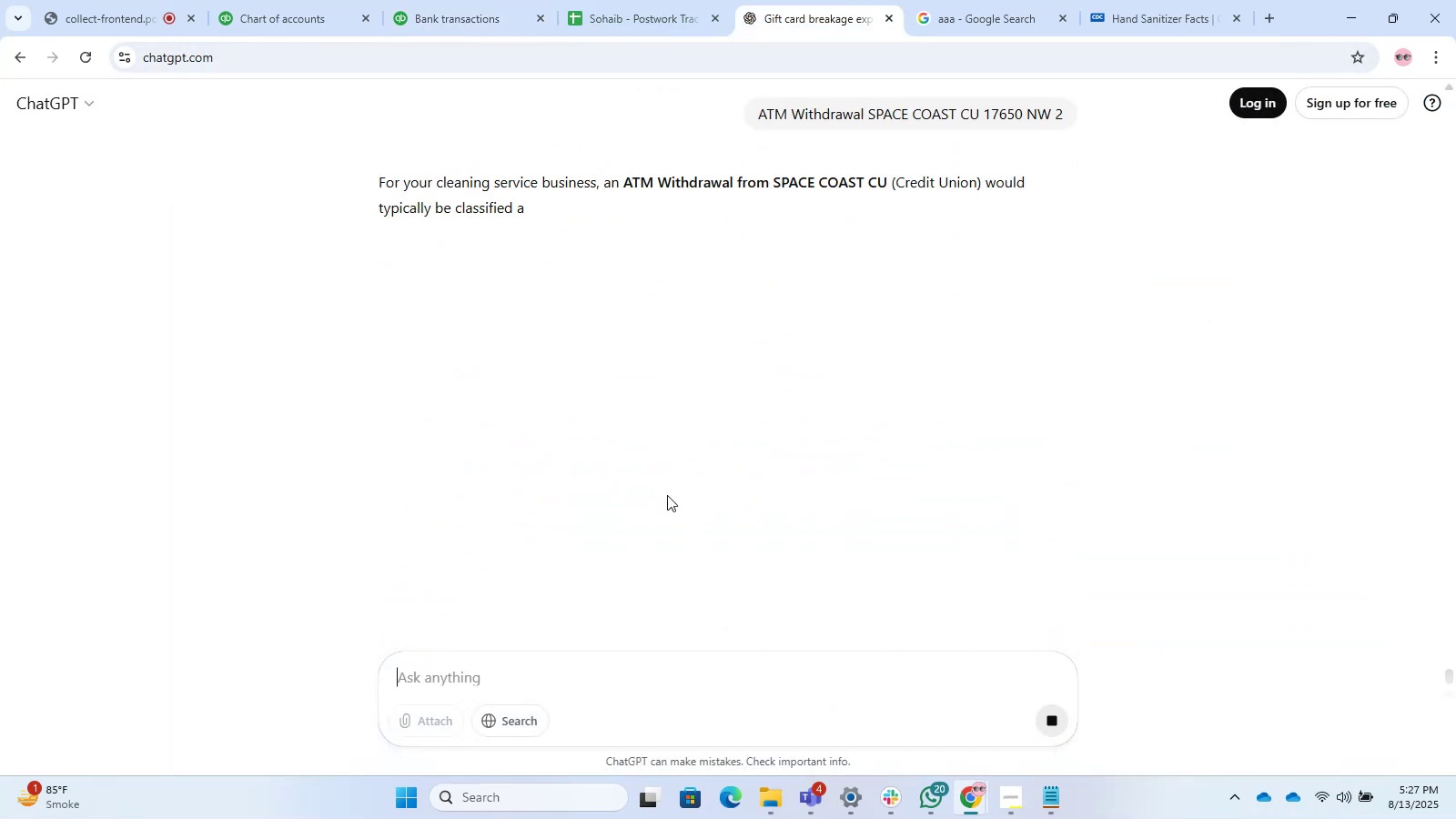 
scroll: coordinate [774, 340], scroll_direction: down, amount: 5.0
 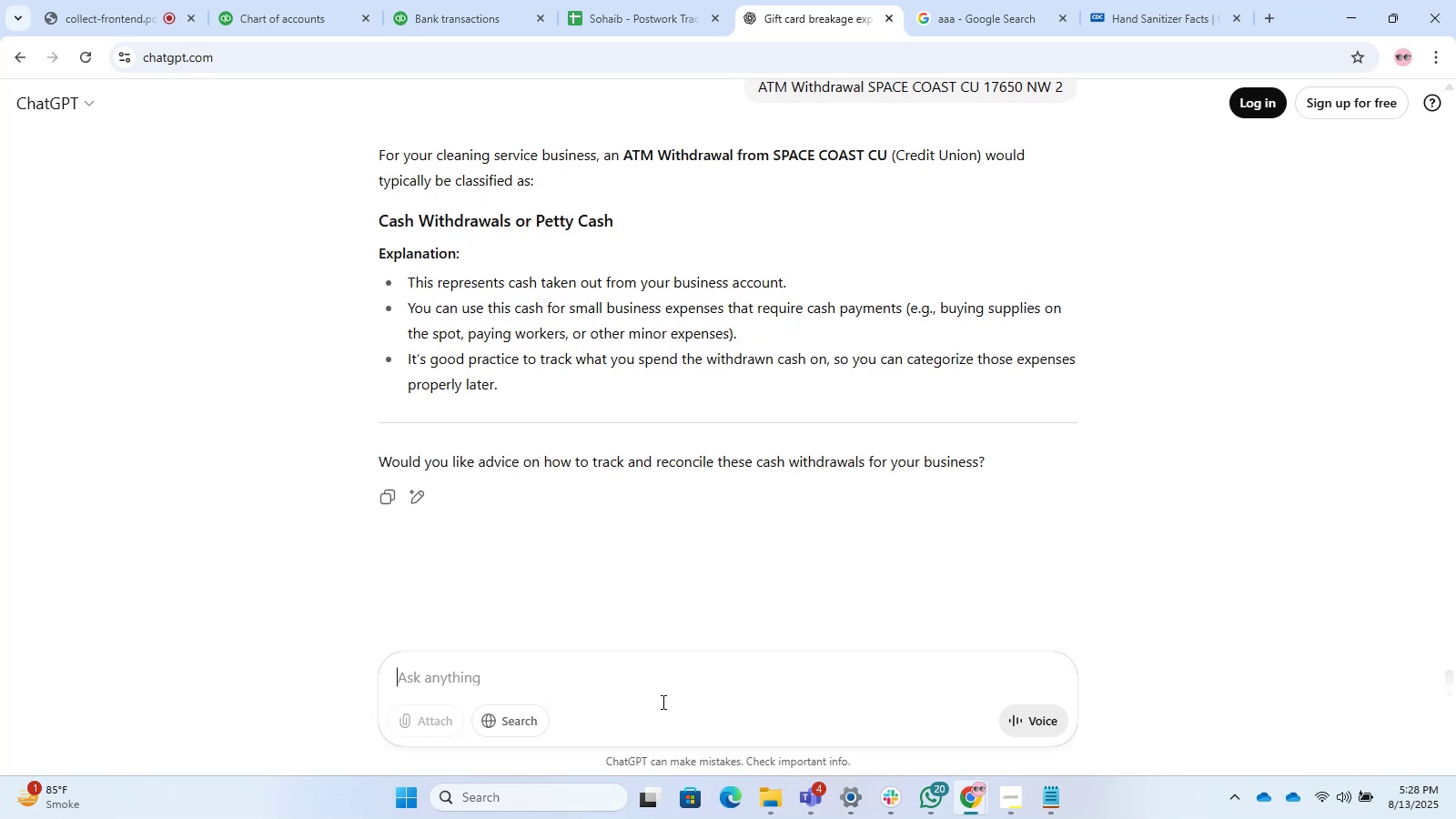 
left_click([662, 702])
 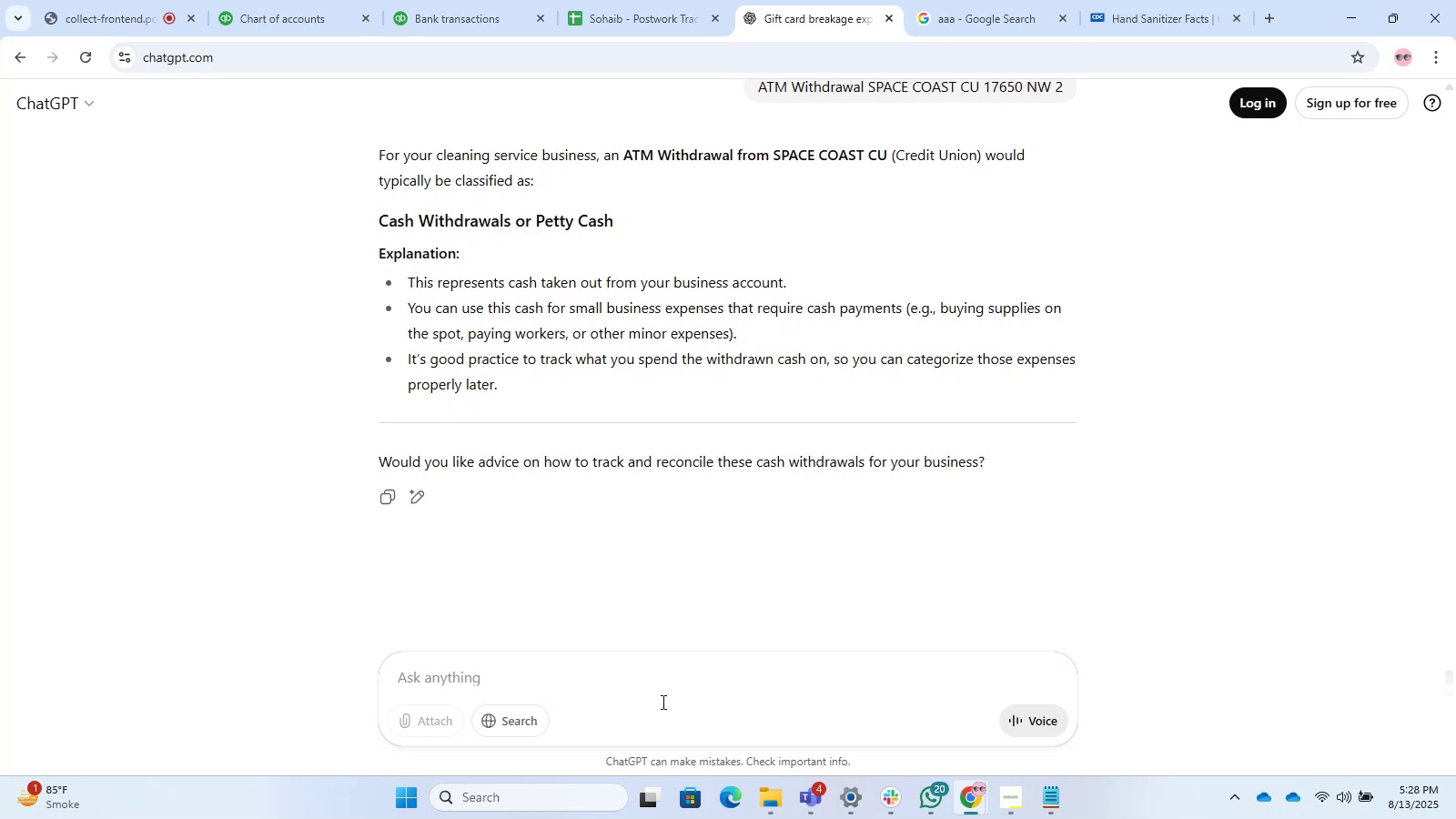 
type(classify)
 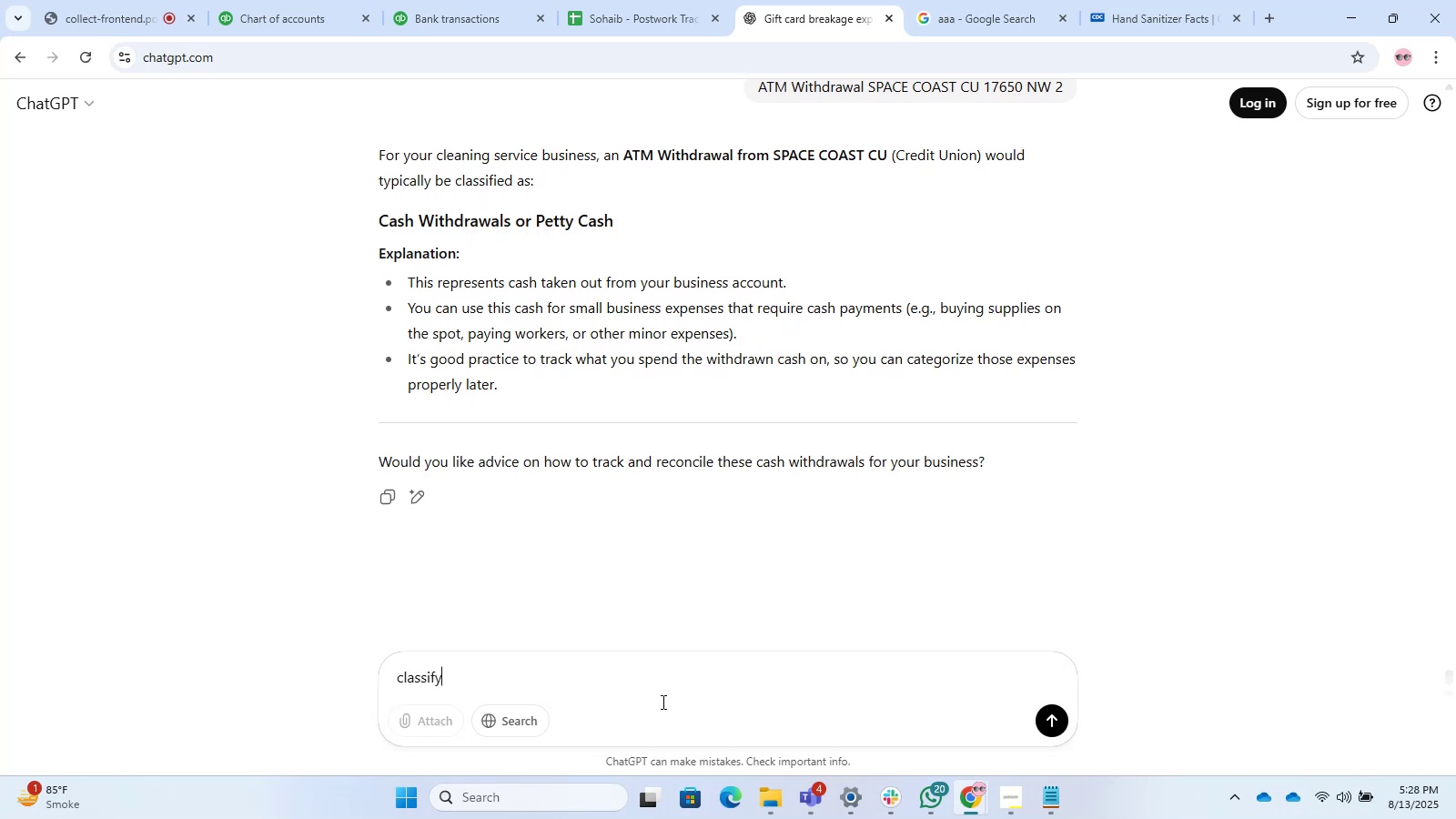 
key(Enter)
 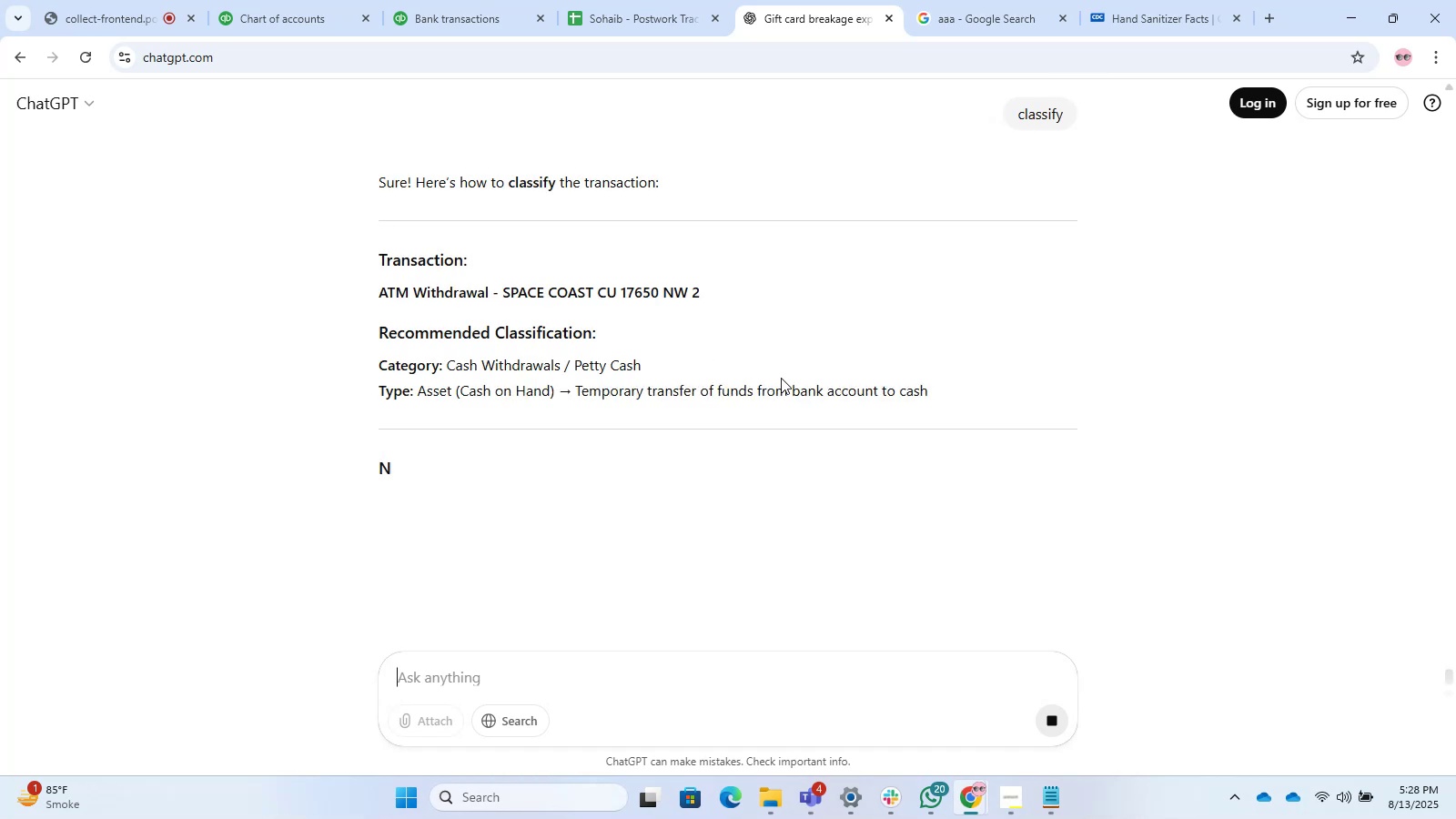 
scroll: coordinate [675, 472], scroll_direction: down, amount: 7.0
 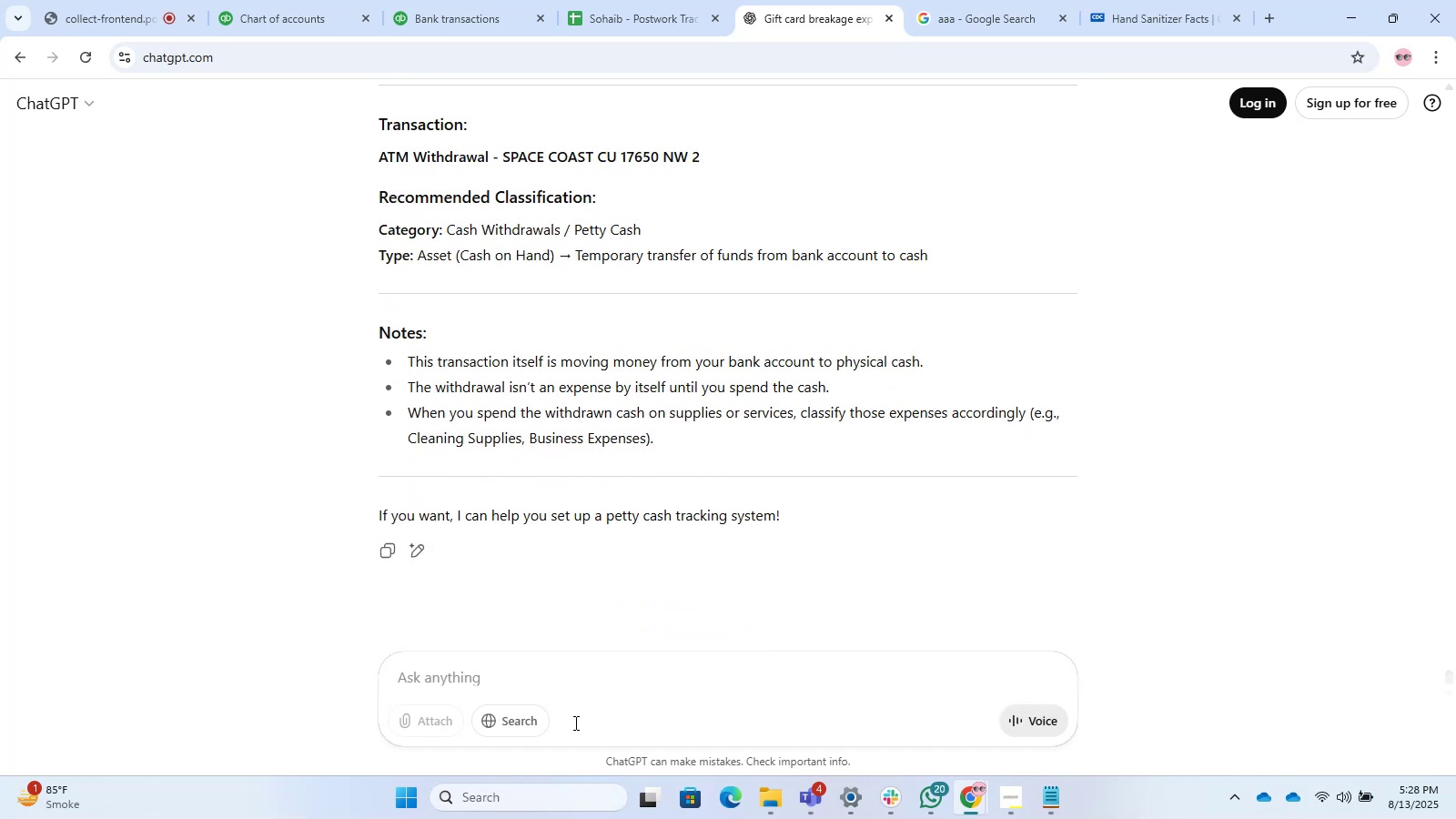 
type(owner draw)
 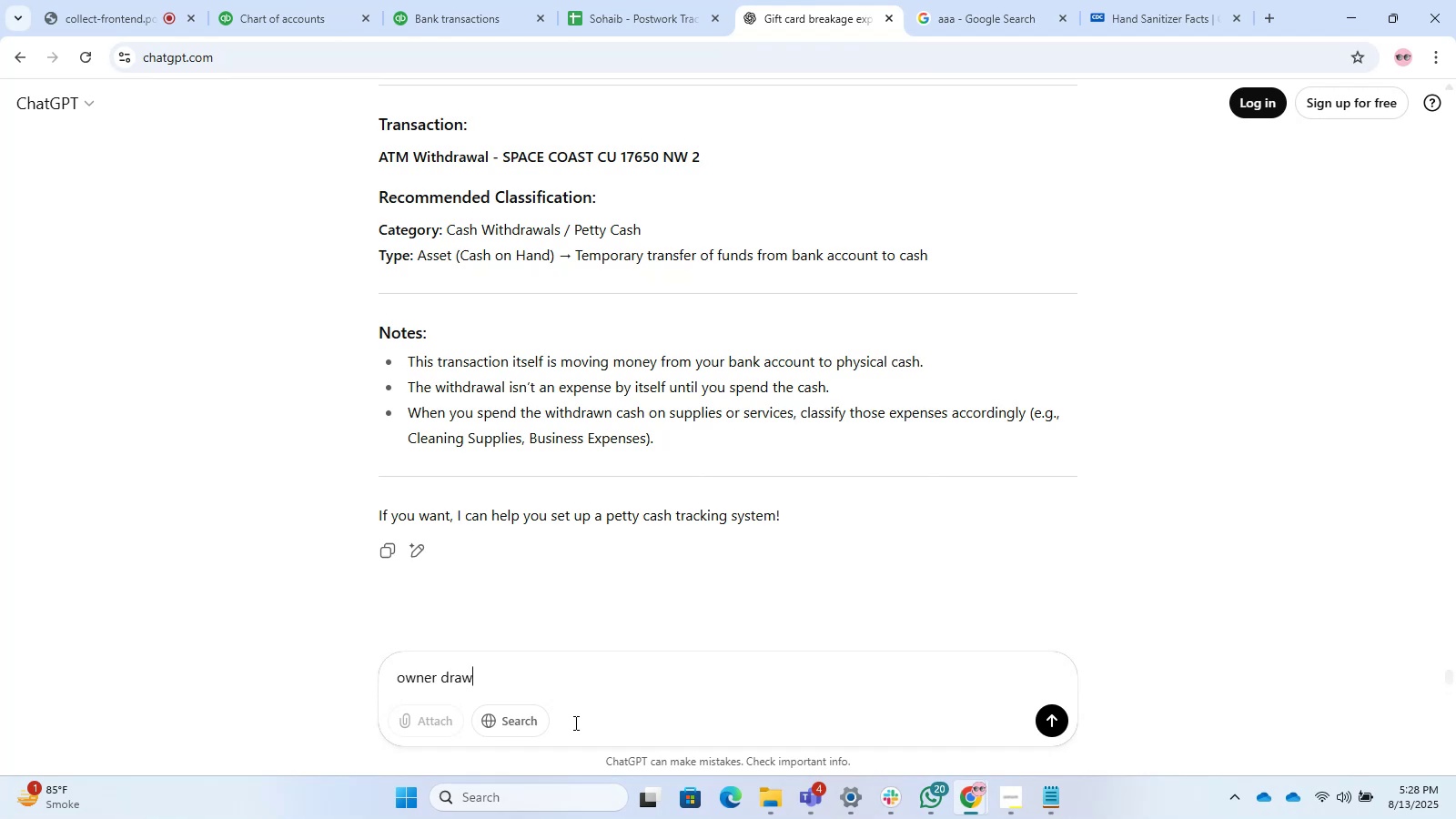 
key(Enter)
 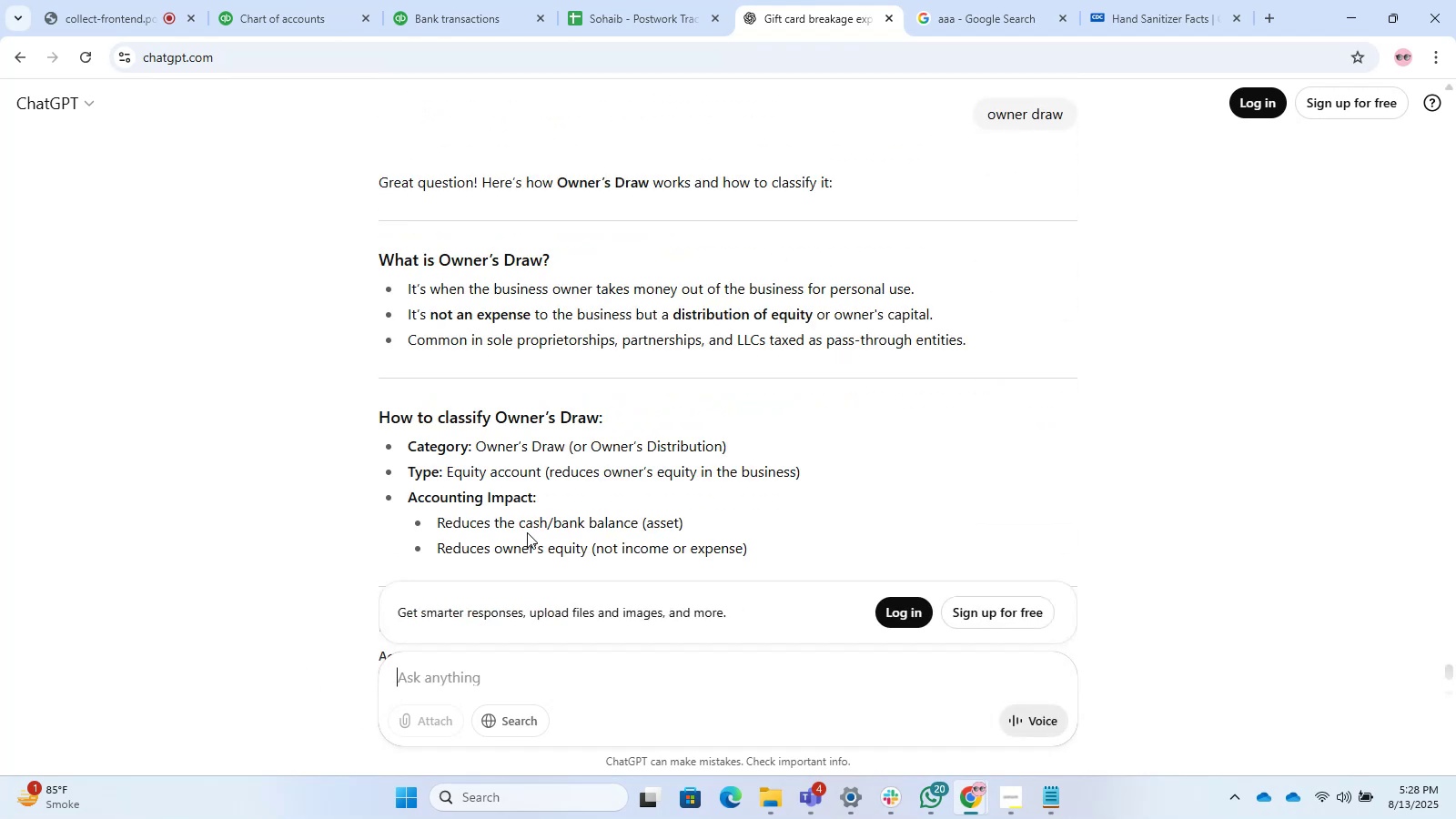 
scroll: coordinate [527, 535], scroll_direction: down, amount: 5.0
 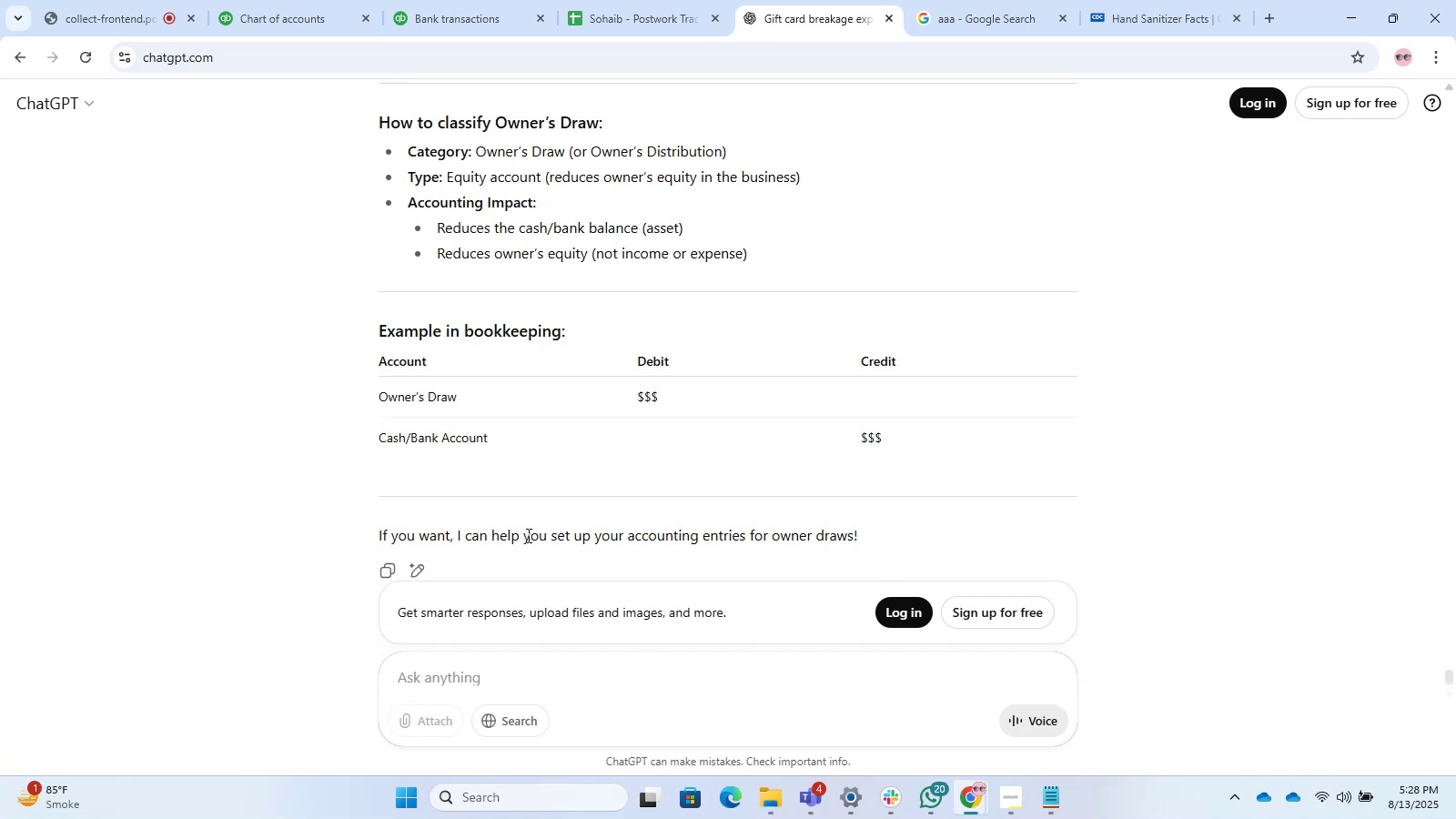 
scroll: coordinate [527, 535], scroll_direction: up, amount: 5.0
 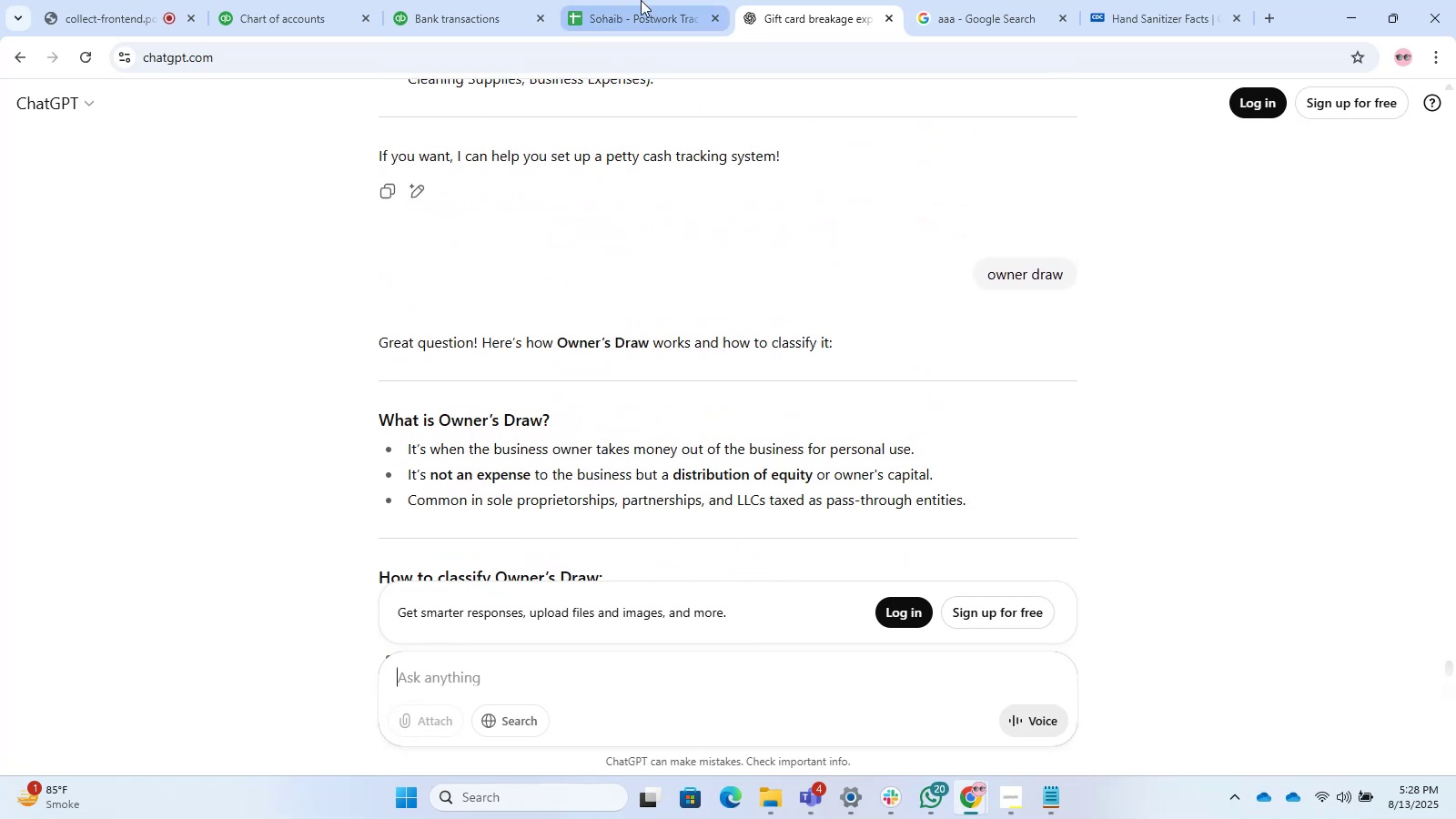 
double_click([465, 0])
 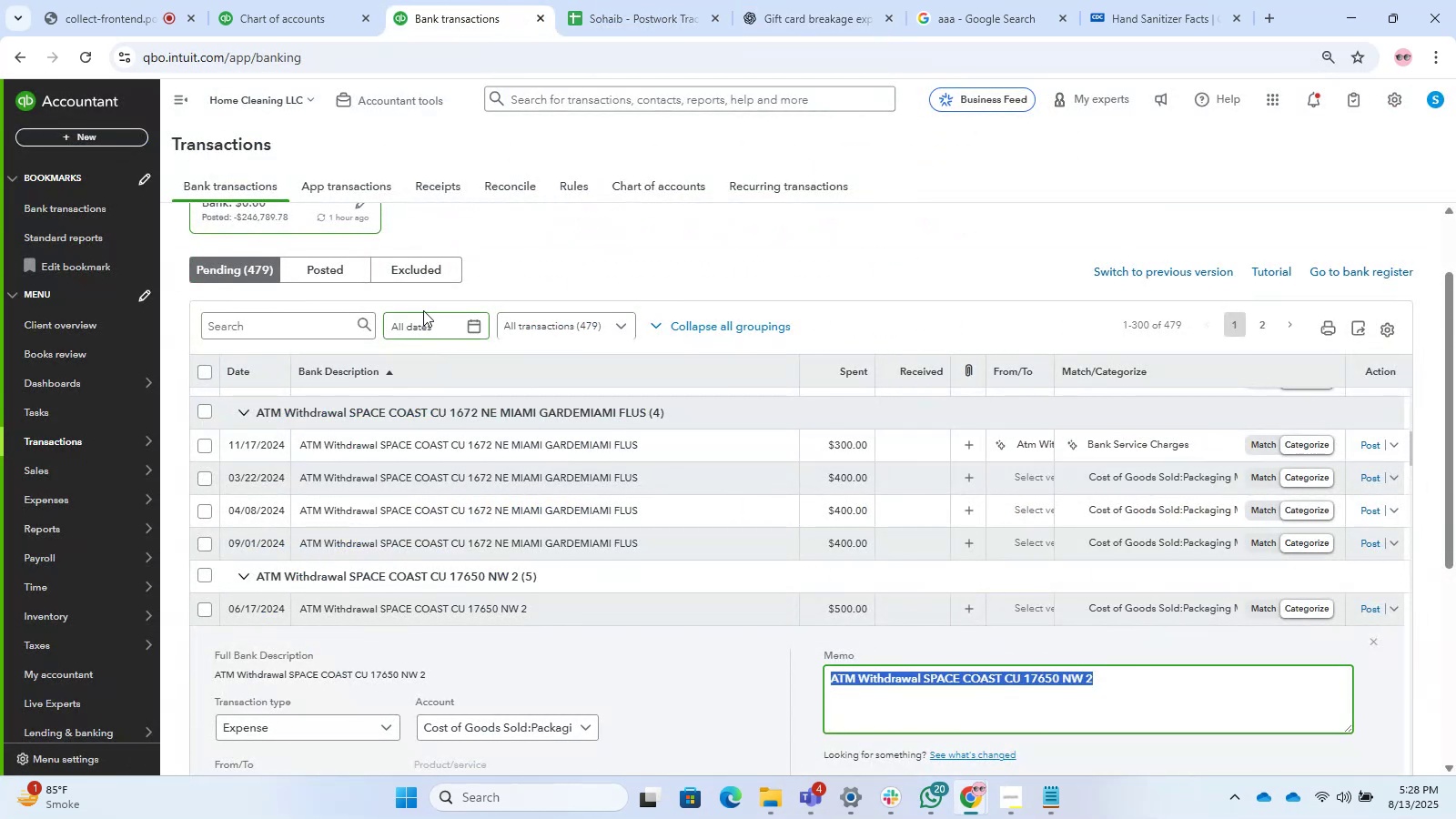 
left_click([250, 317])
 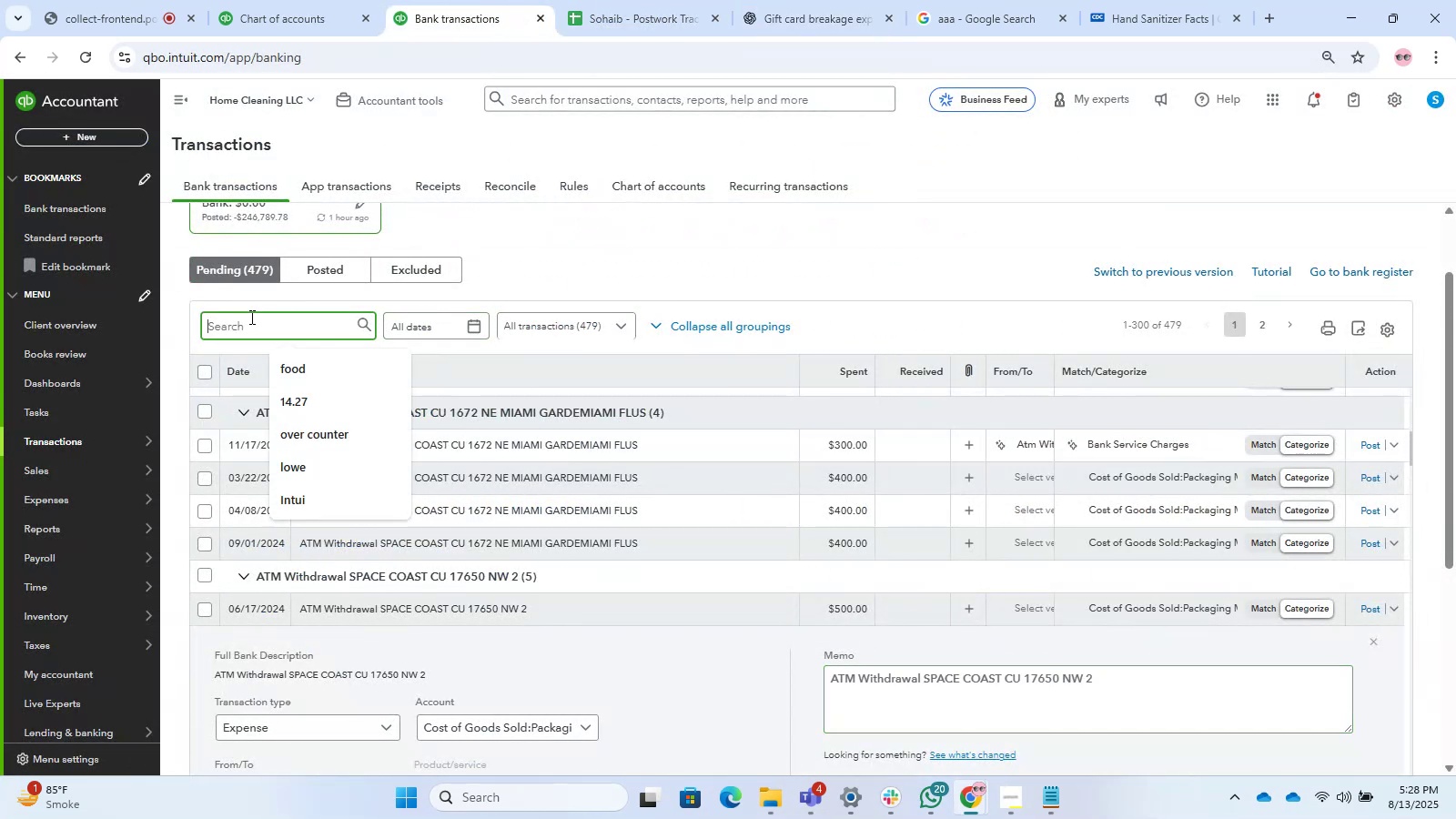 
type(atm withdrawal)
 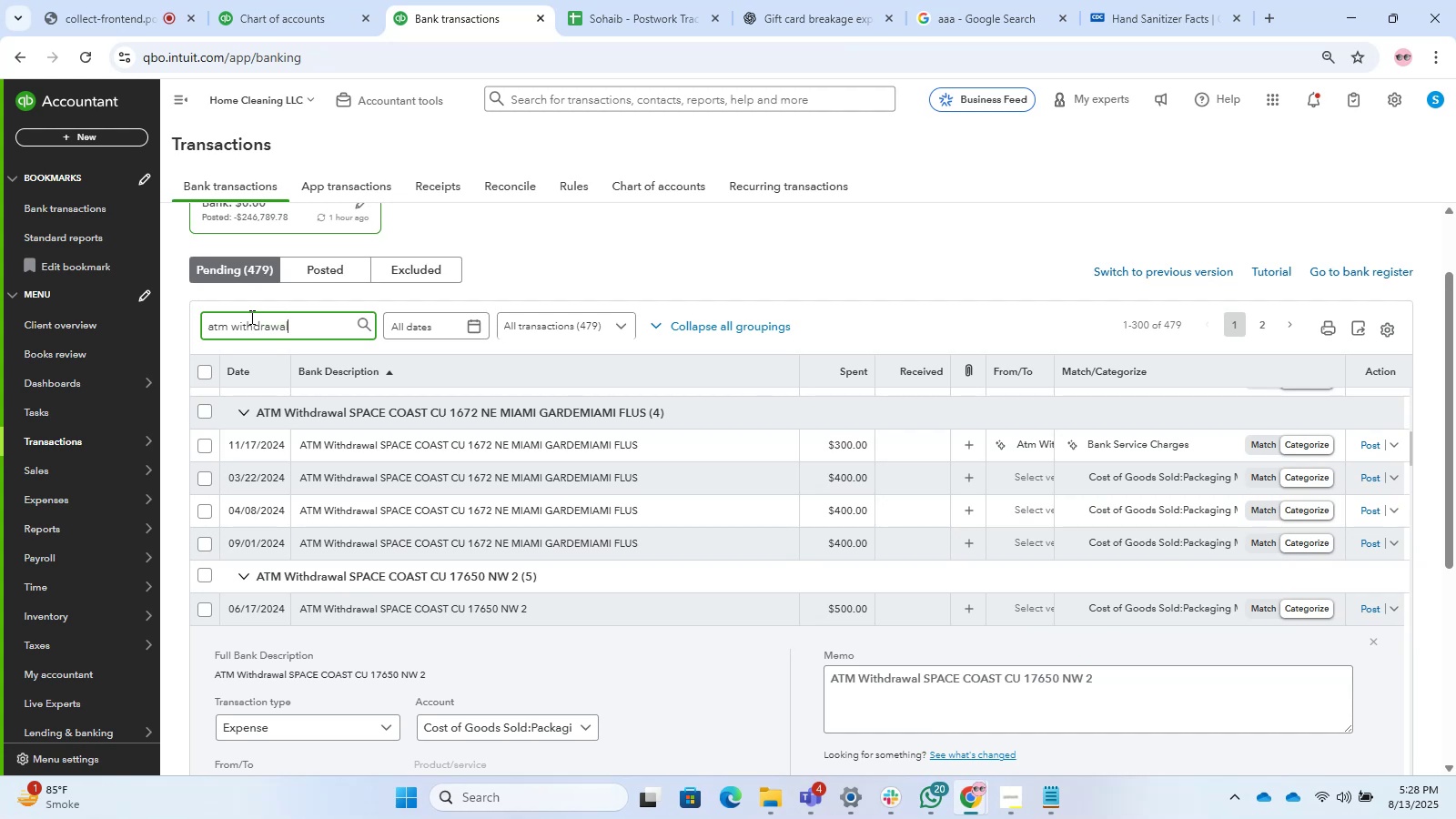 
key(Enter)
 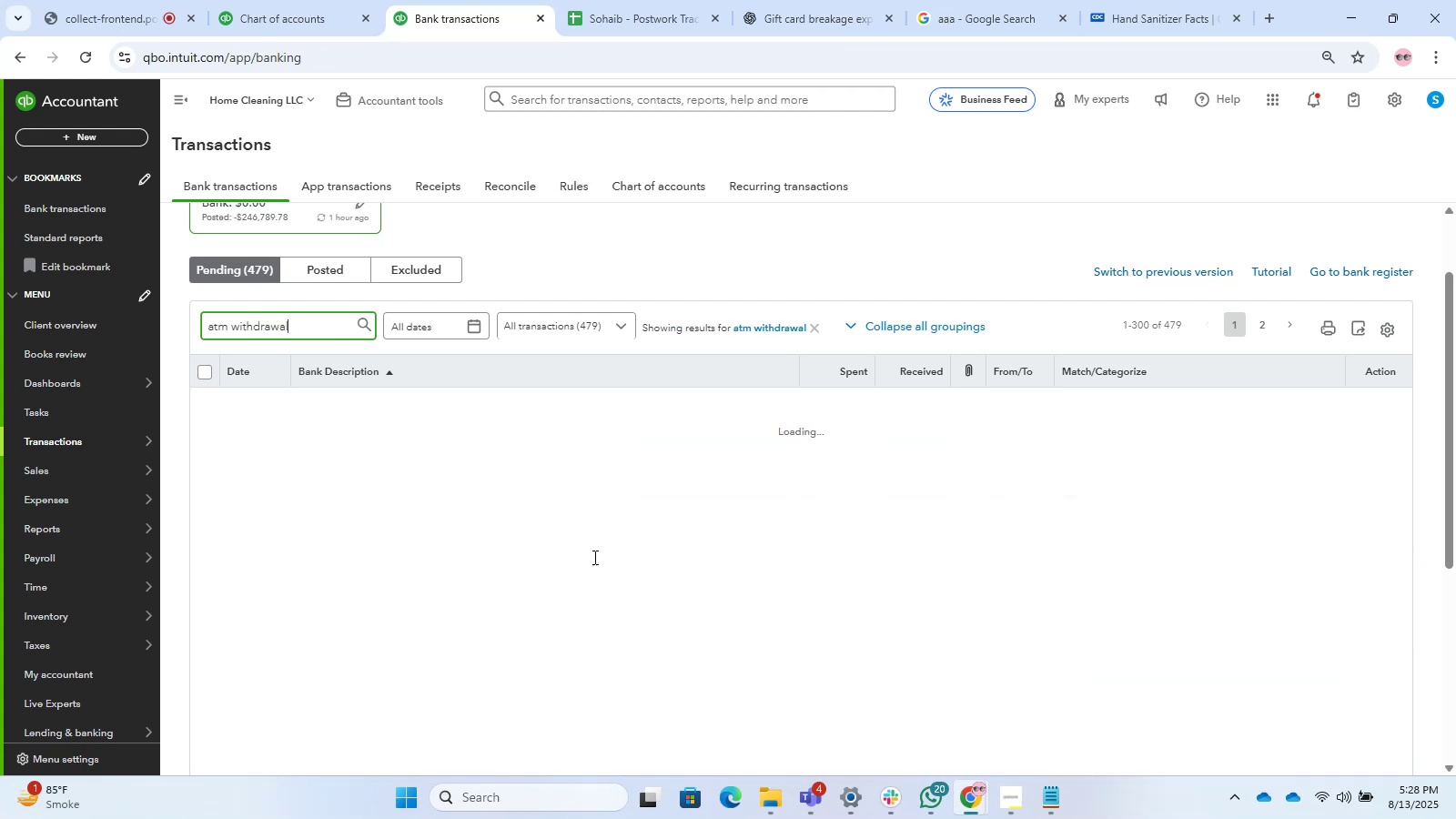 
scroll: coordinate [610, 585], scroll_direction: down, amount: 23.0
 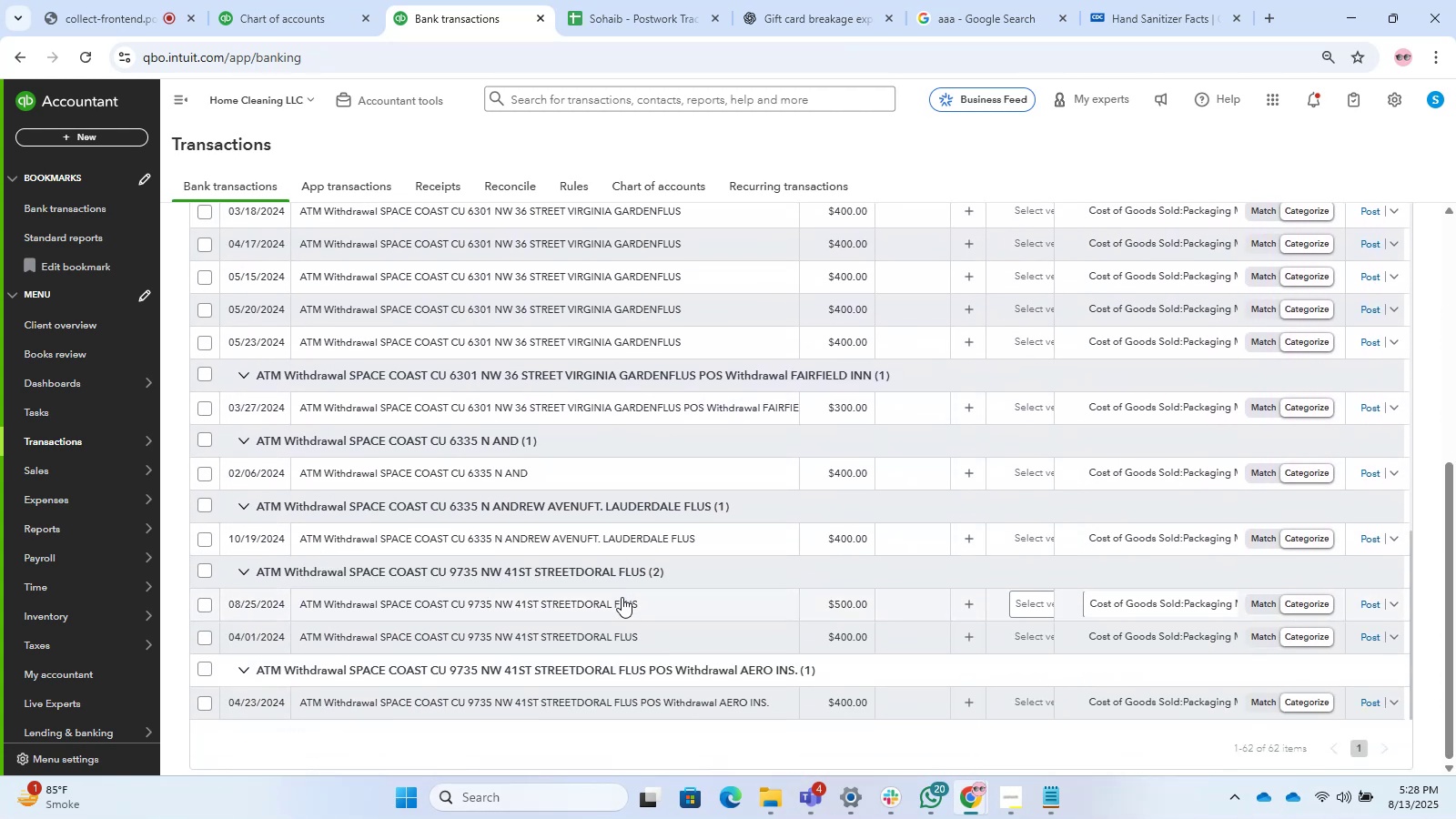 
mouse_move([610, 643])
 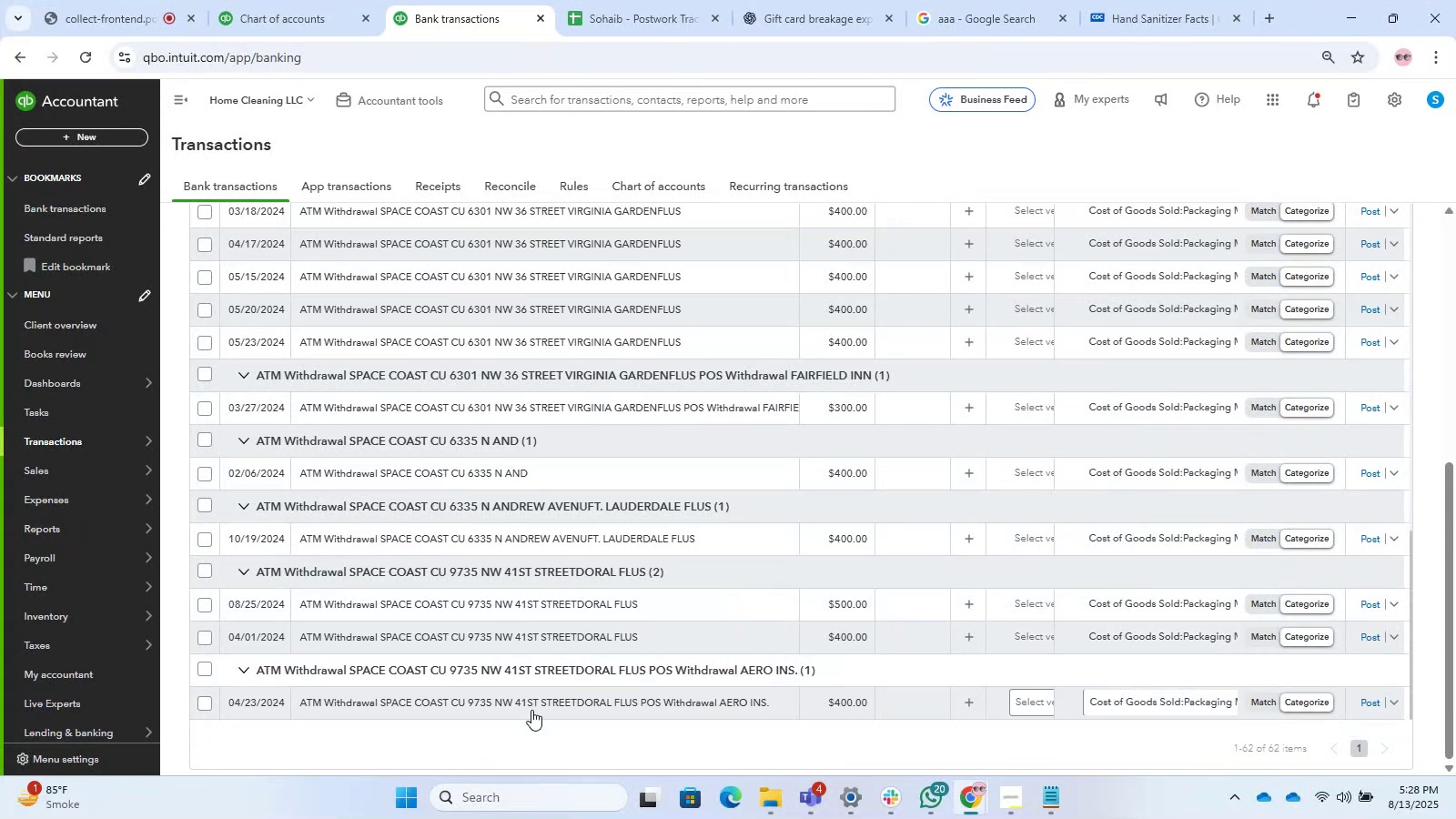 
scroll: coordinate [570, 619], scroll_direction: up, amount: 12.0
 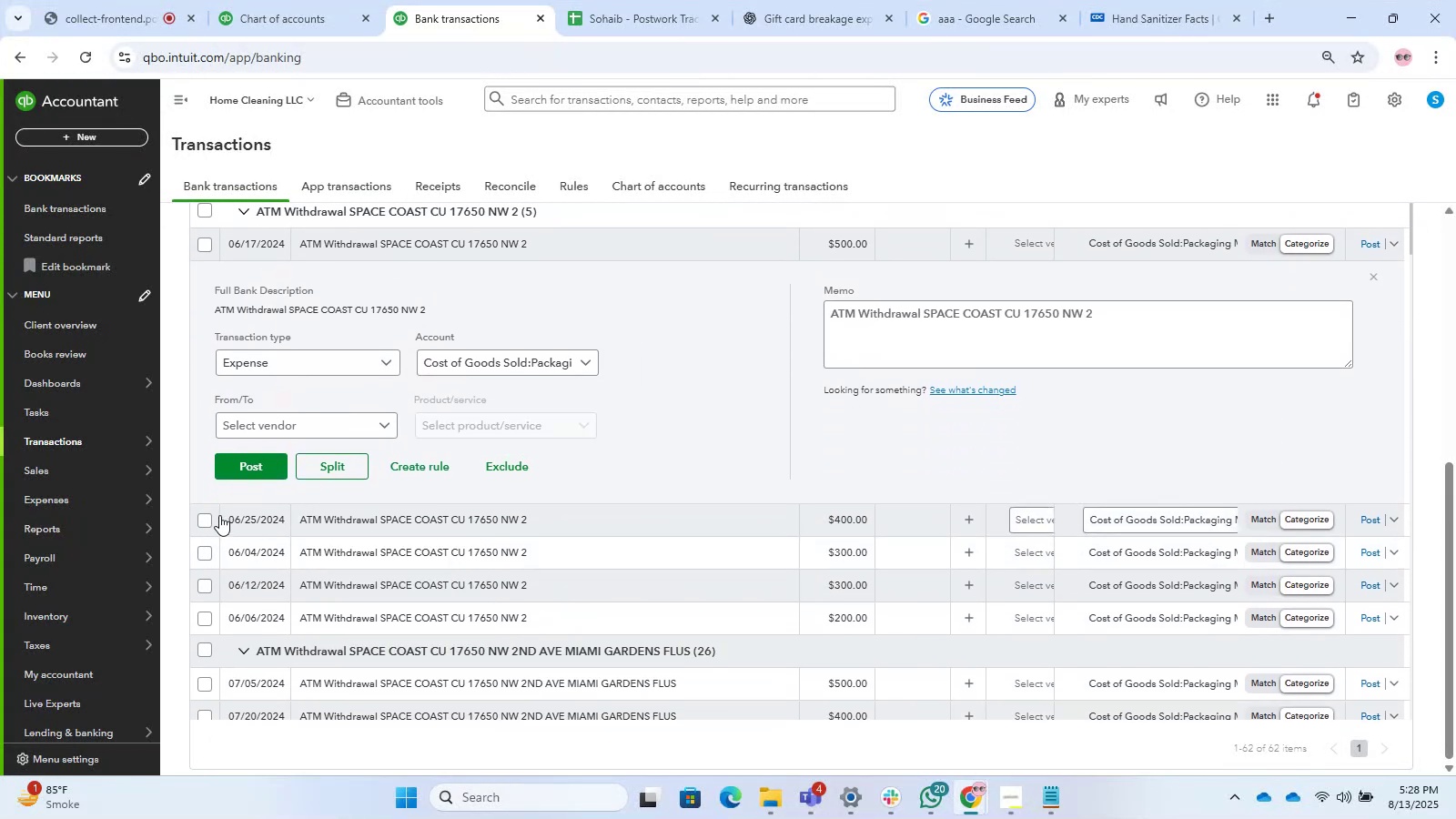 
left_click([211, 517])
 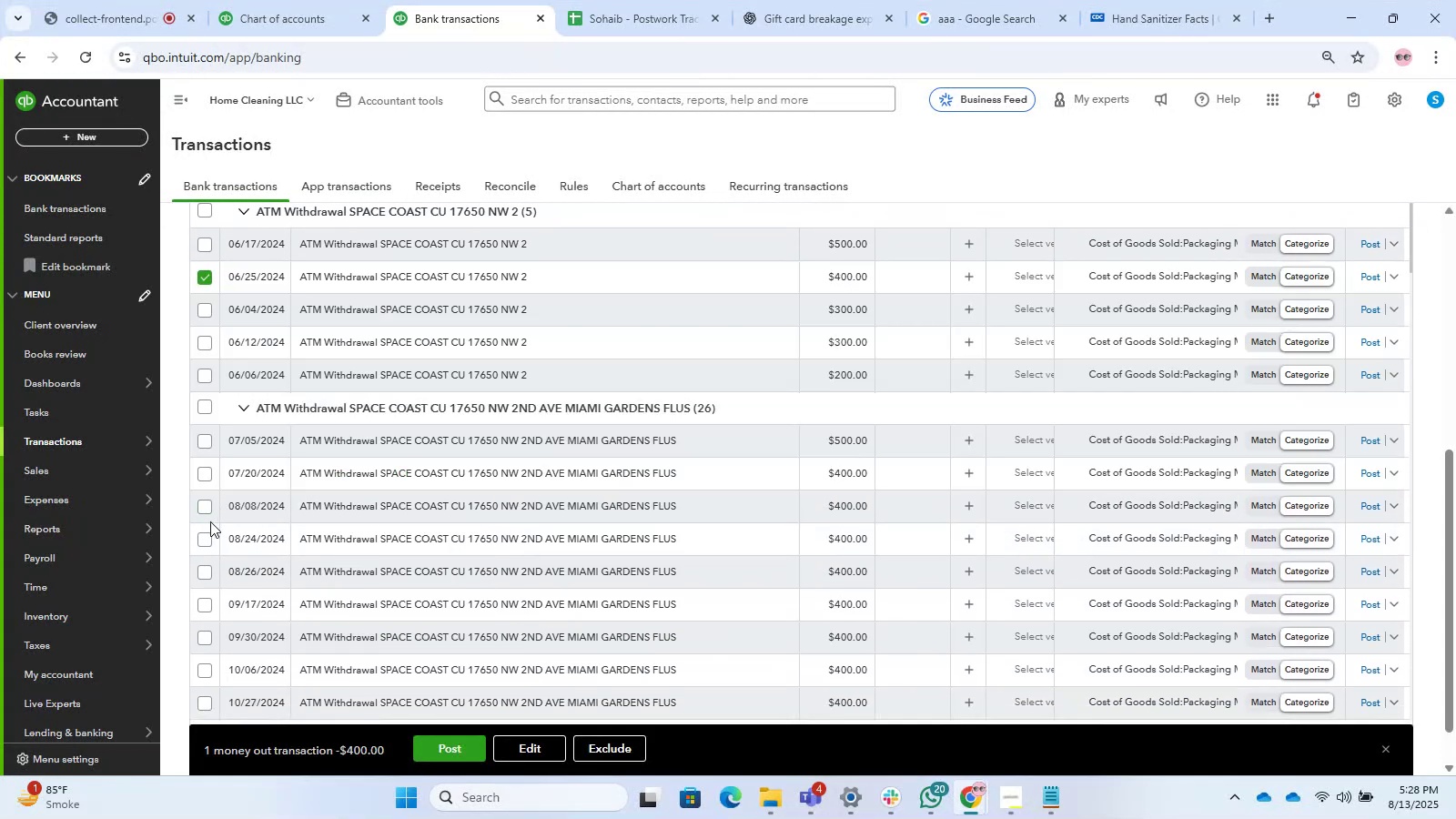 
scroll: coordinate [1189, 464], scroll_direction: up, amount: 12.0
 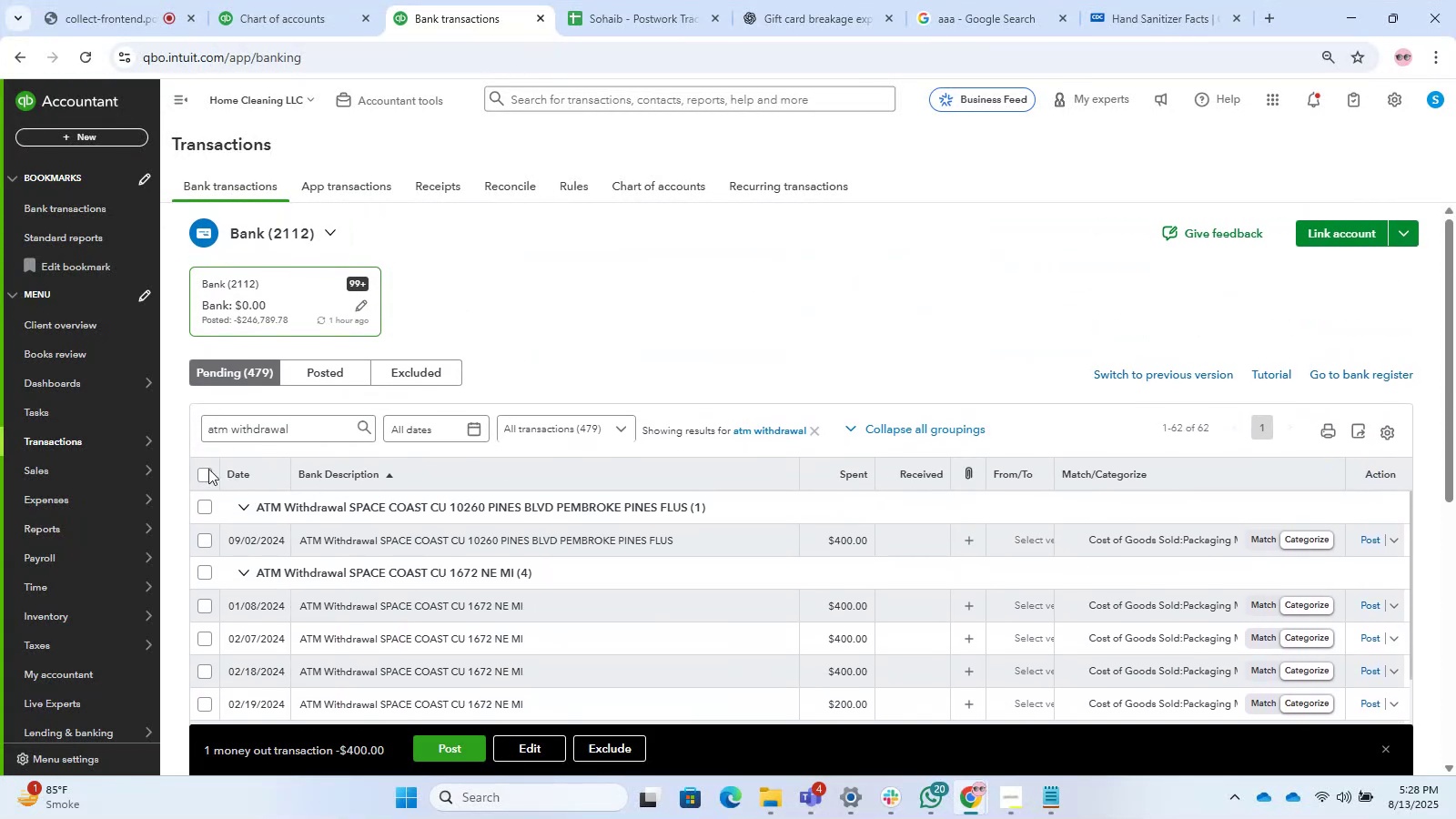 
left_click([207, 469])
 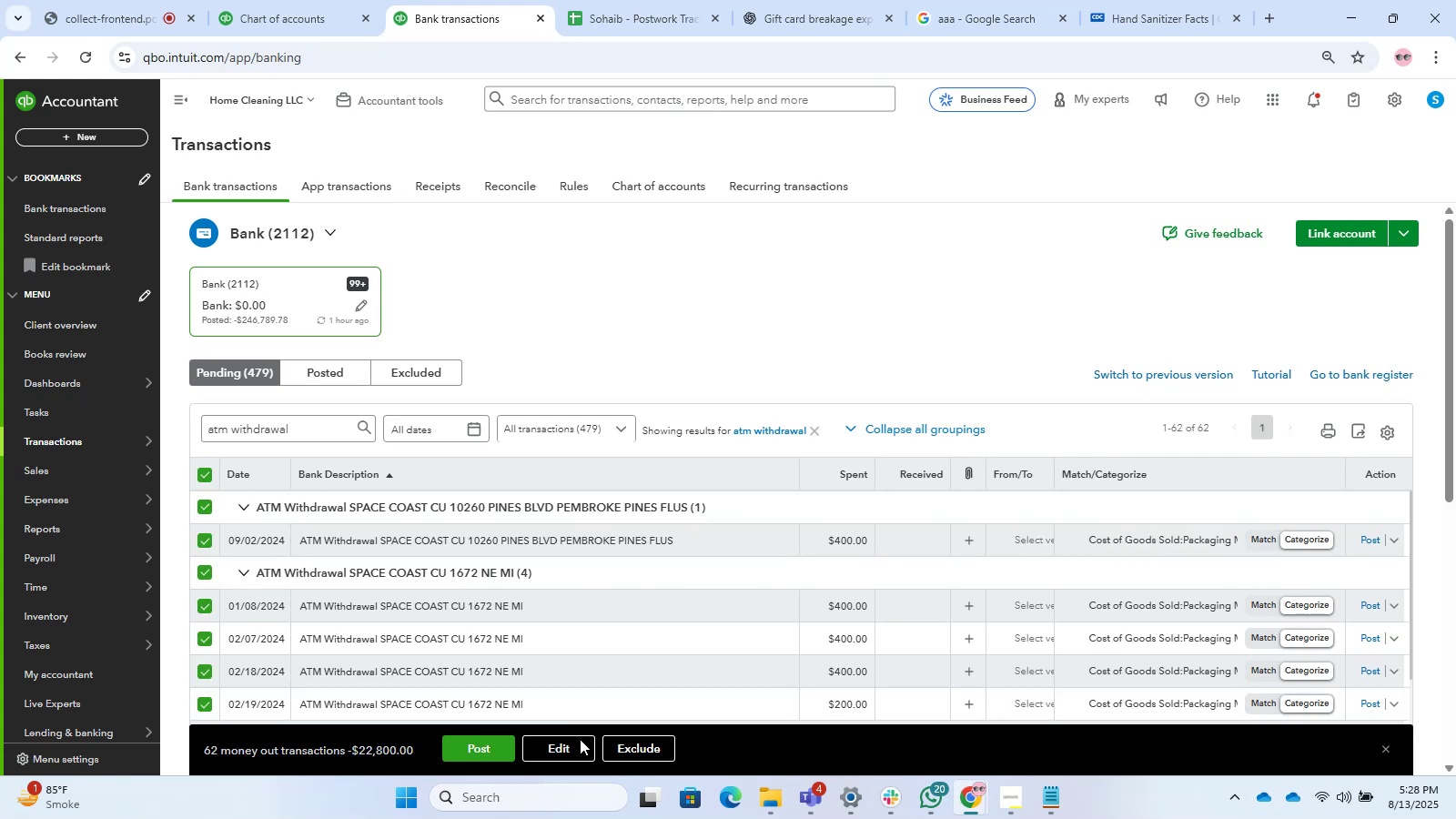 
left_click([566, 743])
 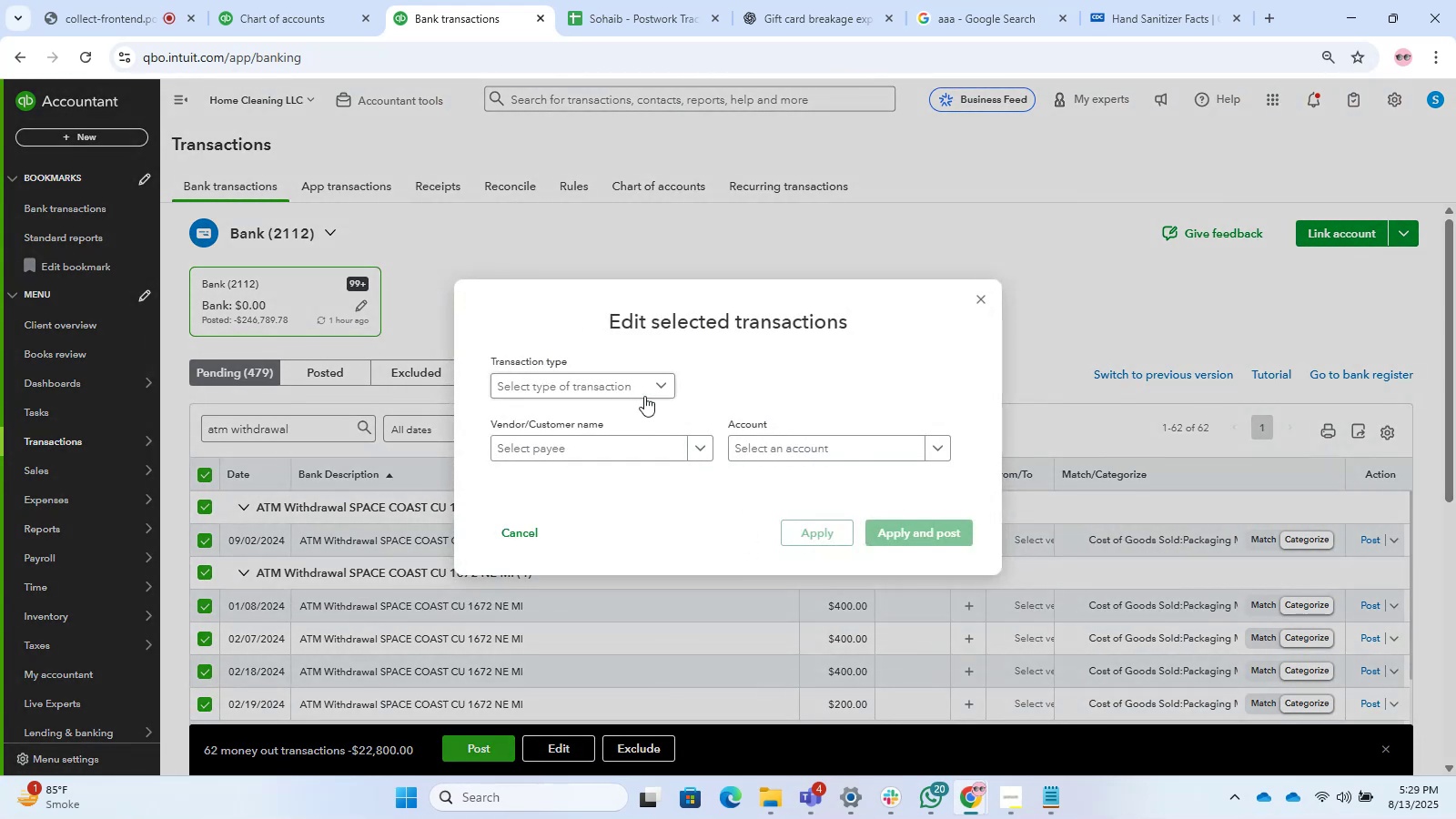 
left_click([644, 386])
 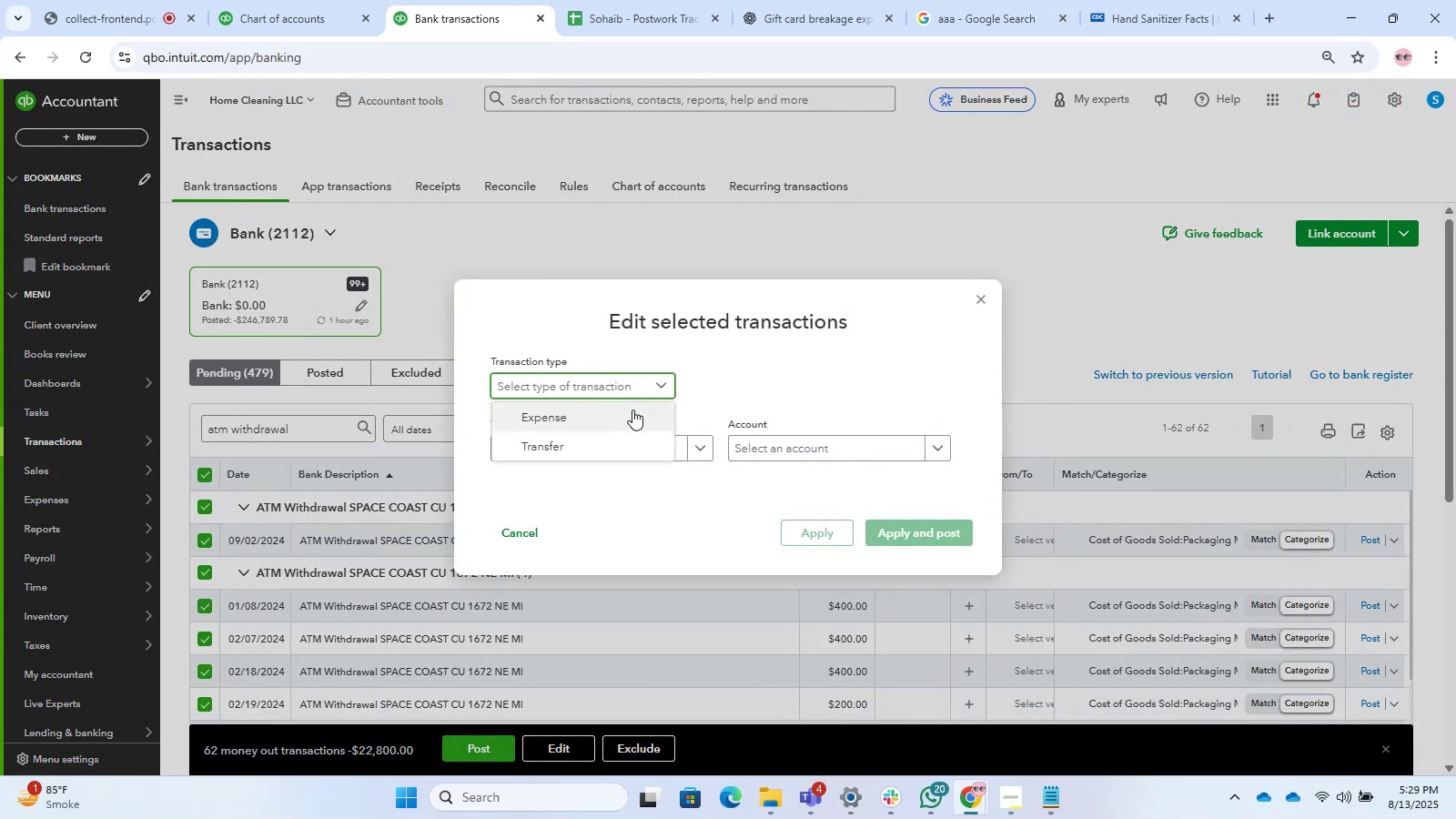 
left_click([632, 410])
 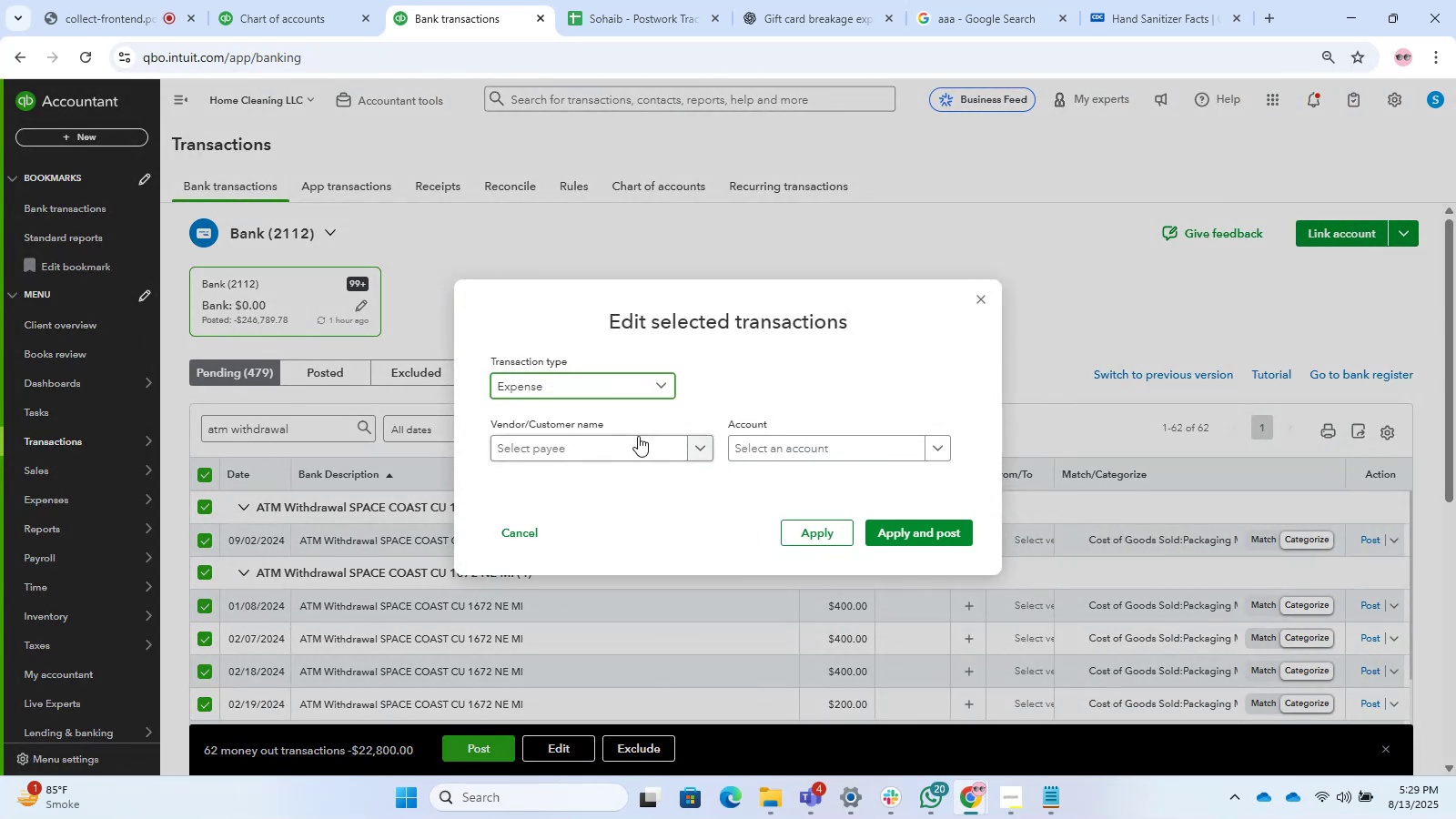 
double_click([636, 438])
 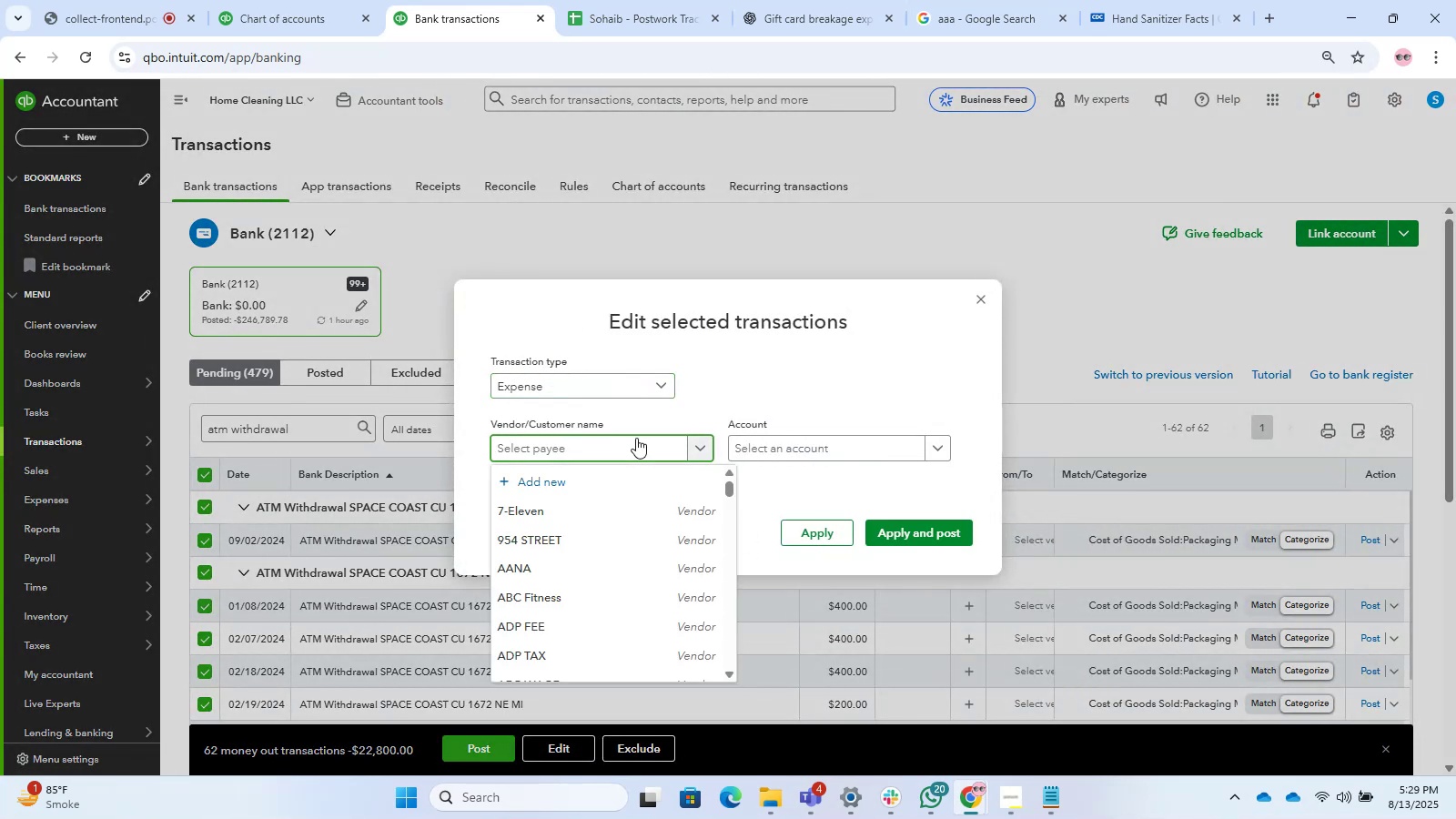 
hold_key(key=ShiftLeft, duration=0.45)
 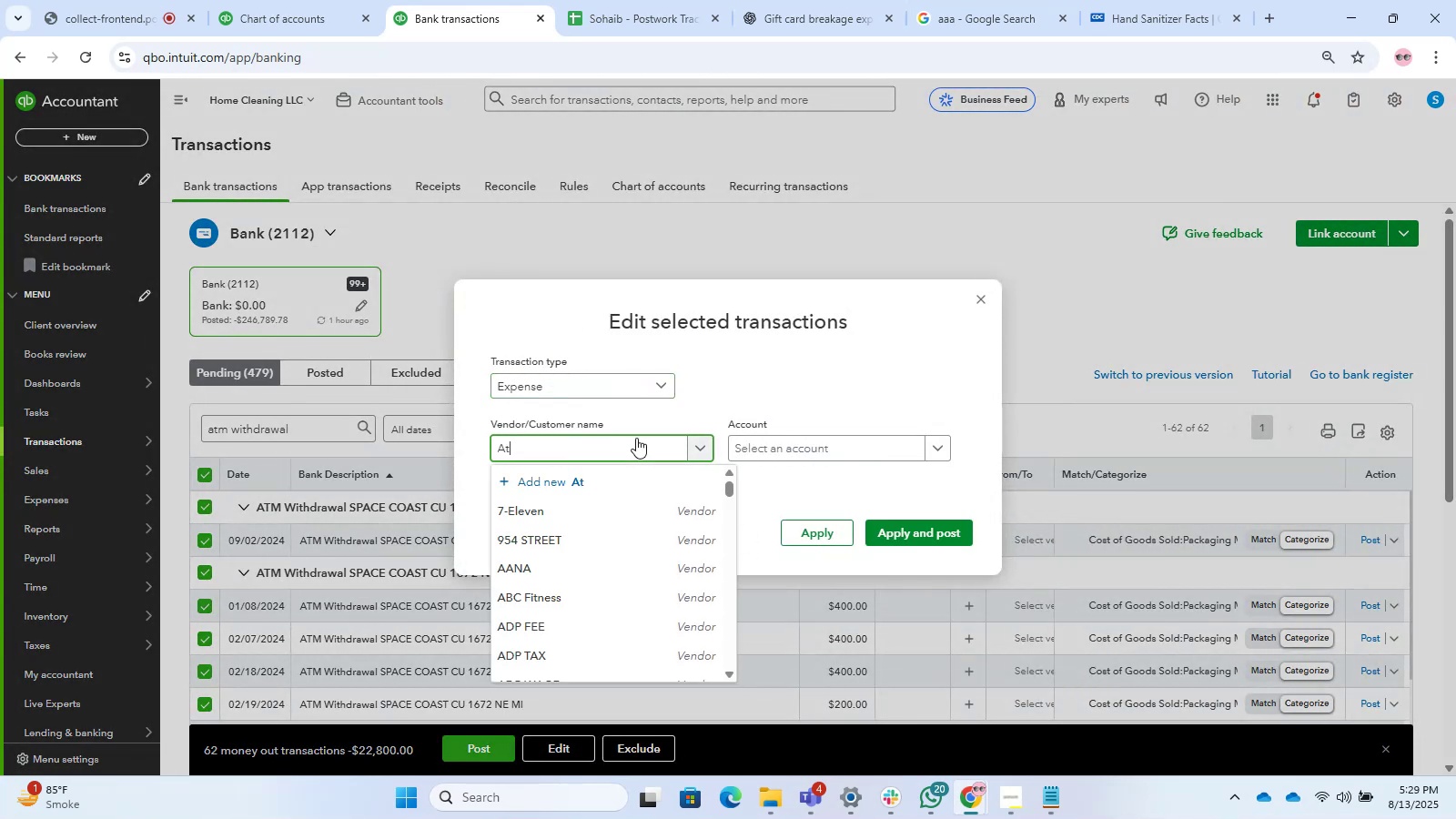 
hold_key(key=A, duration=0.38)
 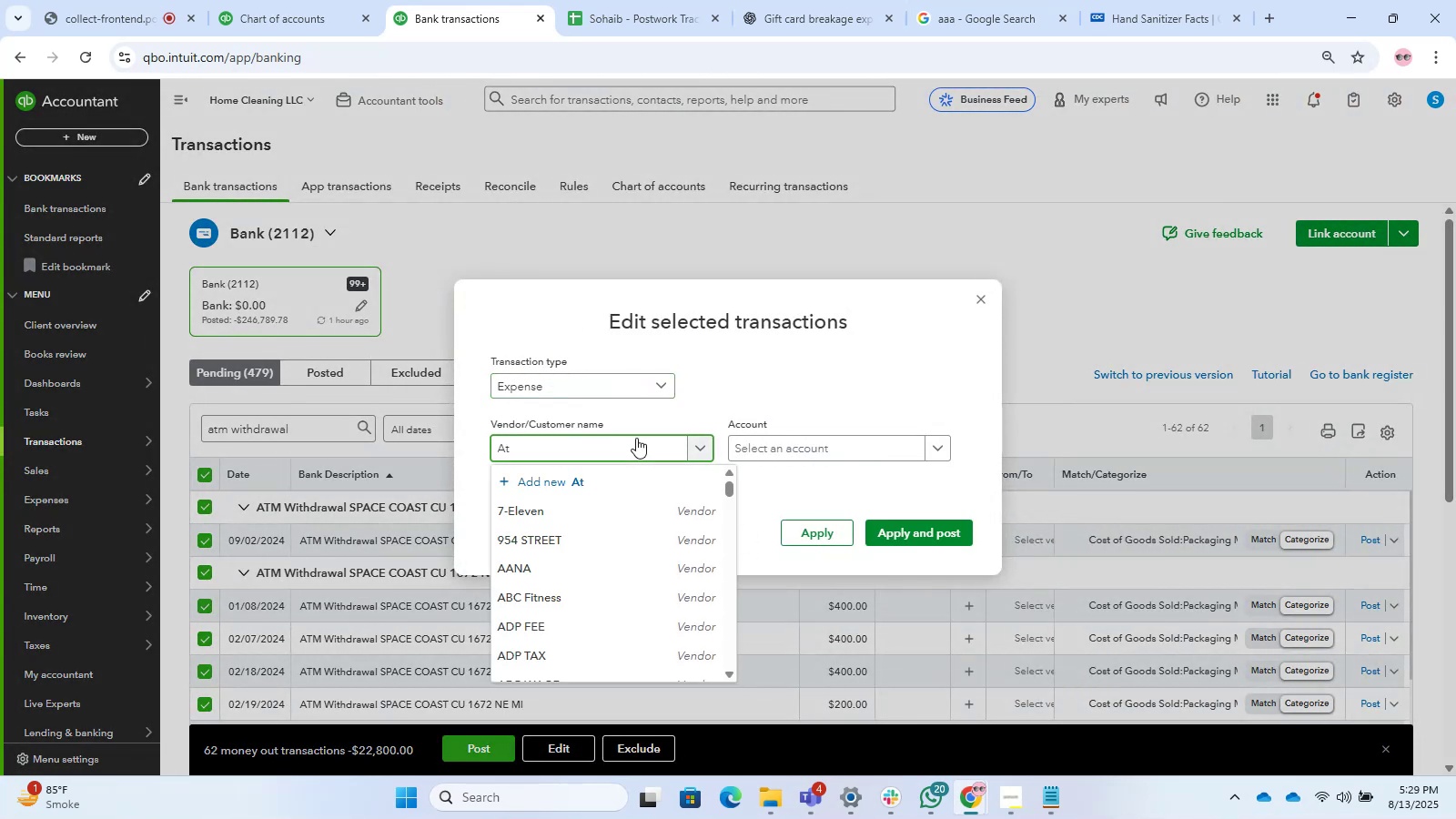 
type(t)
key(Backspace)
type(TT)
key(Backspace)
type(M )
 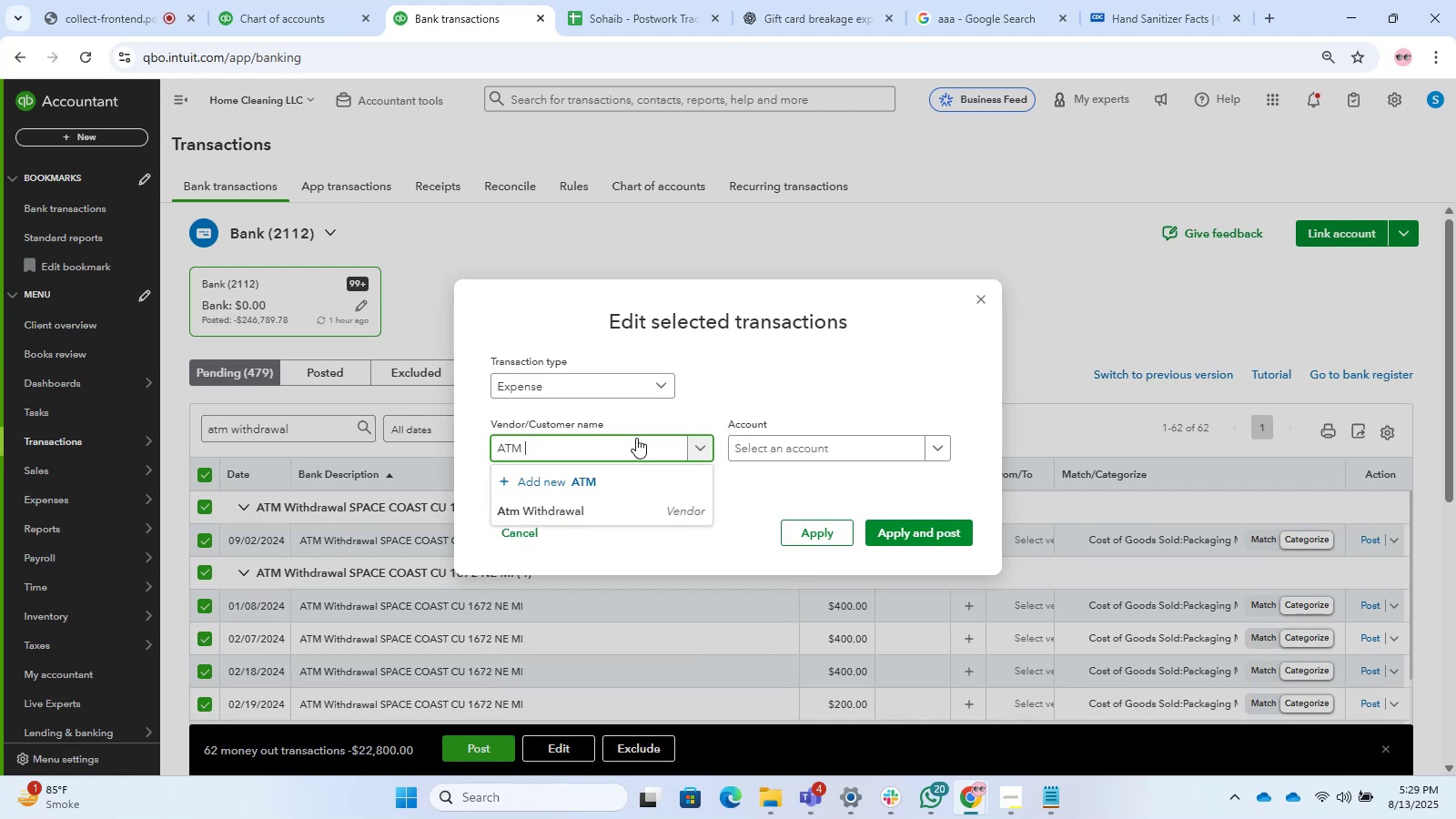 
double_click([763, 447])
 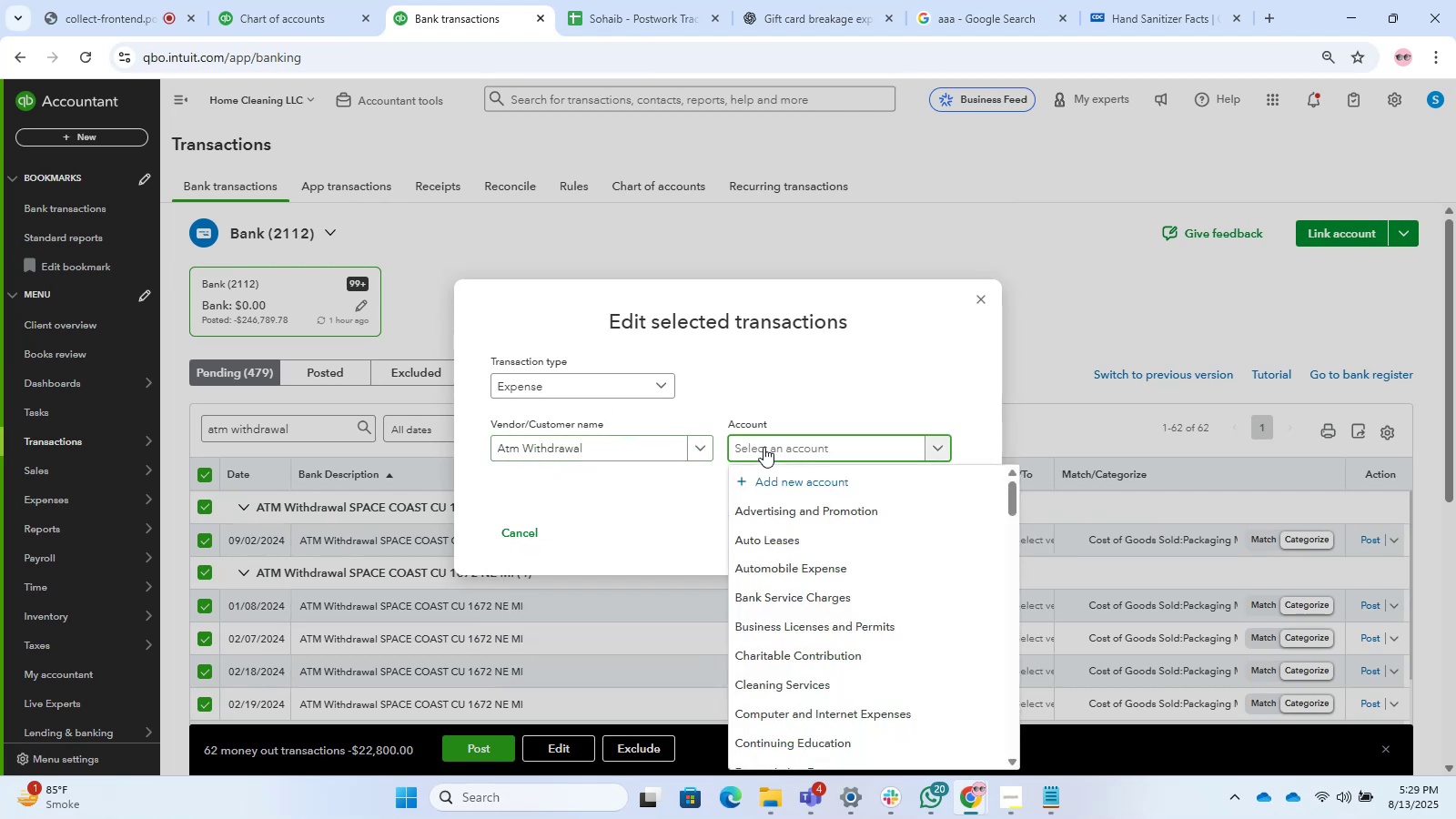 
type(Share)
 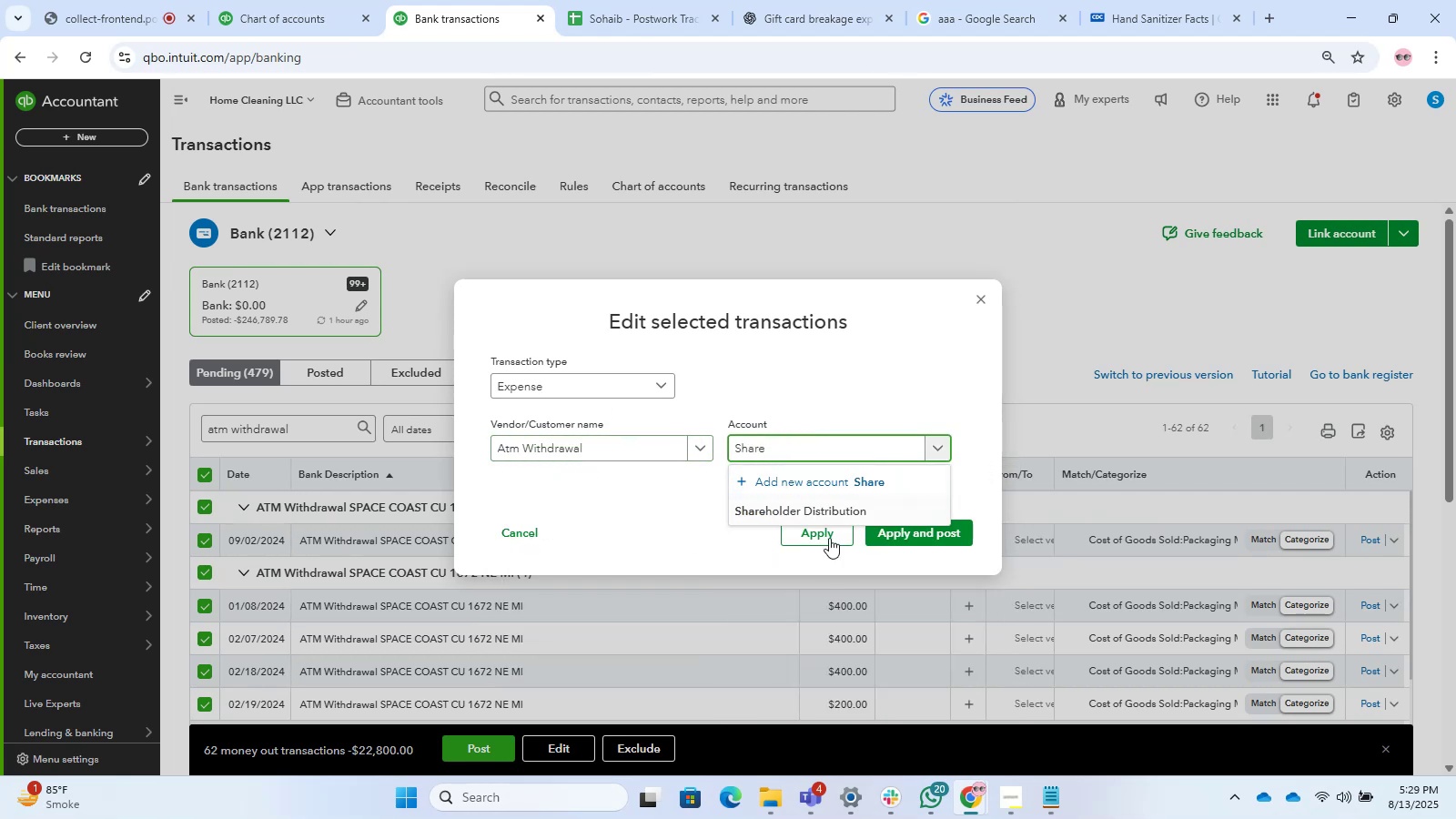 
left_click([819, 512])
 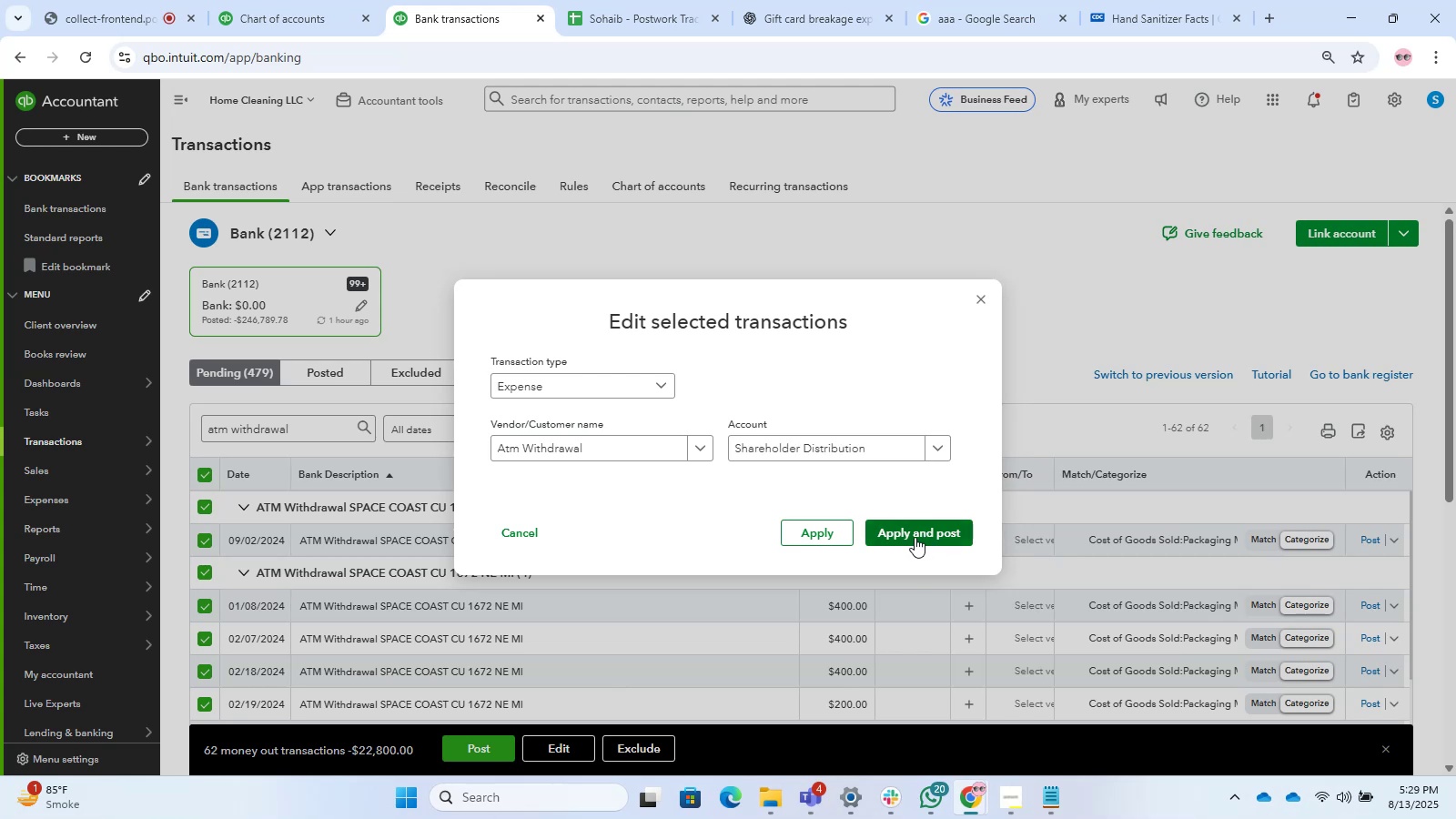 
left_click([912, 535])
 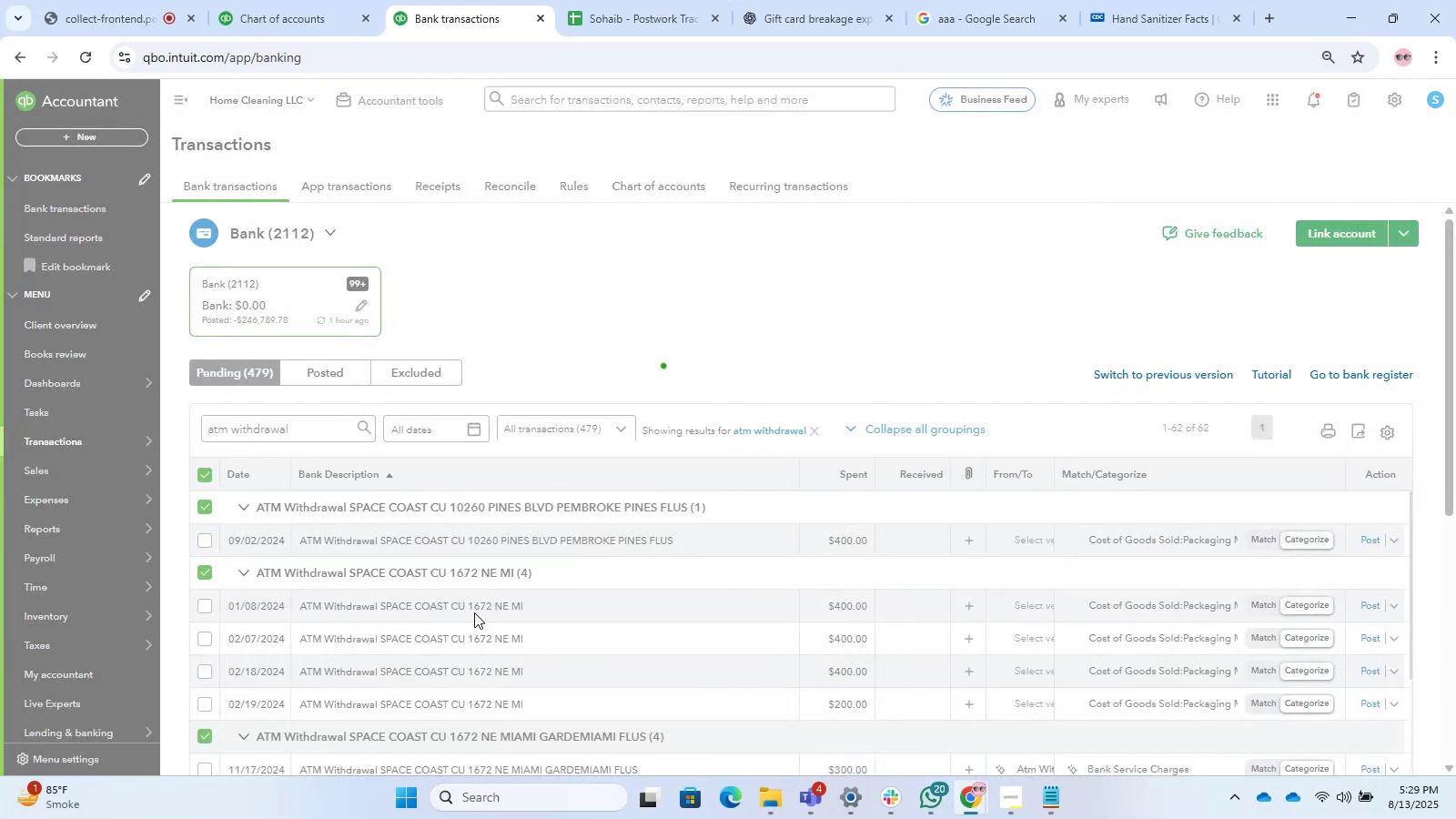 
wait(5.31)
 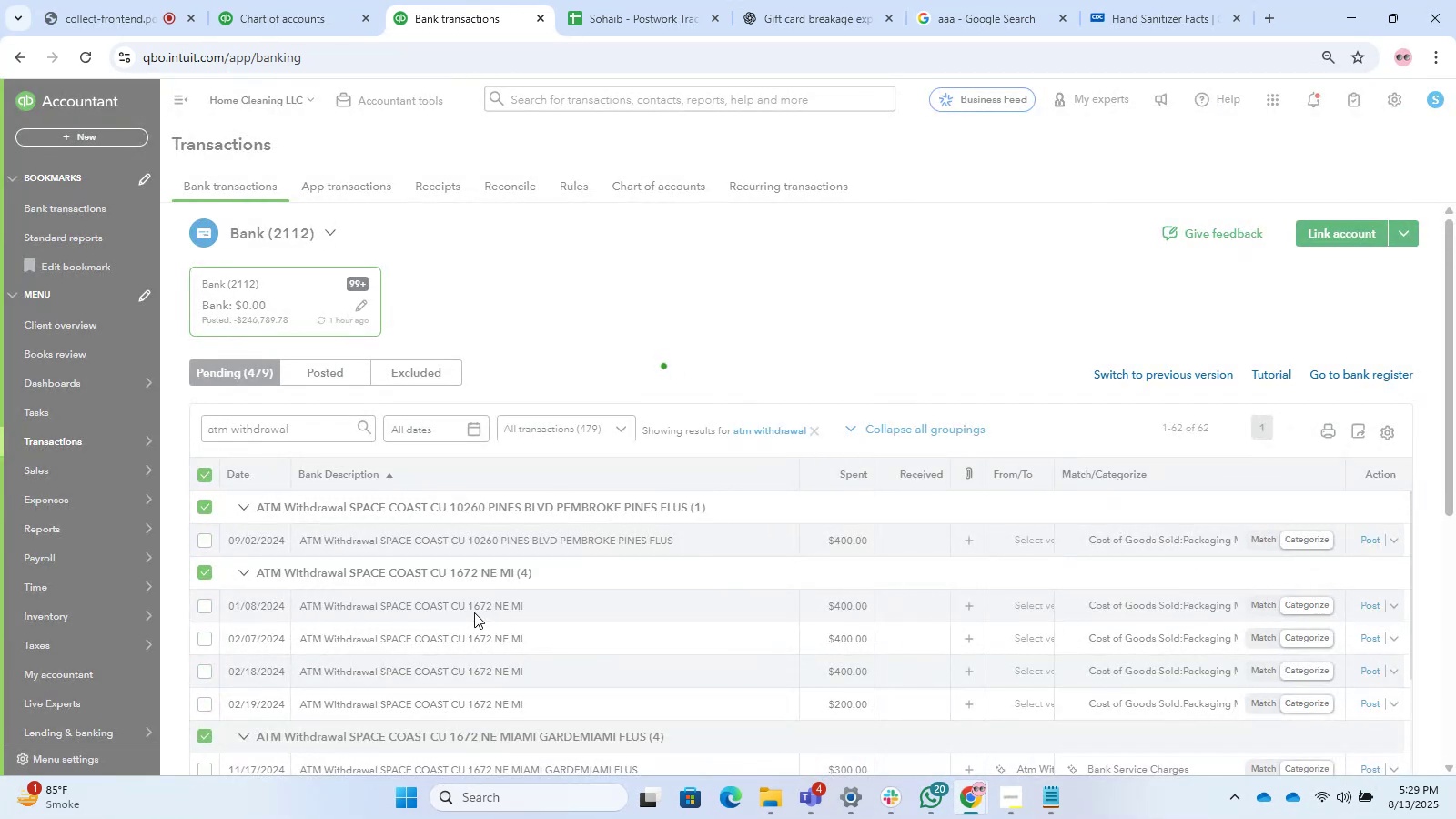 
scroll: coordinate [575, 572], scroll_direction: down, amount: 1.0
 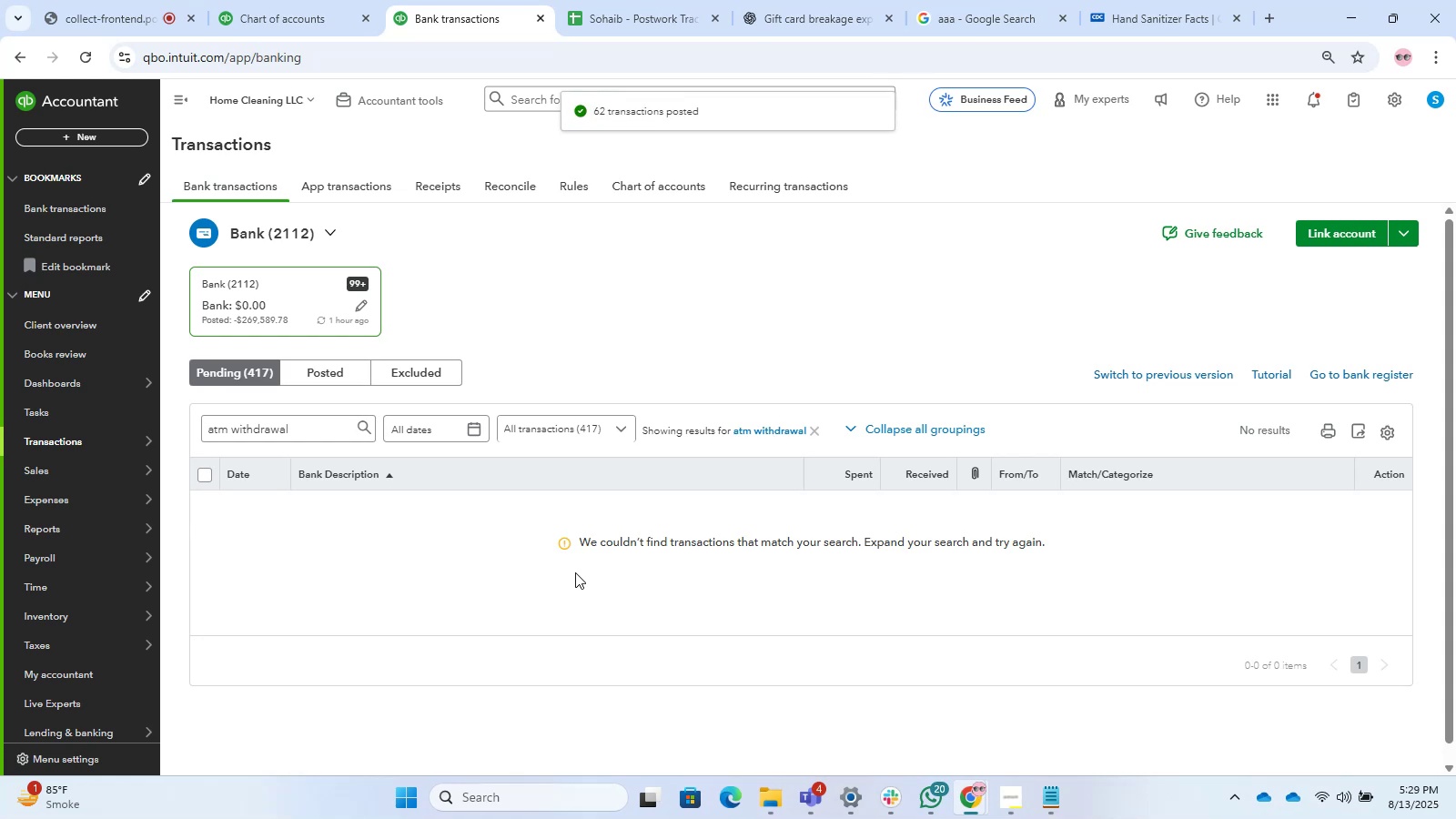 
wait(6.42)
 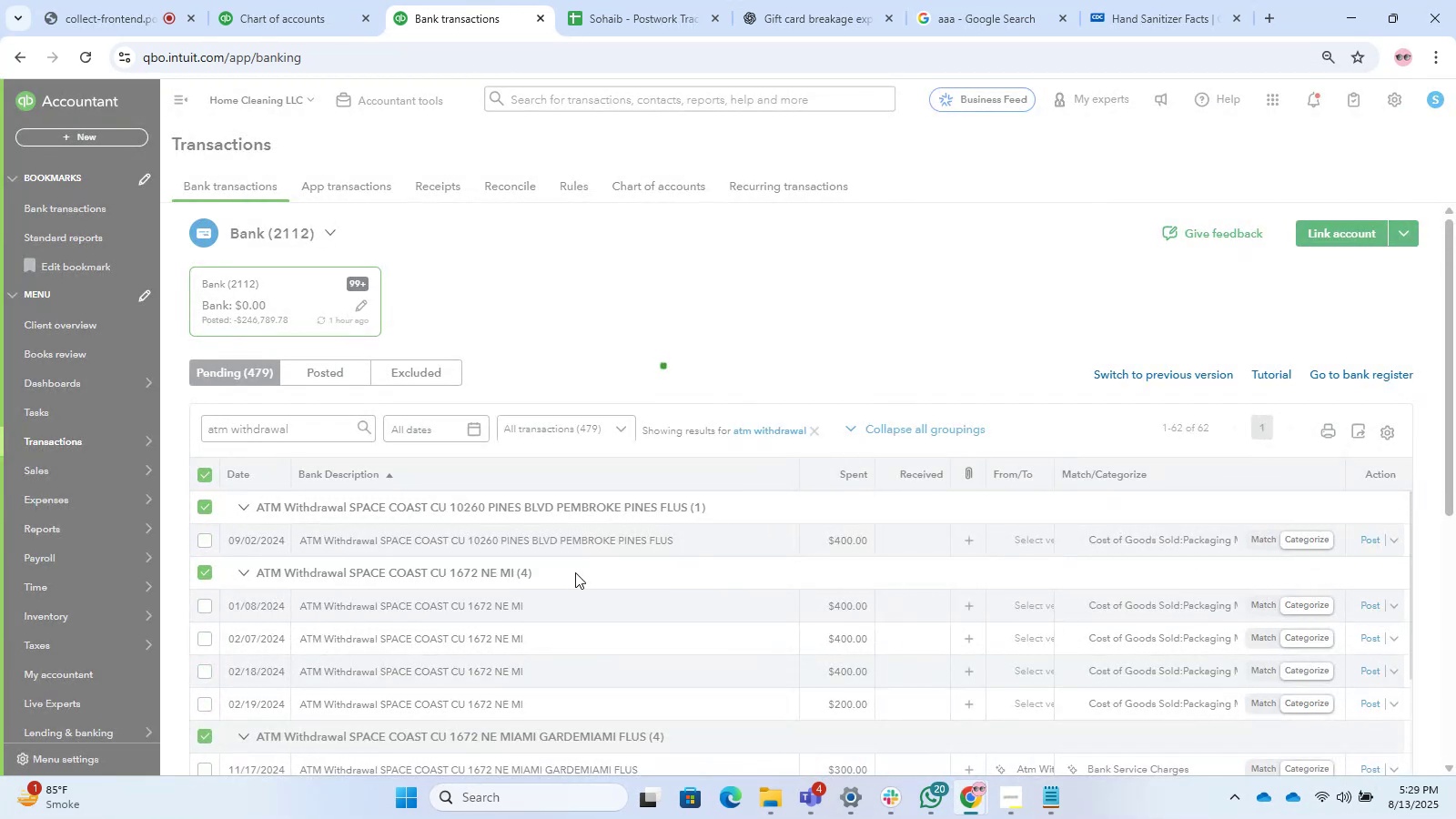 
left_click([812, 429])
 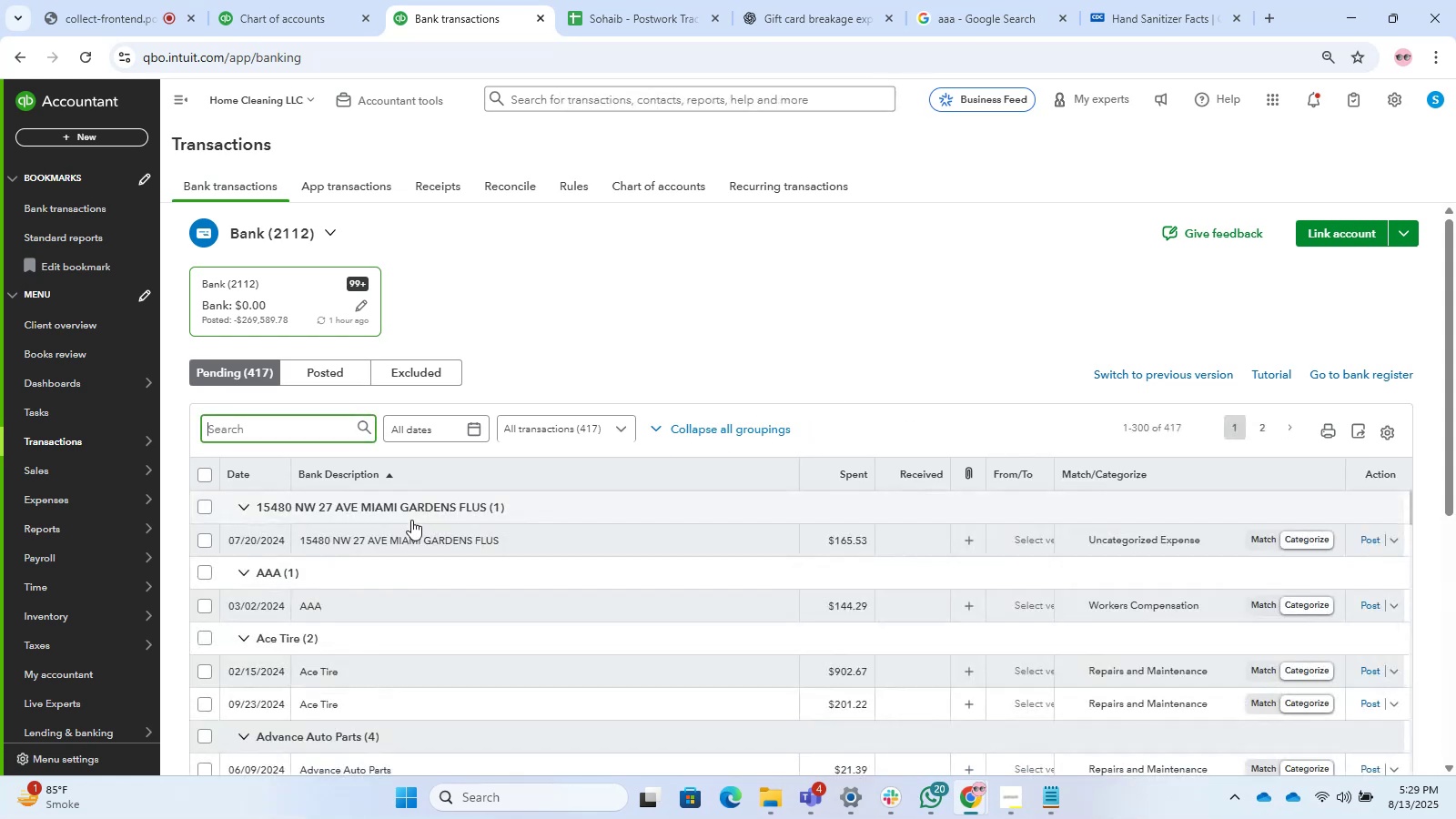 
scroll: coordinate [531, 422], scroll_direction: down, amount: 3.0
 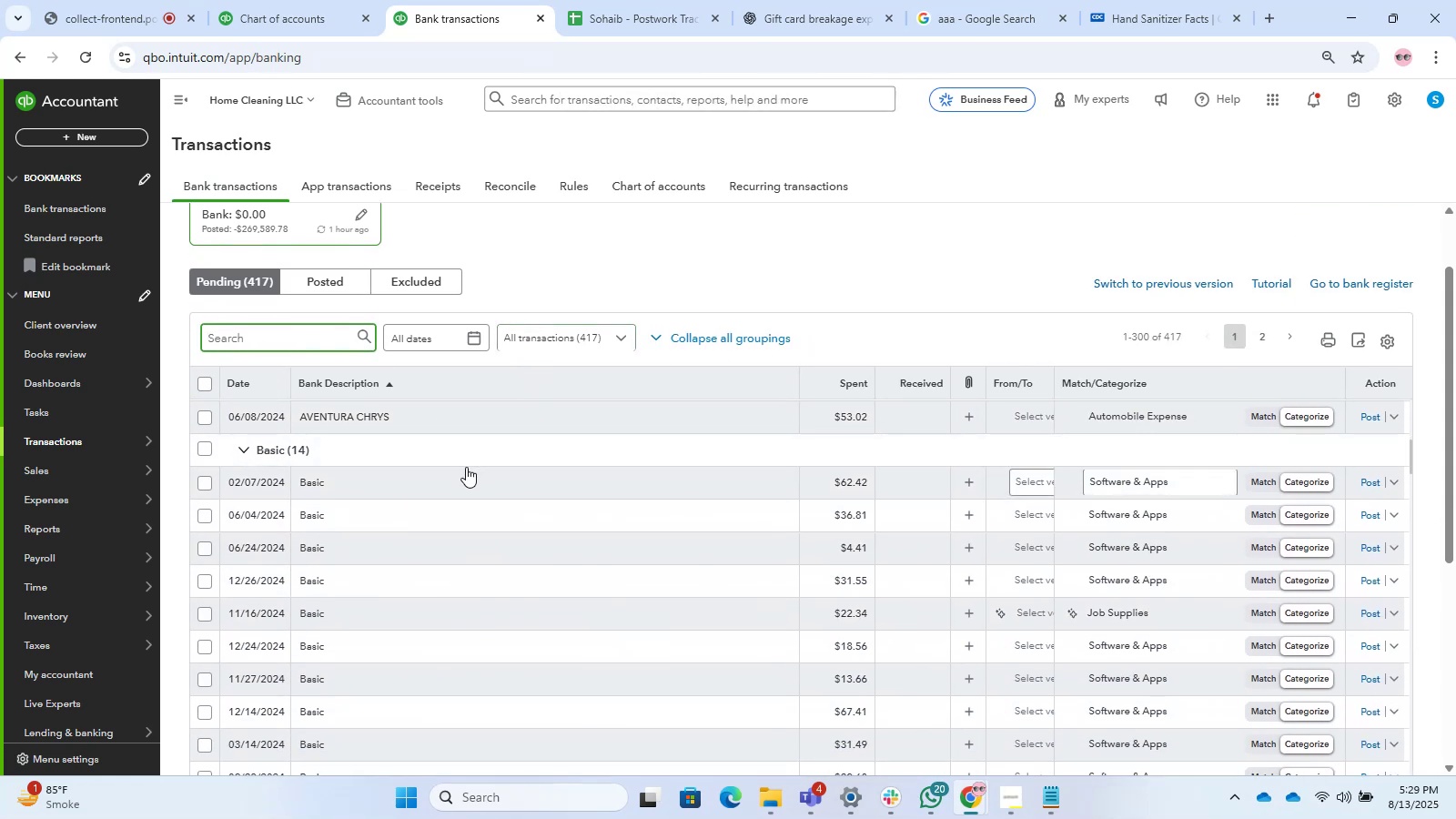 
left_click([466, 467])
 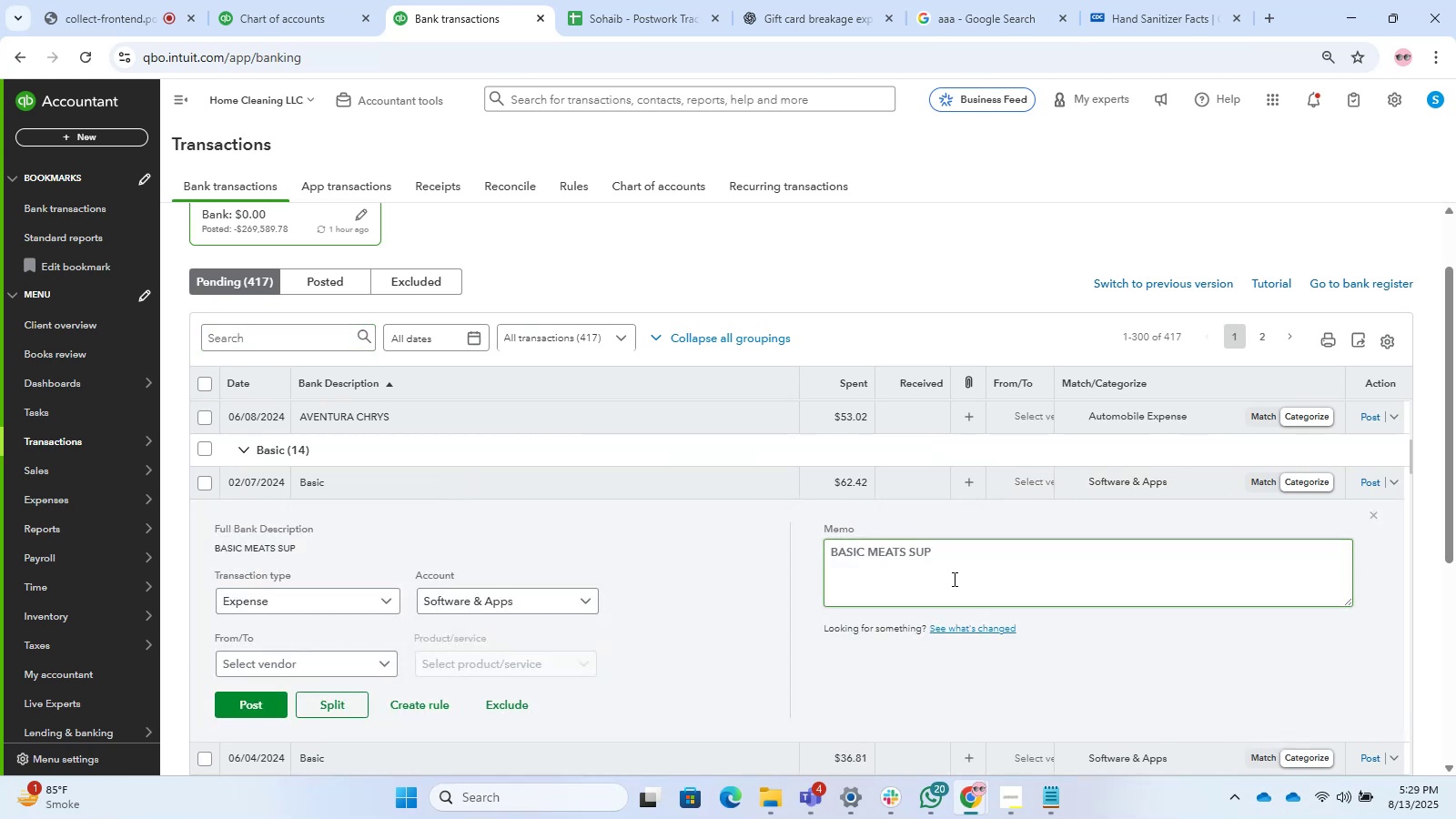 
double_click([951, 553])
 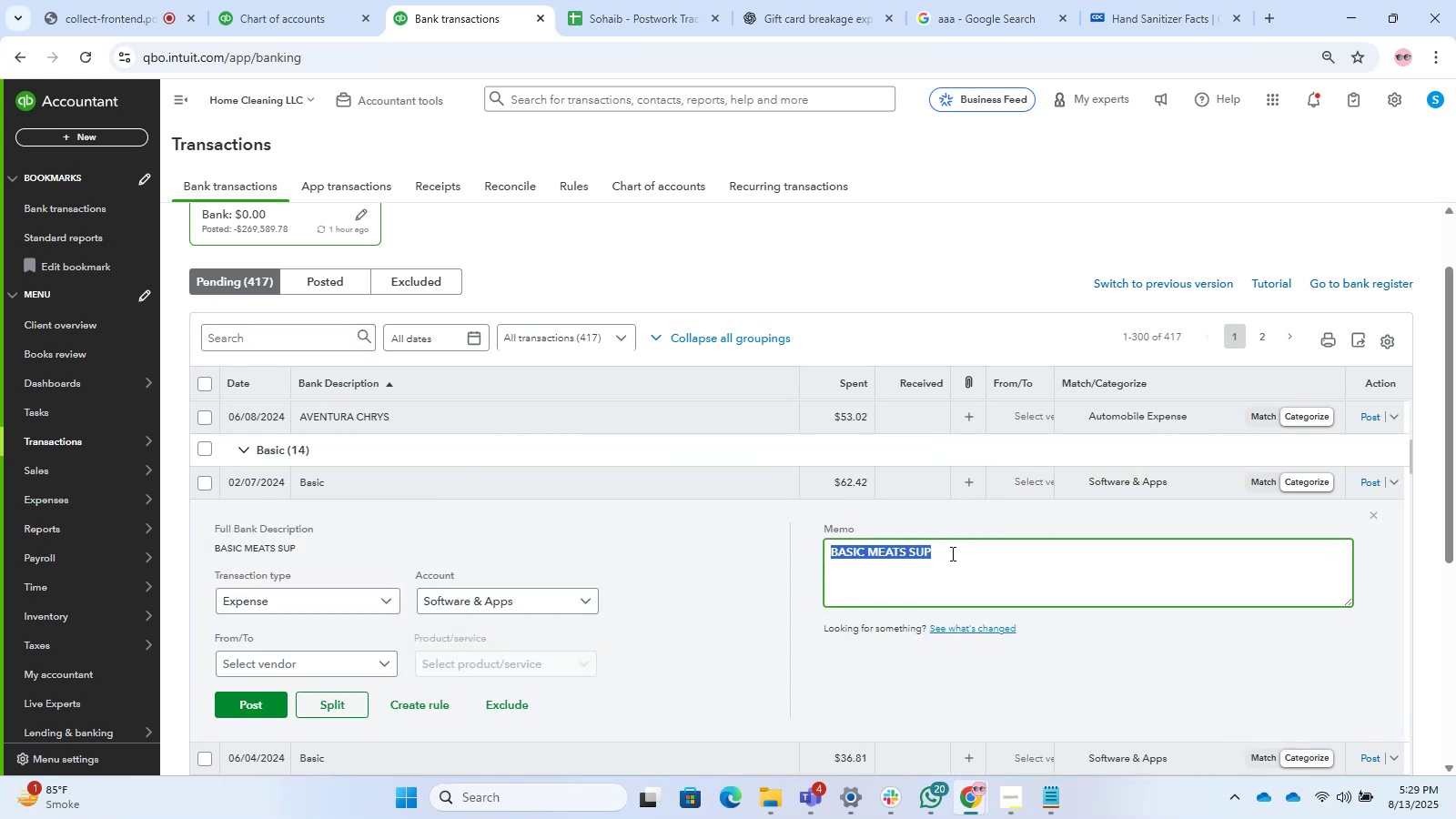 
triple_click([951, 553])
 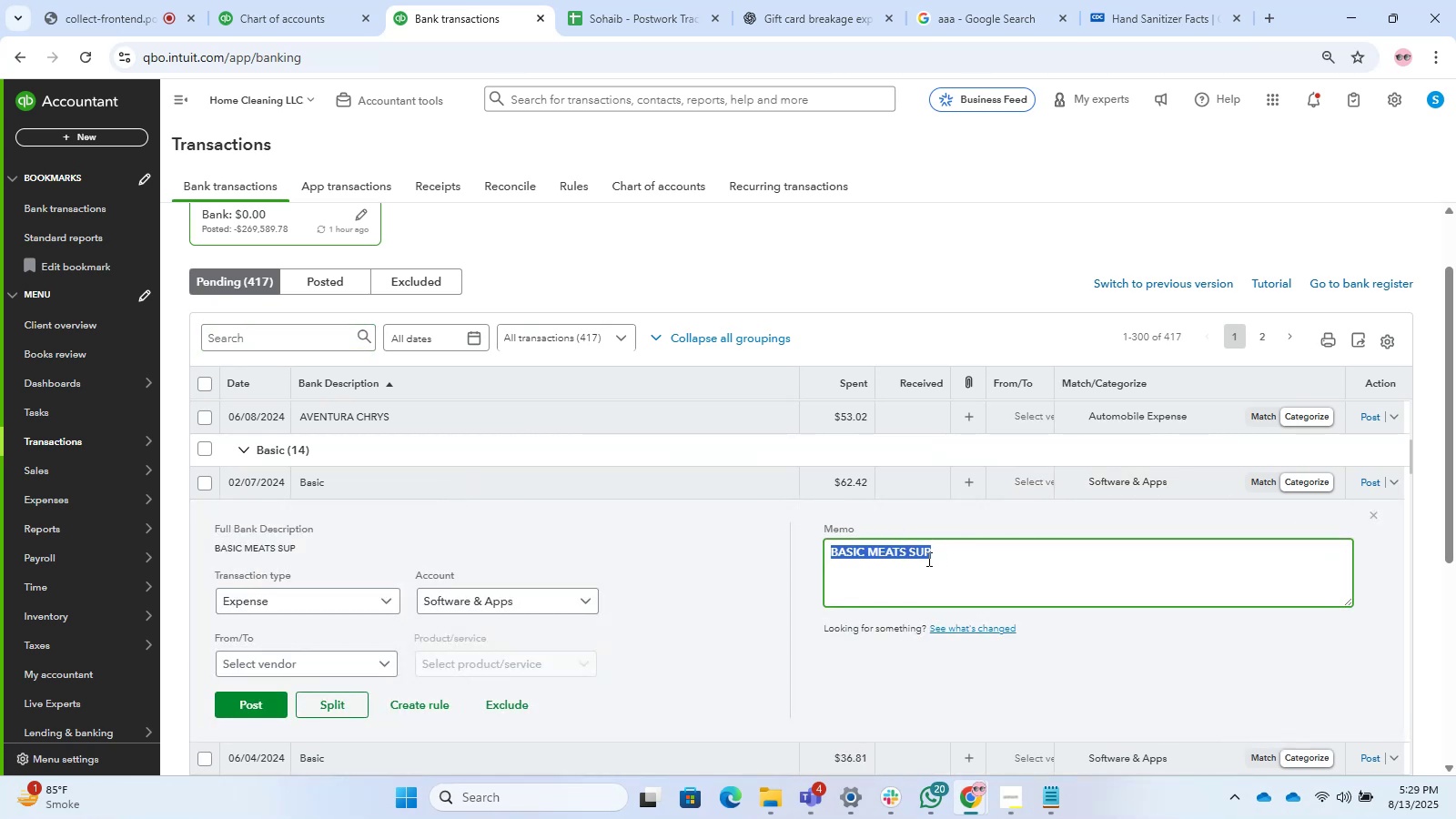 
key(Control+C)
 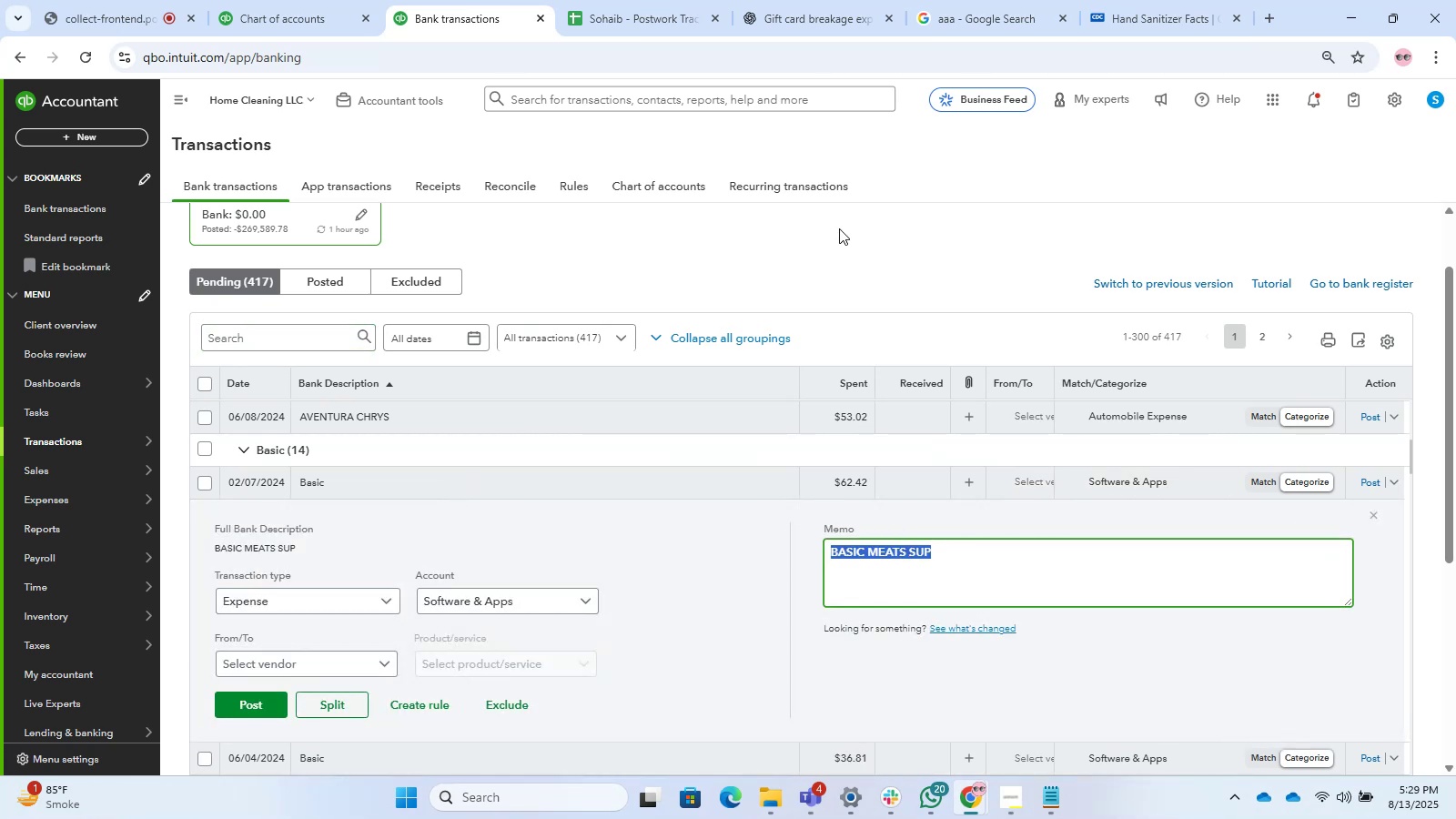 
key(Control+C)
 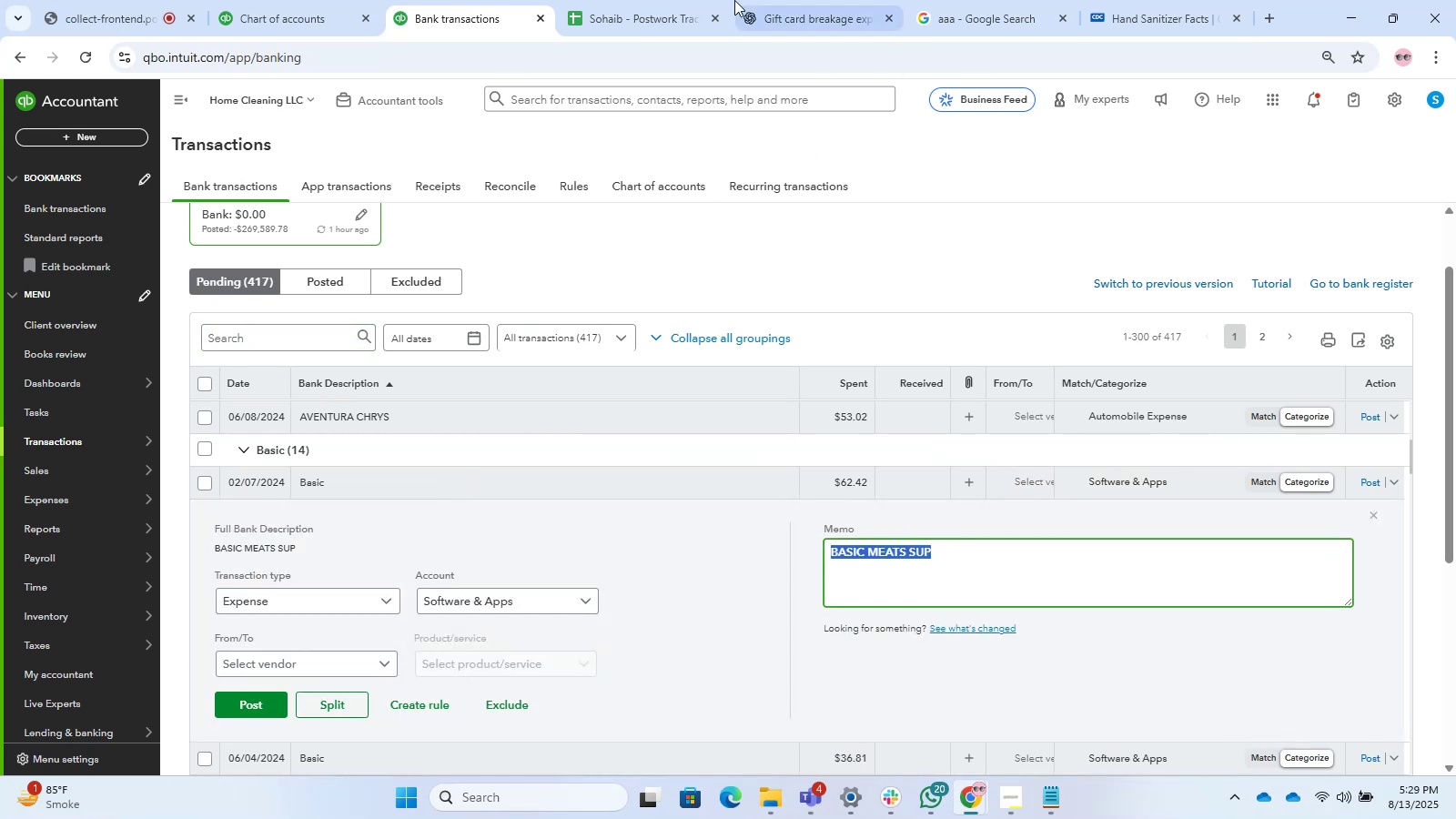 
key(Control+C)
 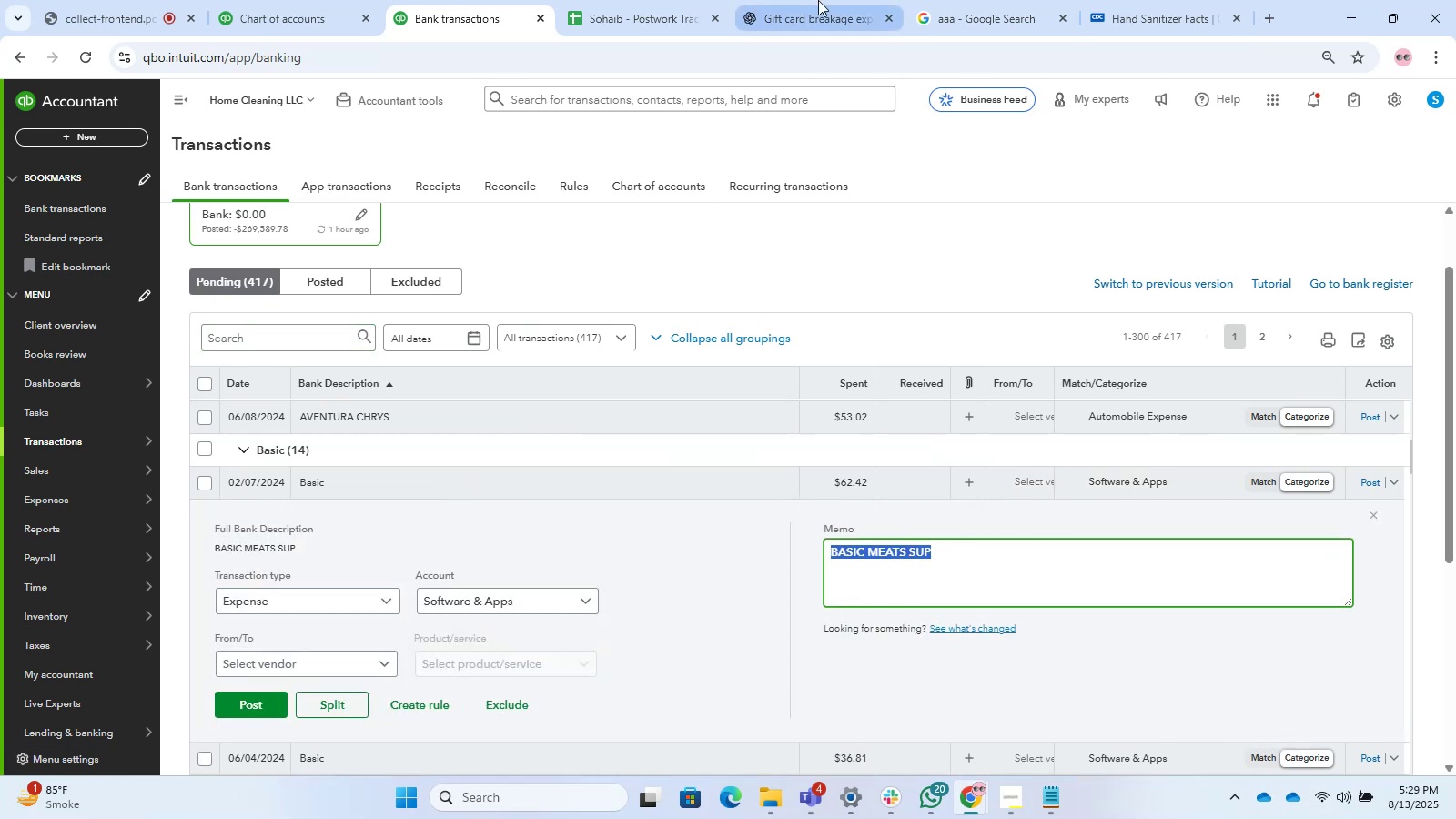 
left_click([818, 0])
 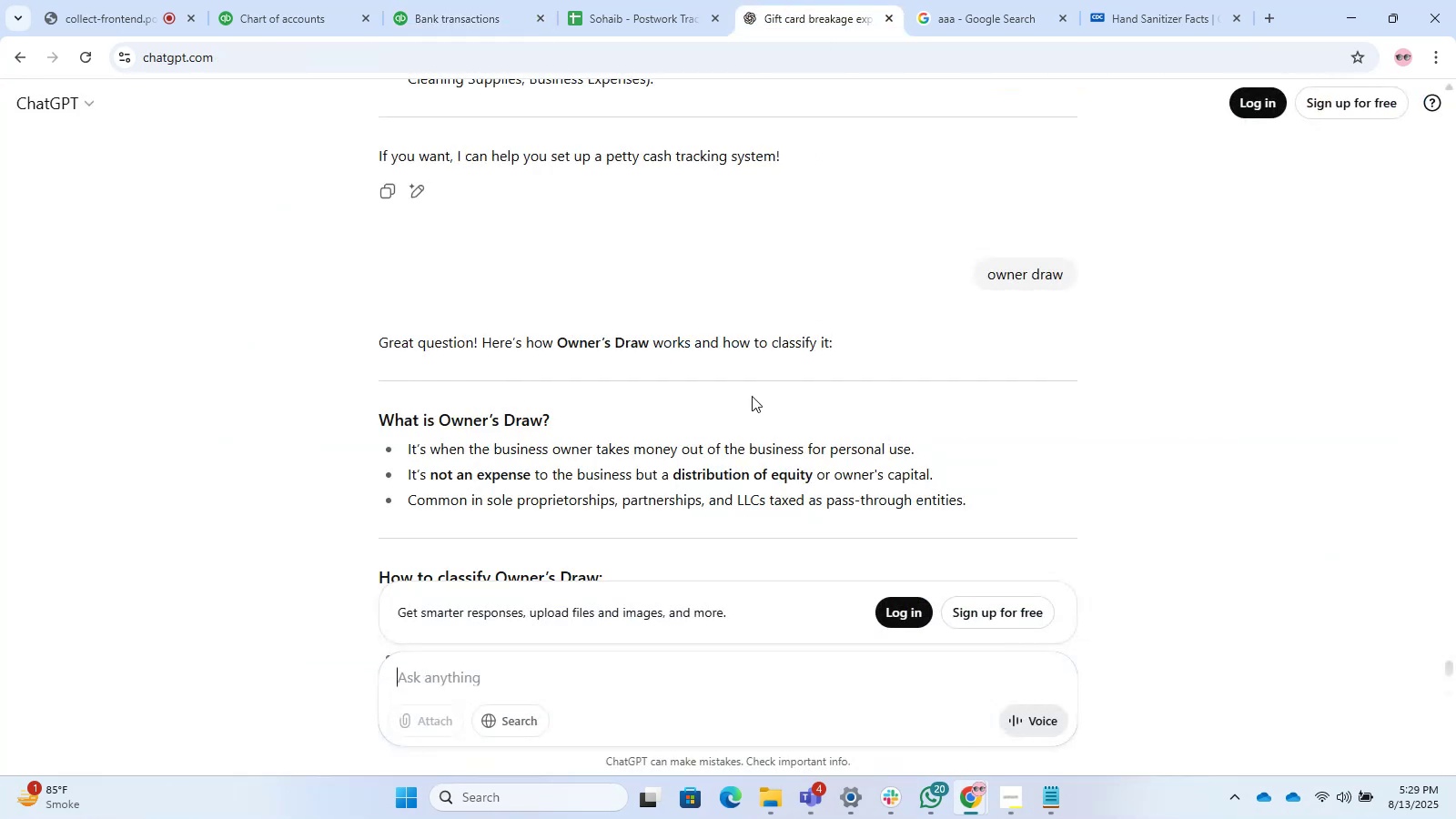 
key(Control+ControlLeft)
 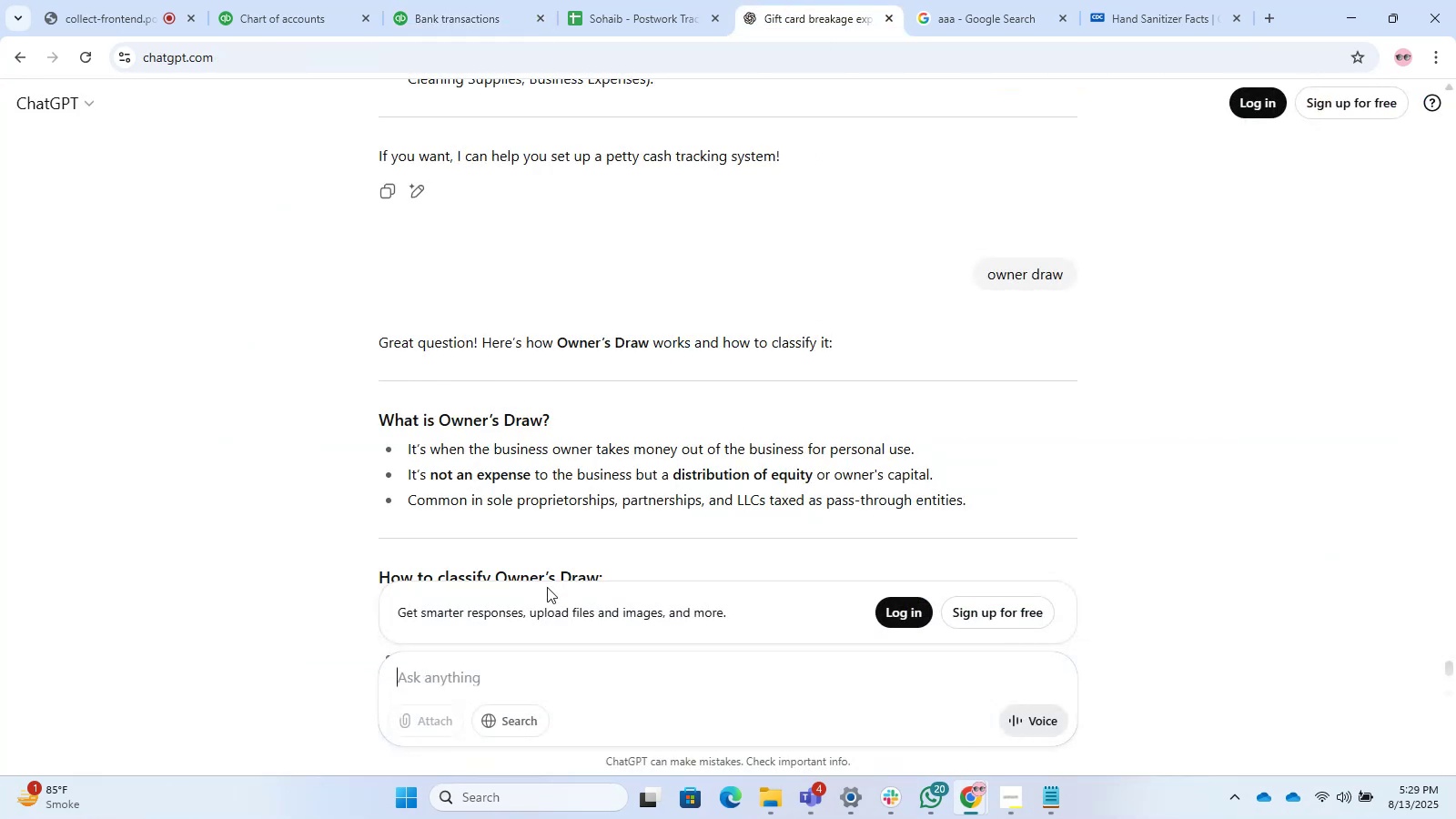 
key(Control+V)
 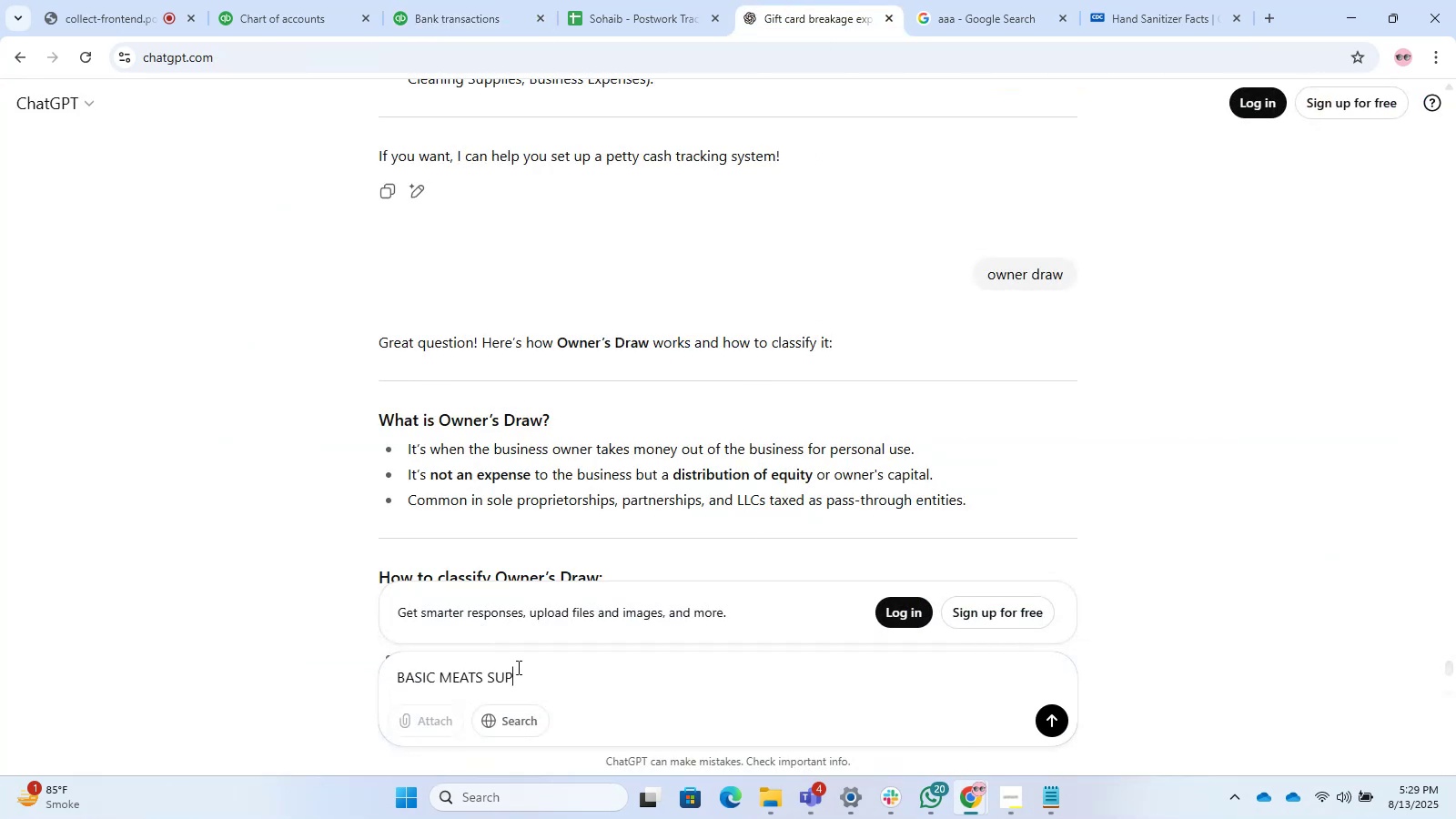 
key(Enter)
 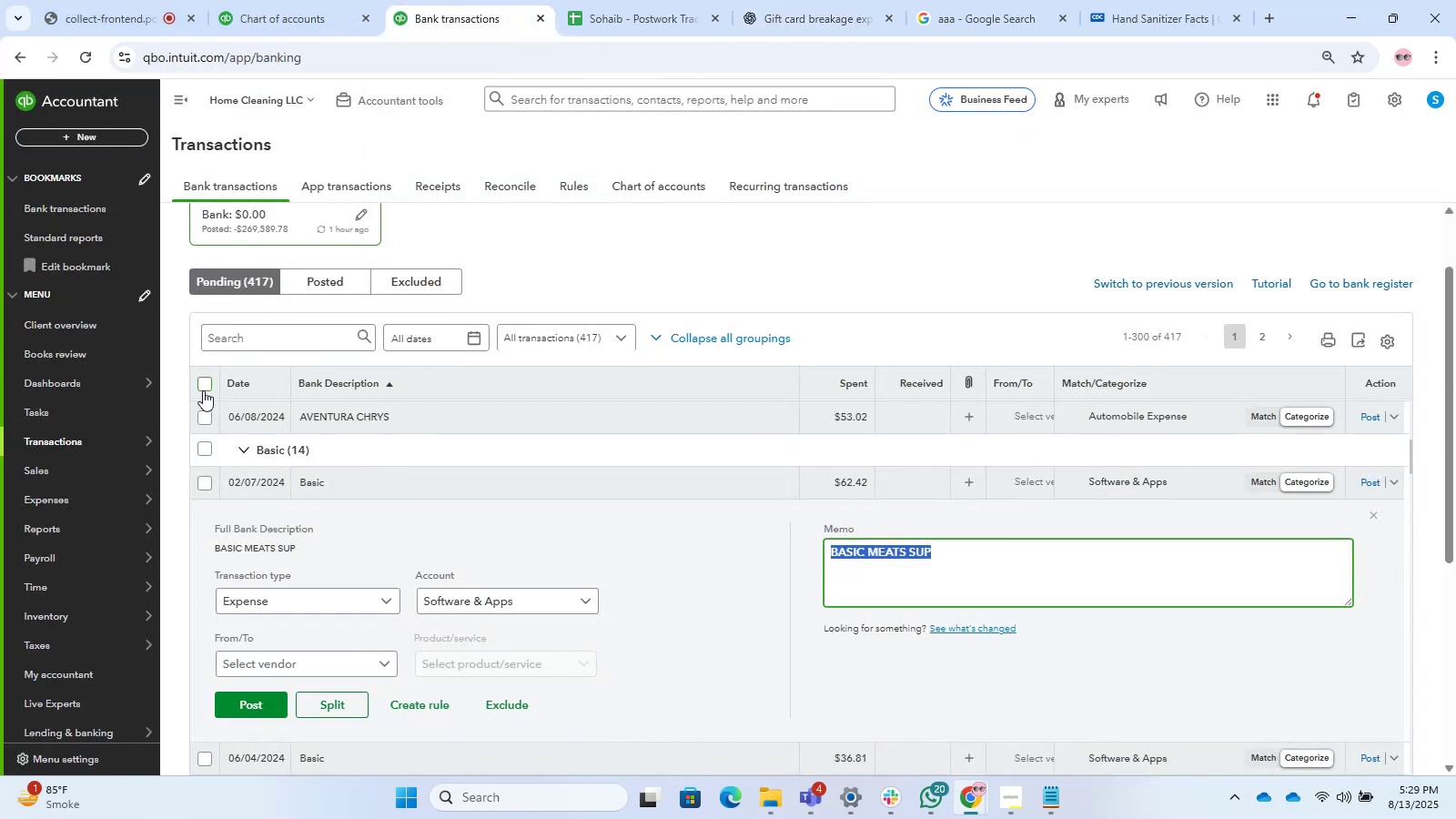 
wait(15.42)
 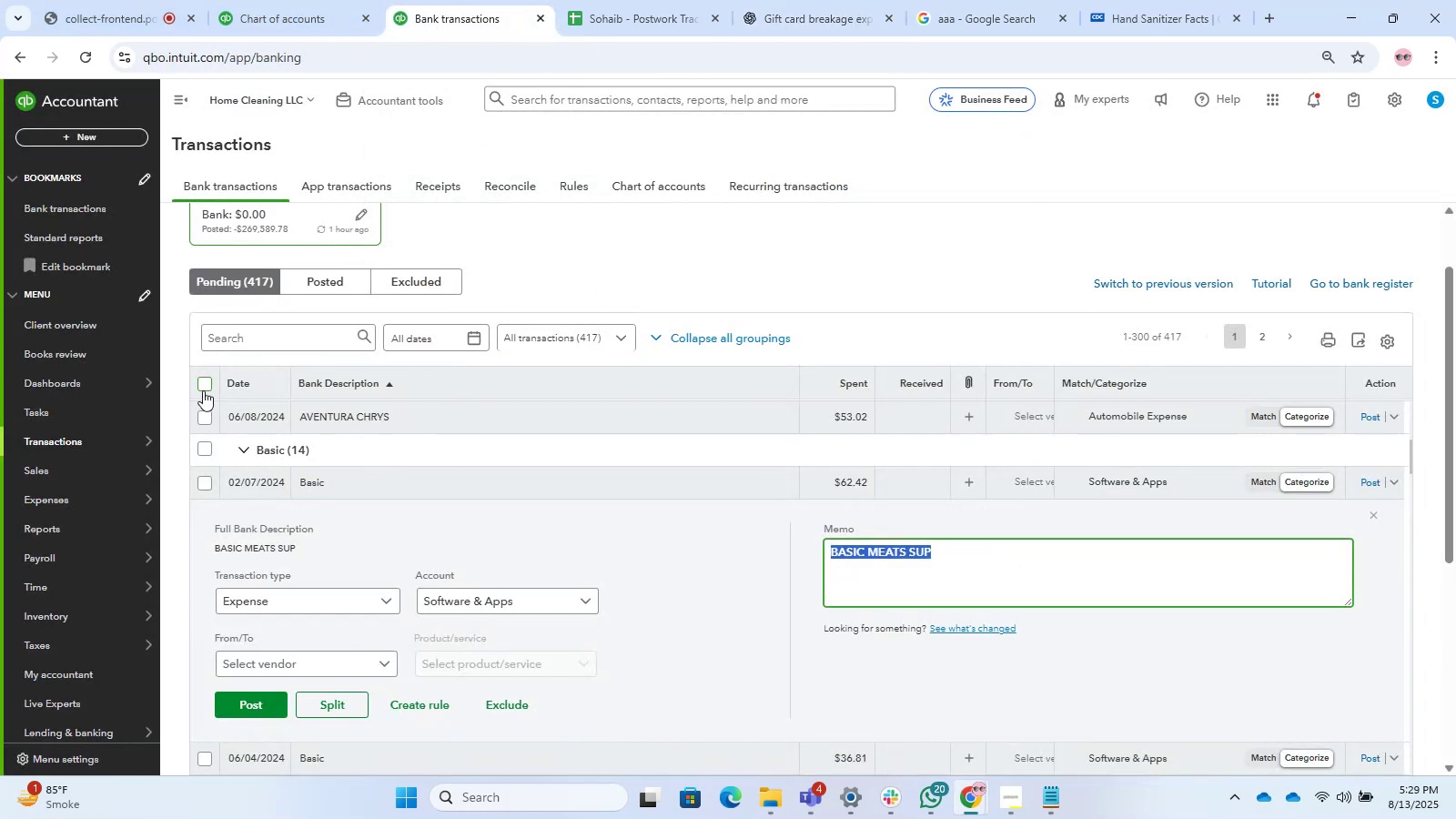 
left_click([571, 453])
 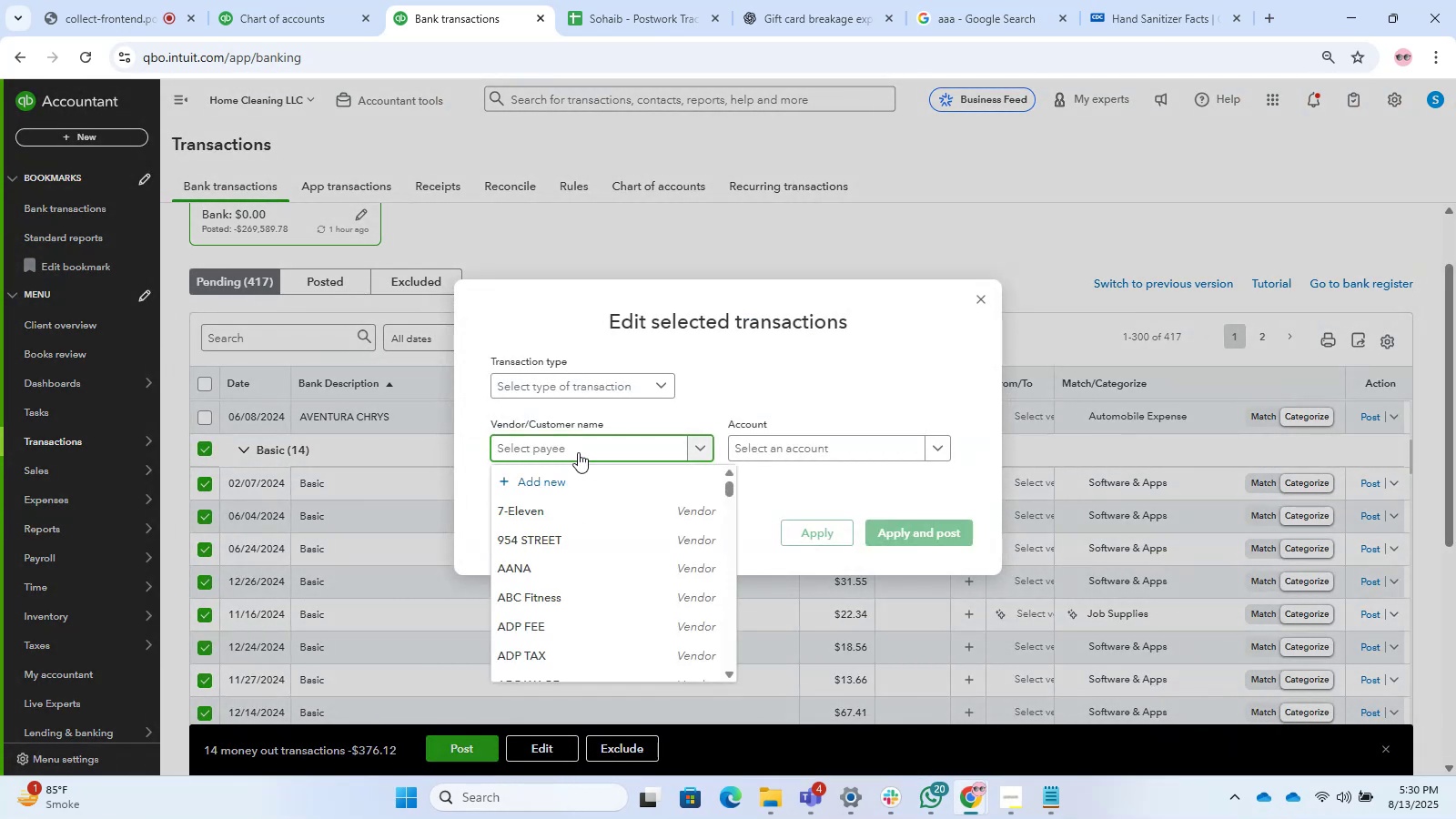 
type(Basic <)
key(Backspace)
type(Meats)
 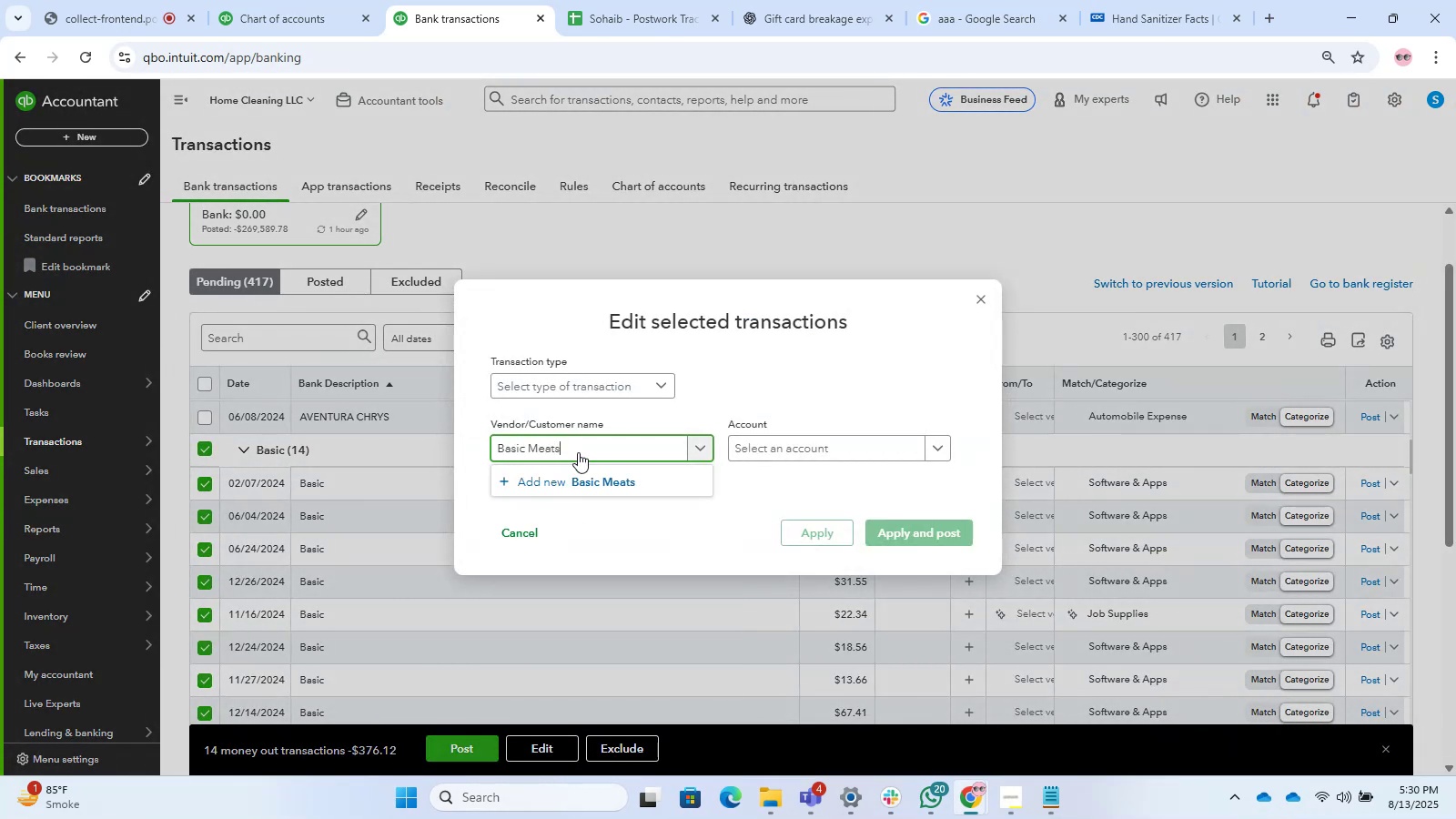 
left_click([822, 0])
 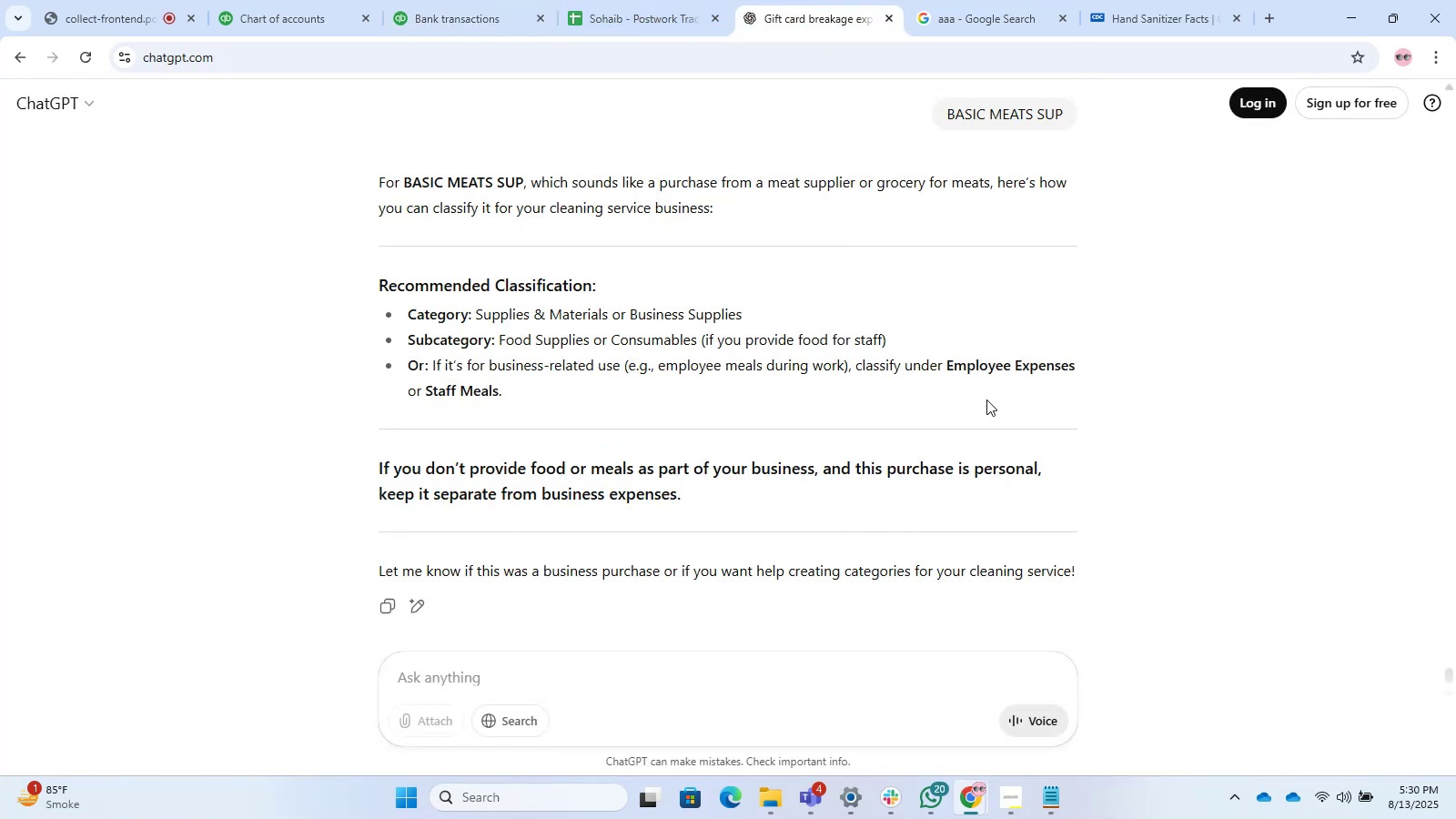 
scroll: coordinate [986, 399], scroll_direction: down, amount: 1.0
 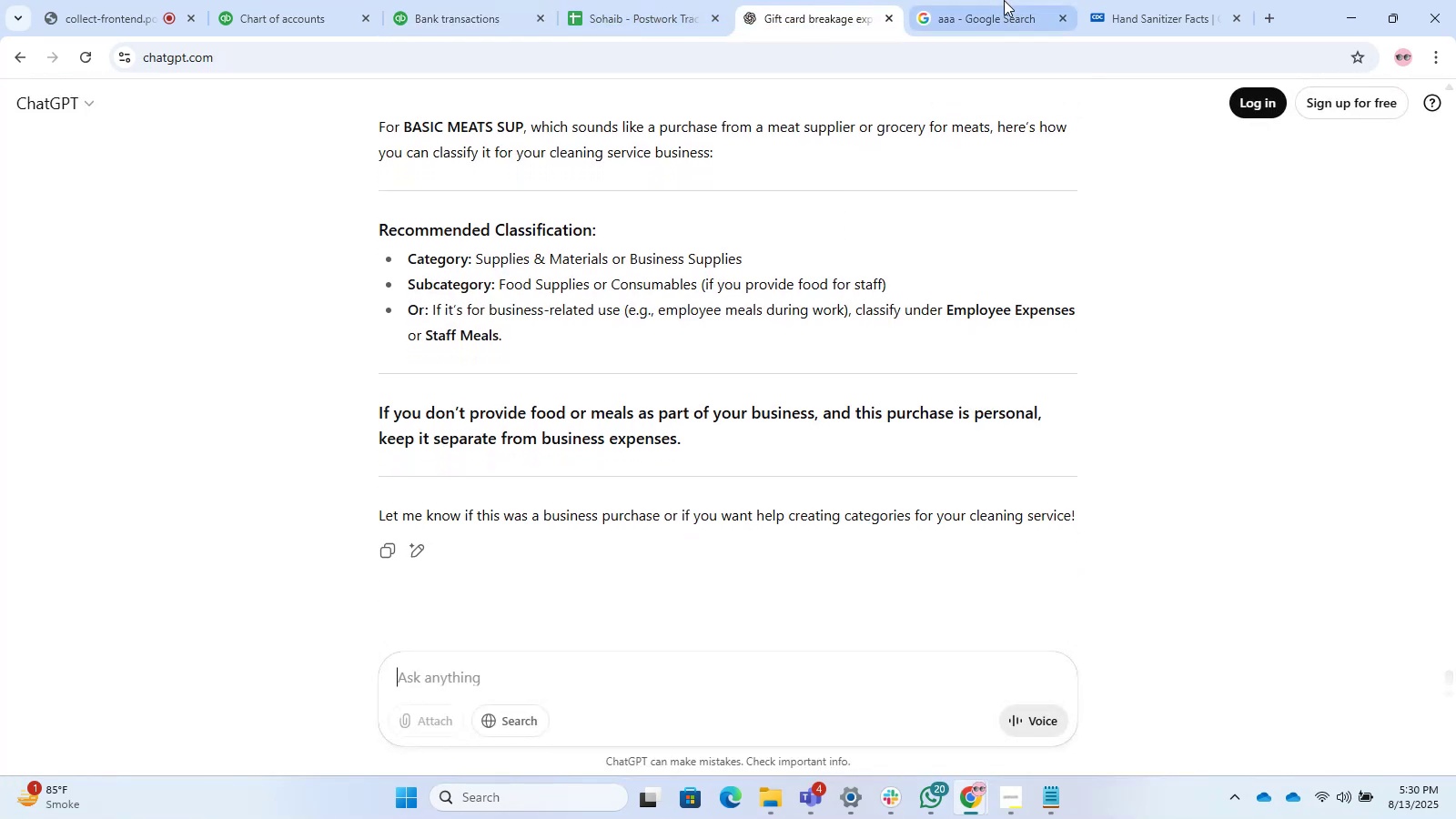 
double_click([1010, 71])
 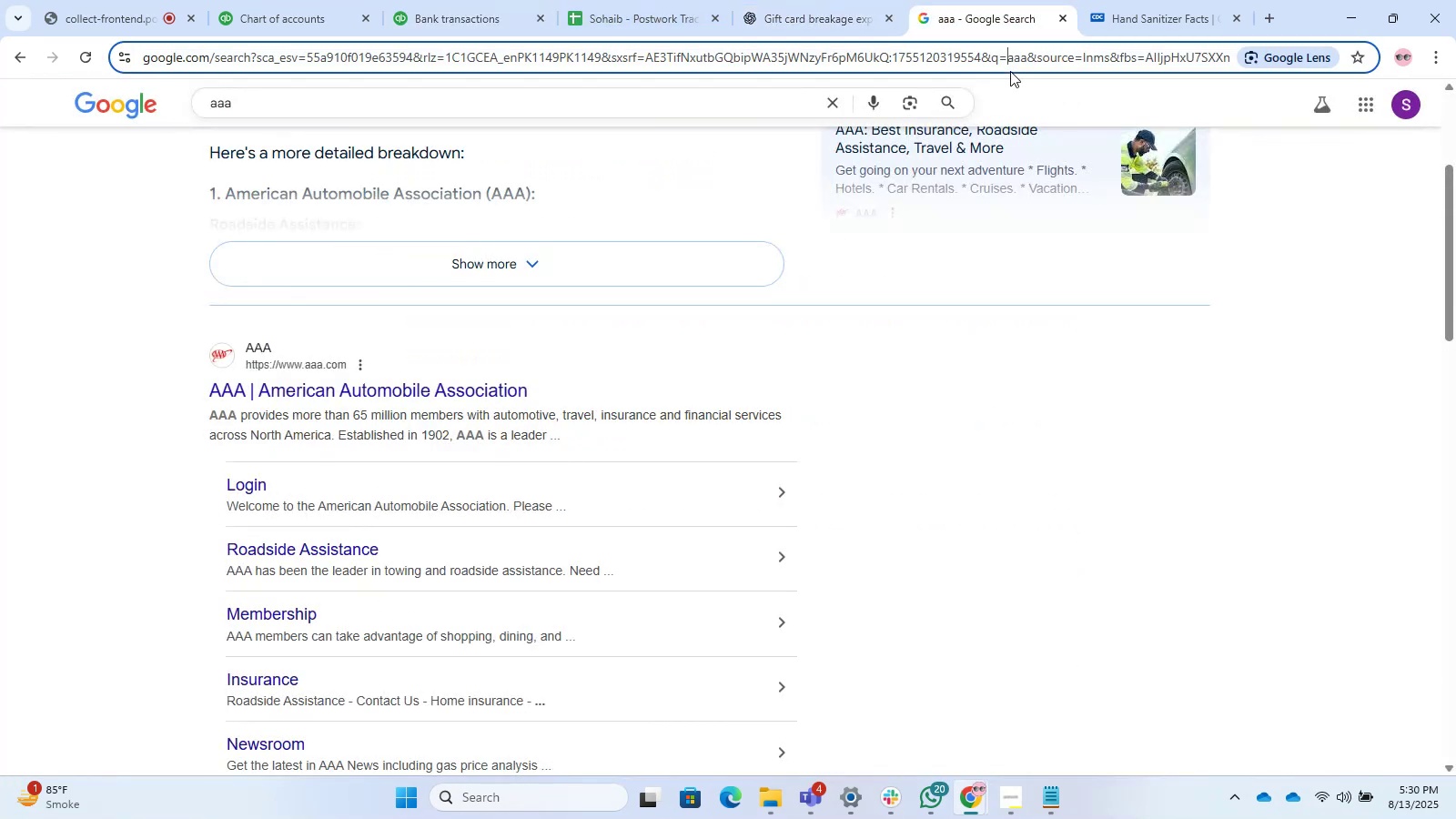 
key(Control+C)
 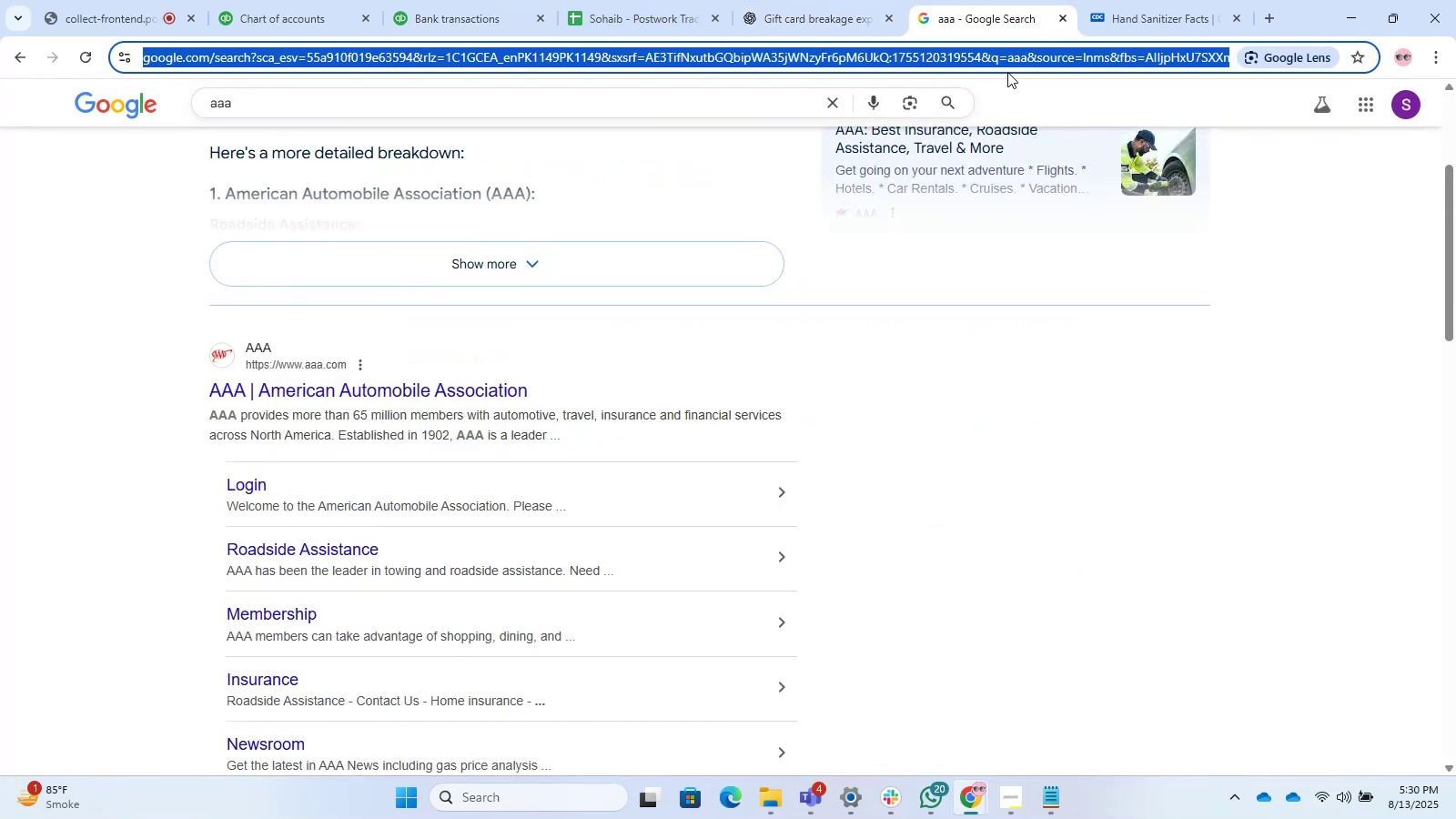 
key(Control+V)
 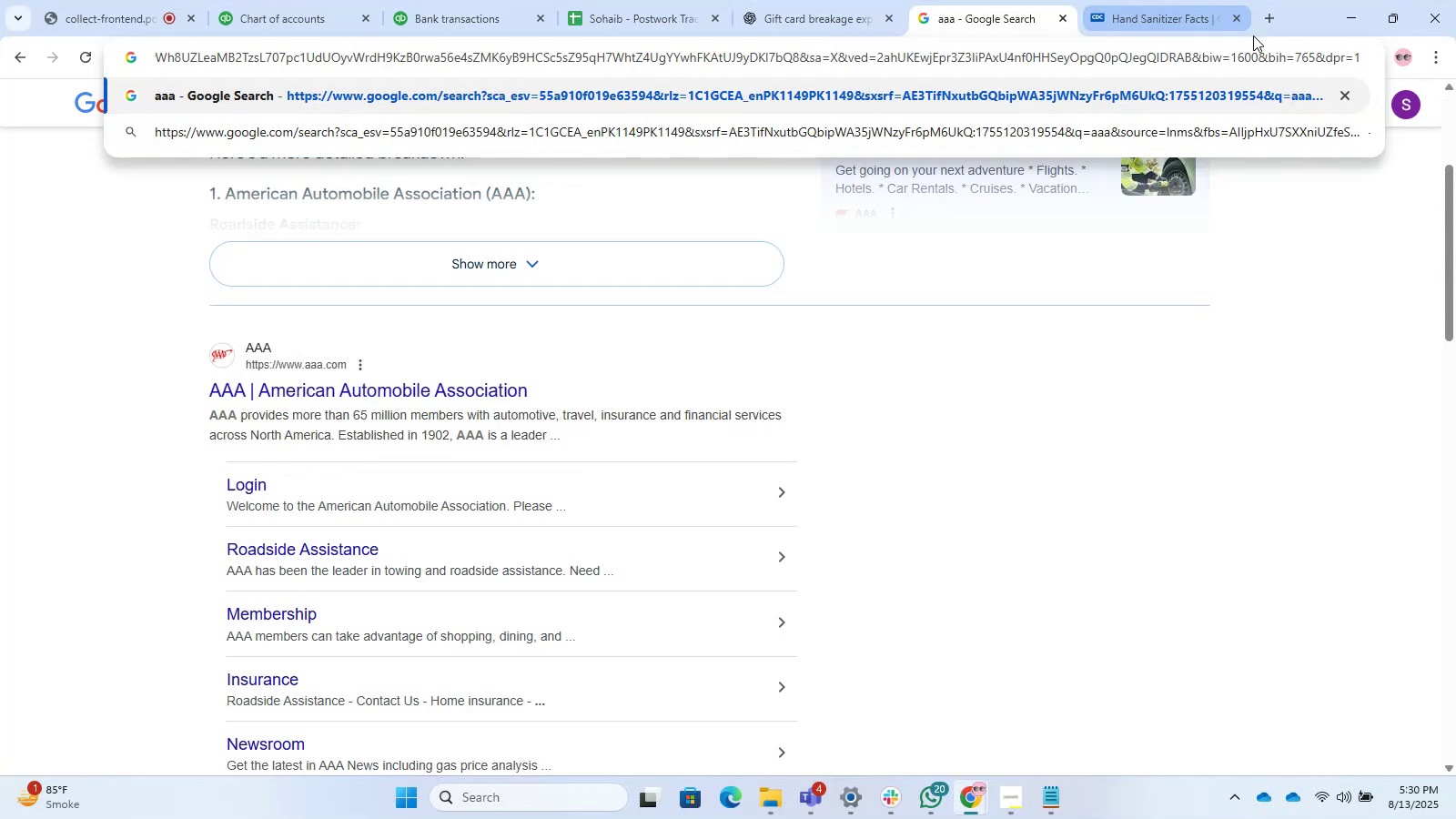 
left_click([1124, 46])
 